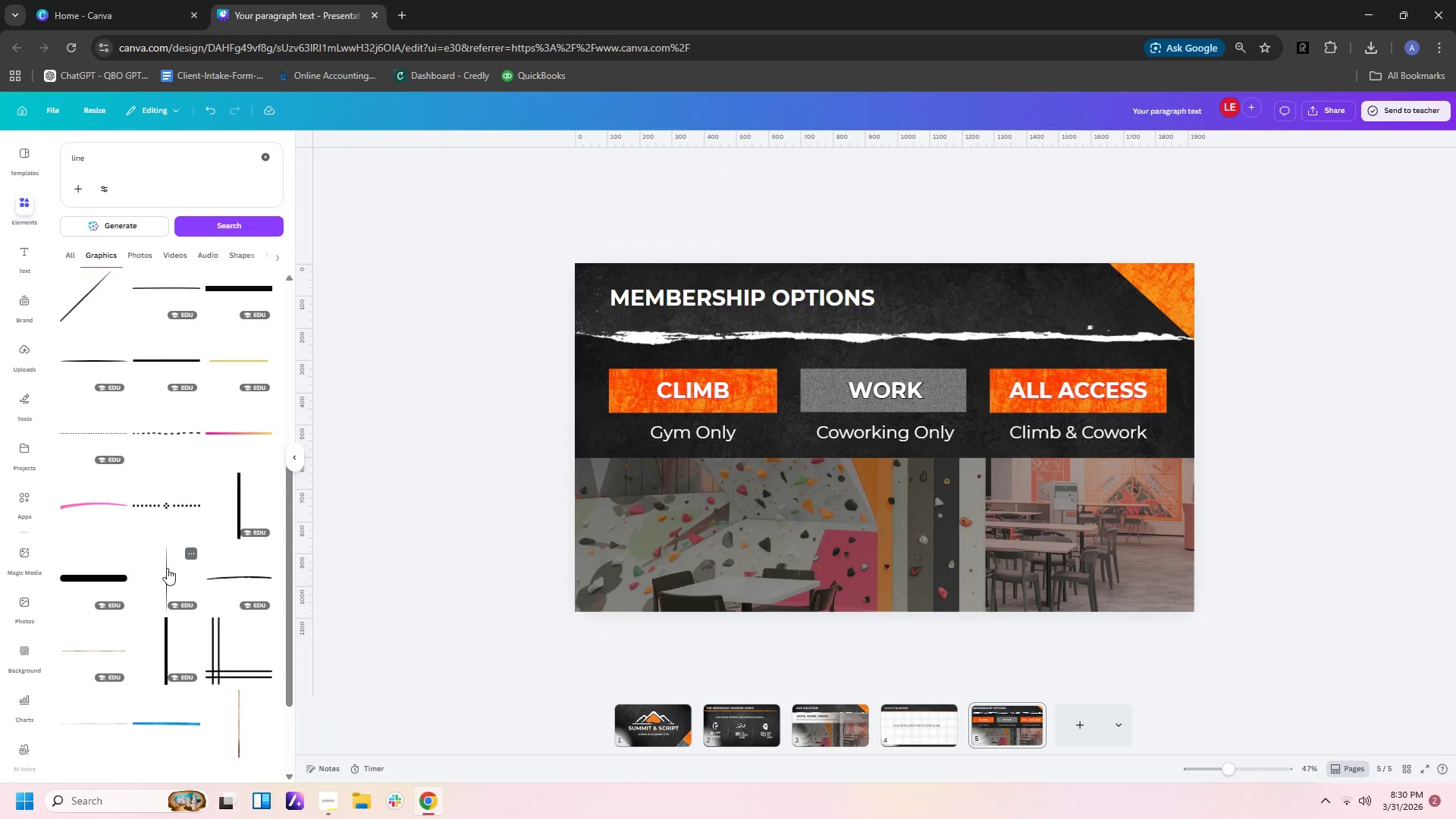 
left_click([165, 570])
 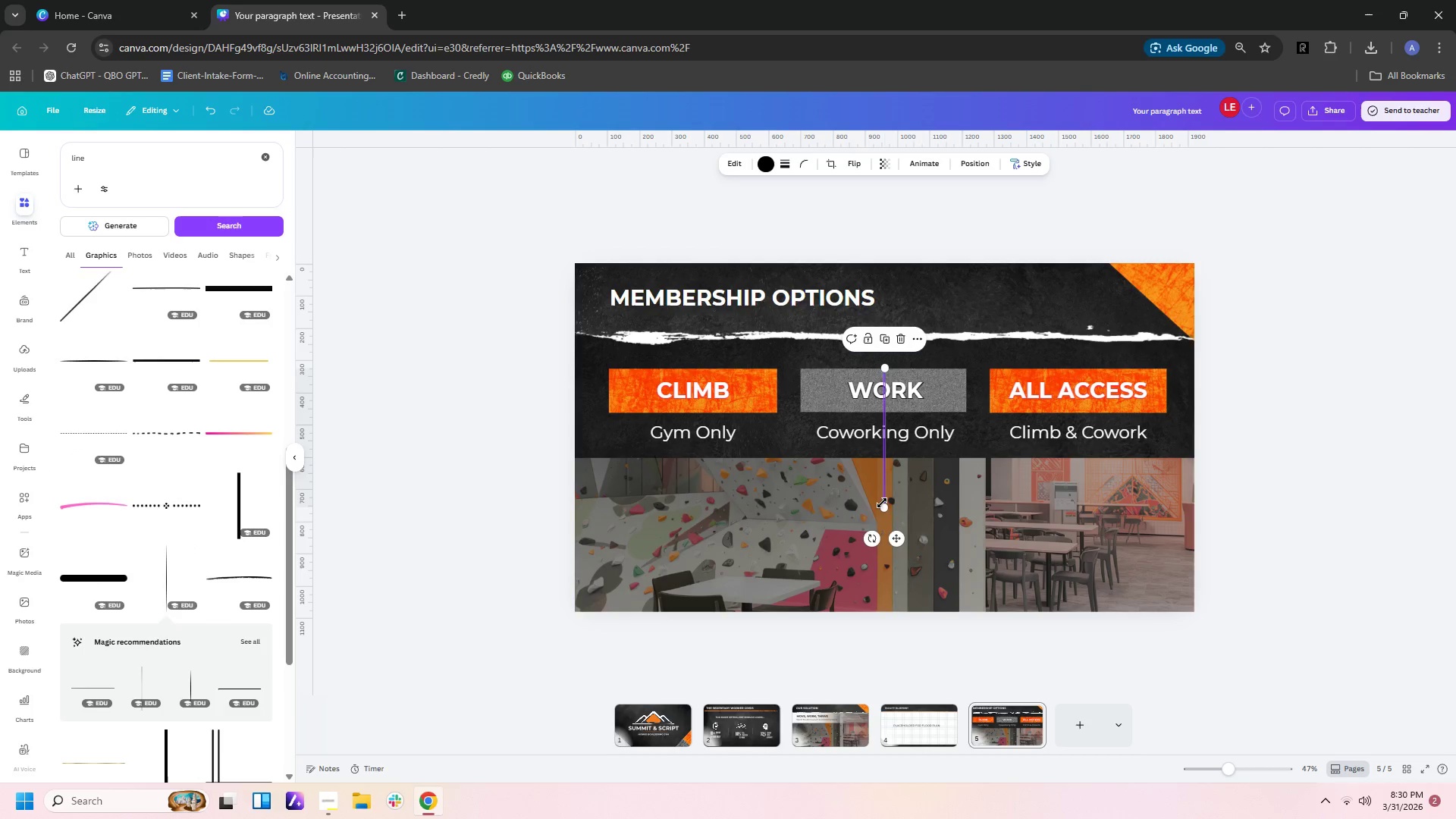 
left_click_drag(start_coordinate=[882, 509], to_coordinate=[882, 469])
 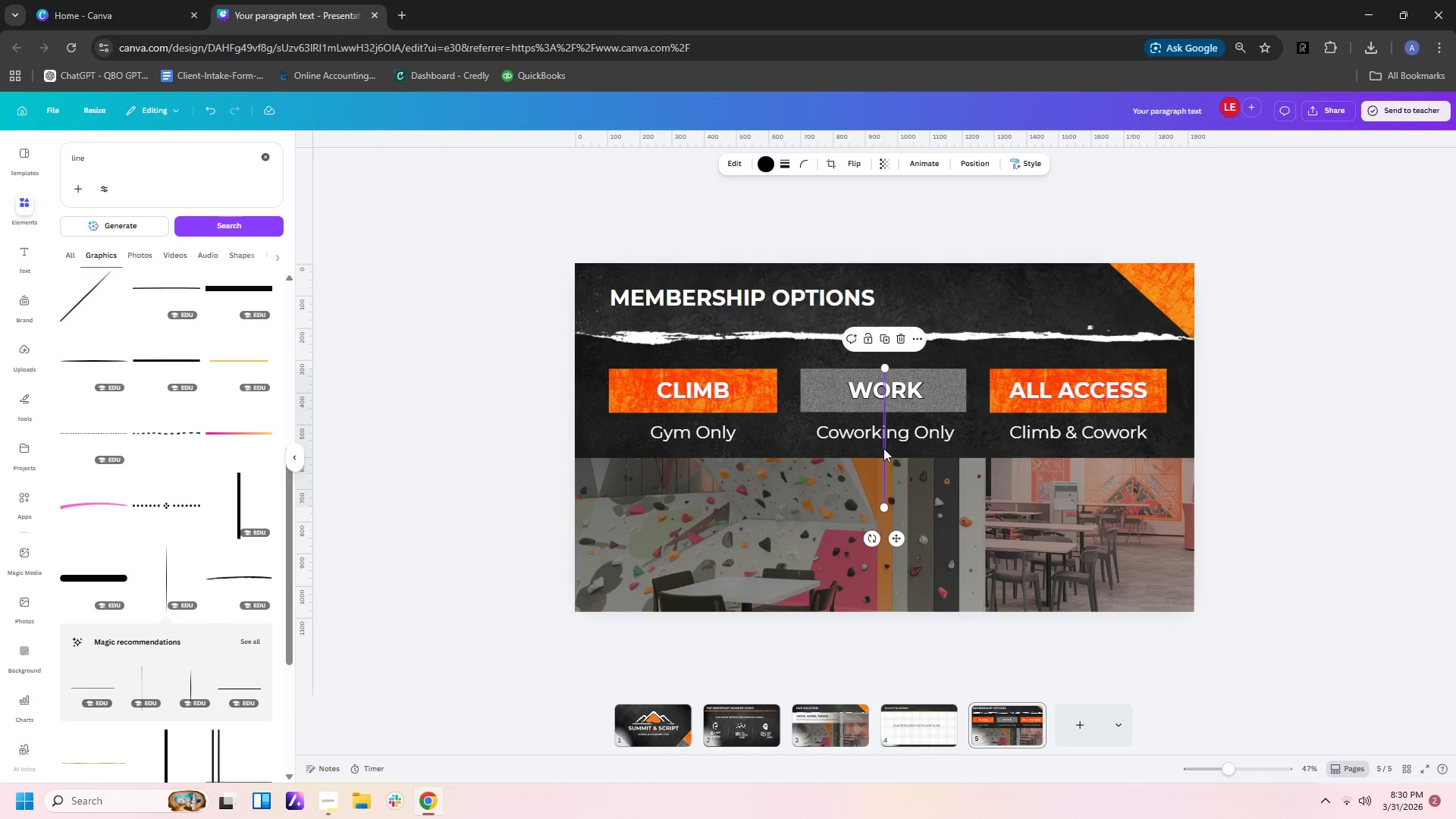 
left_click_drag(start_coordinate=[883, 448], to_coordinate=[787, 416])
 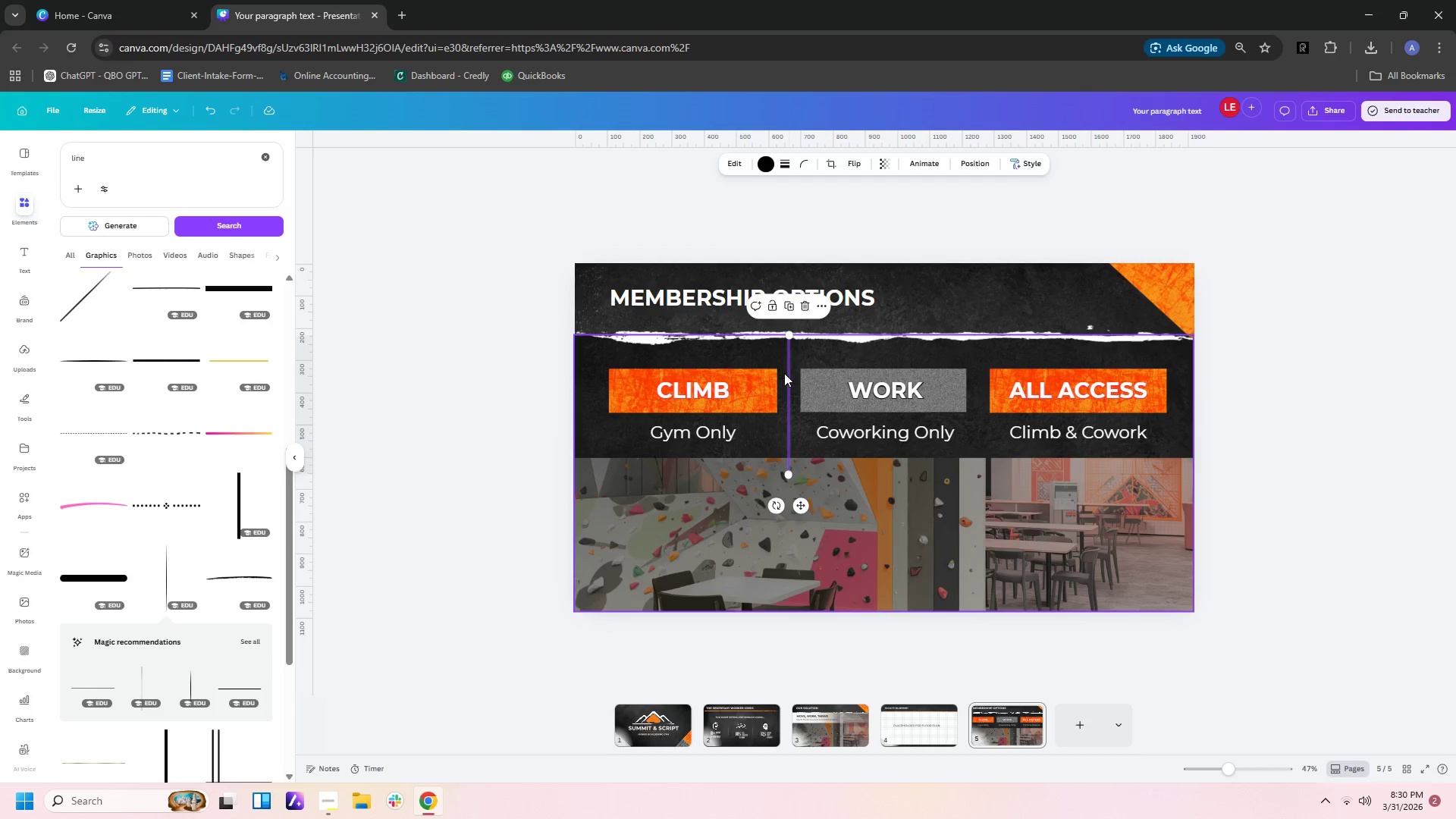 
wait(5.23)
 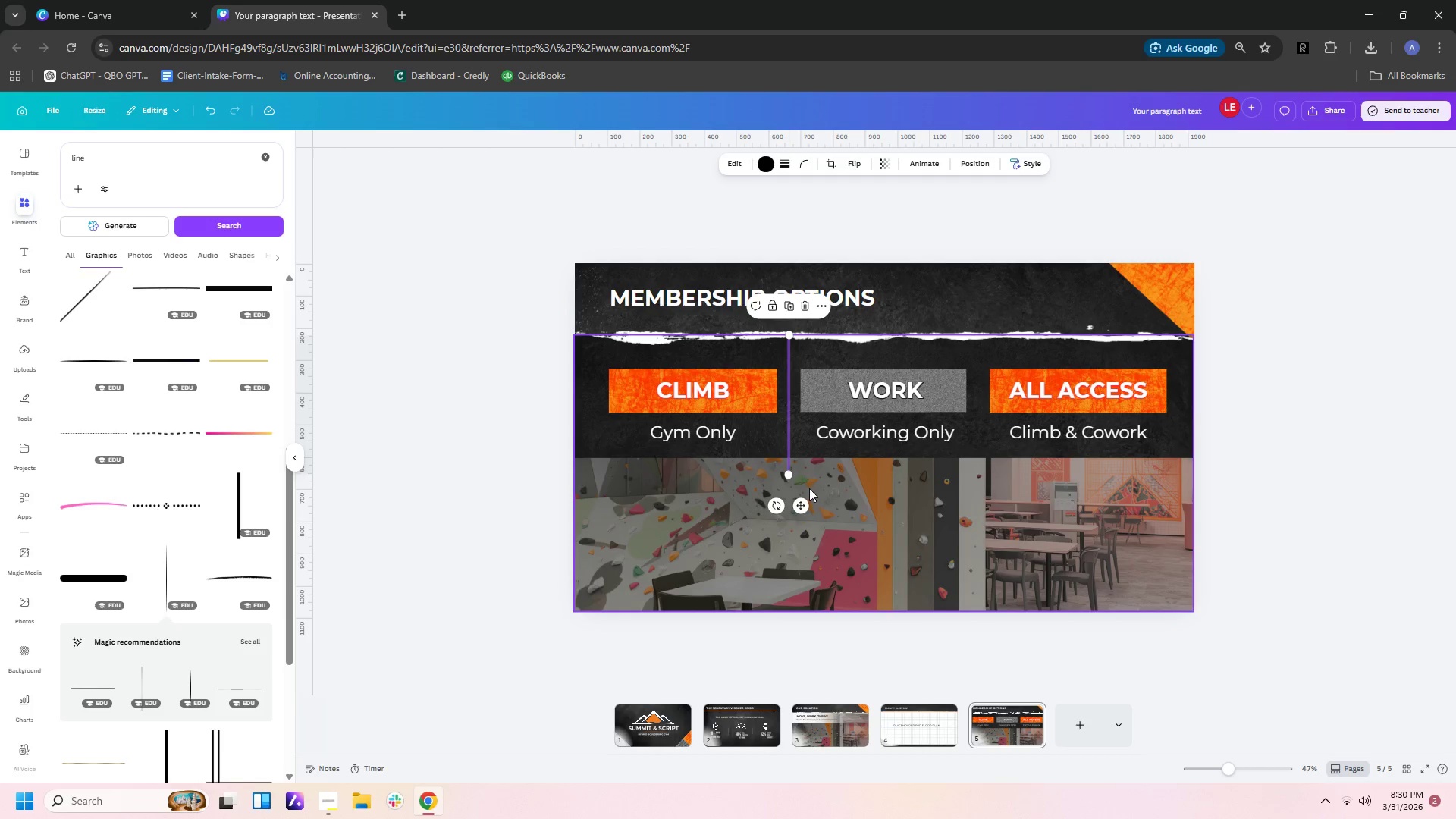 
key(Delete)
 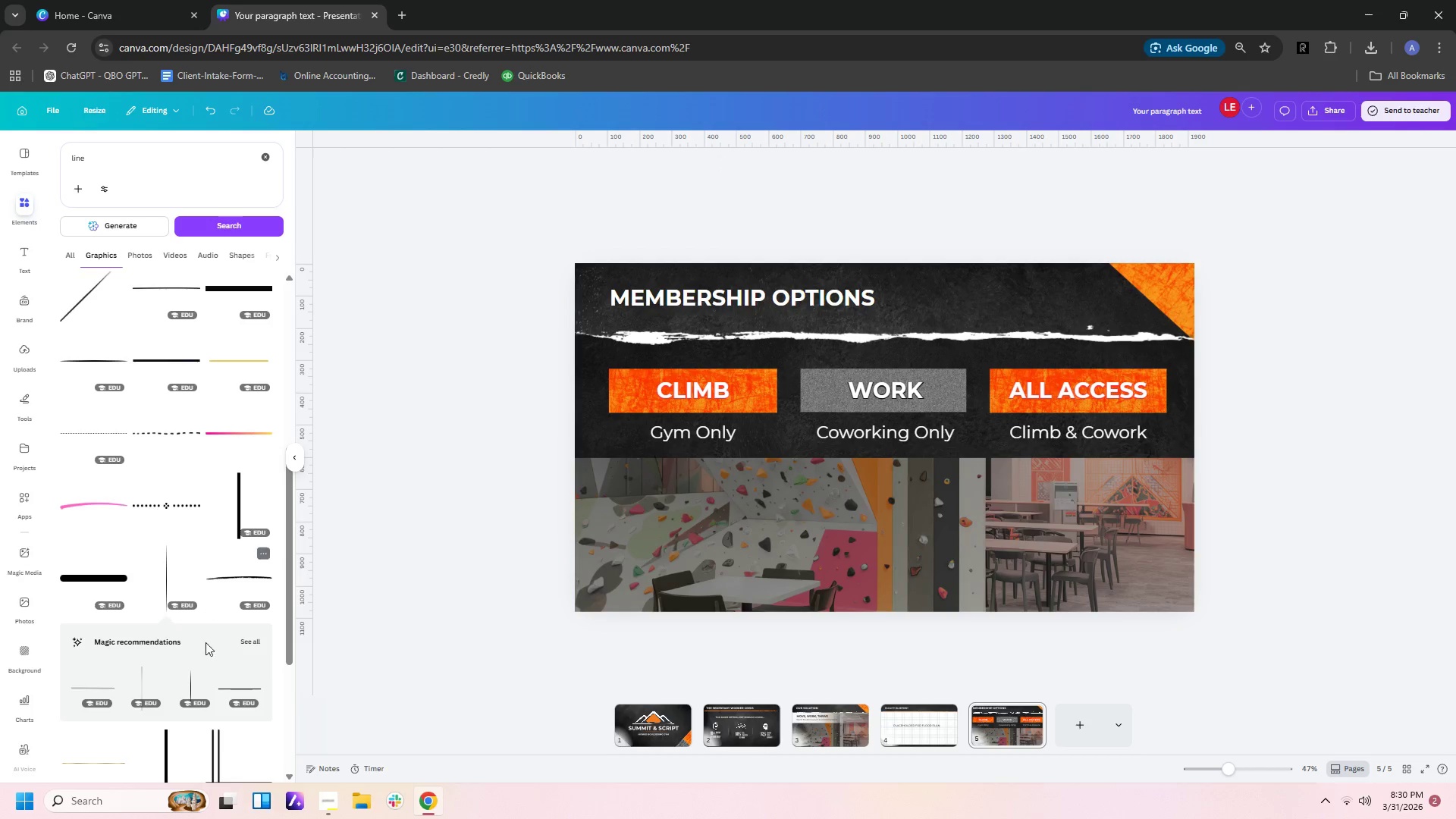 
left_click([190, 684])
 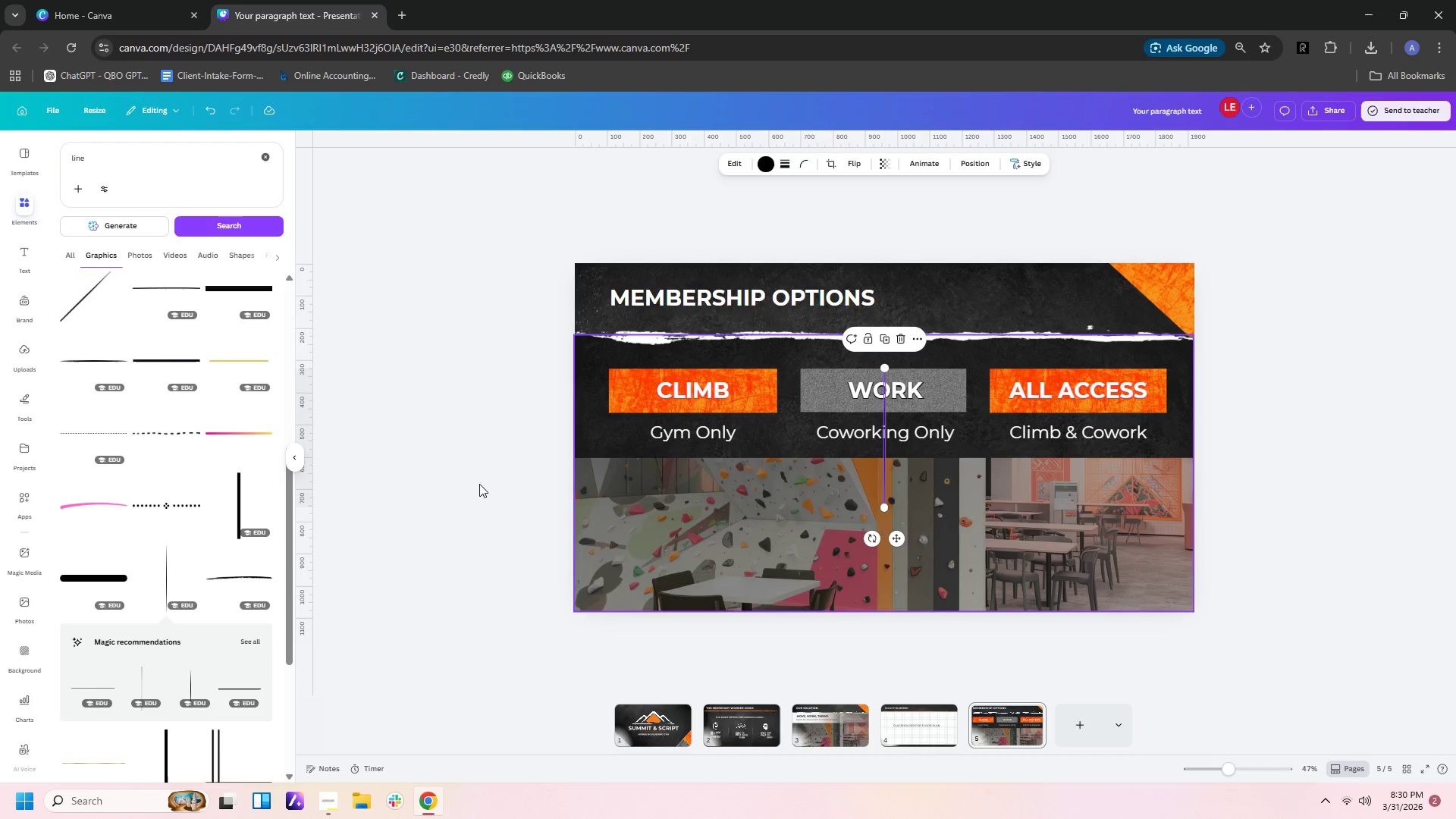 
left_click([136, 676])
 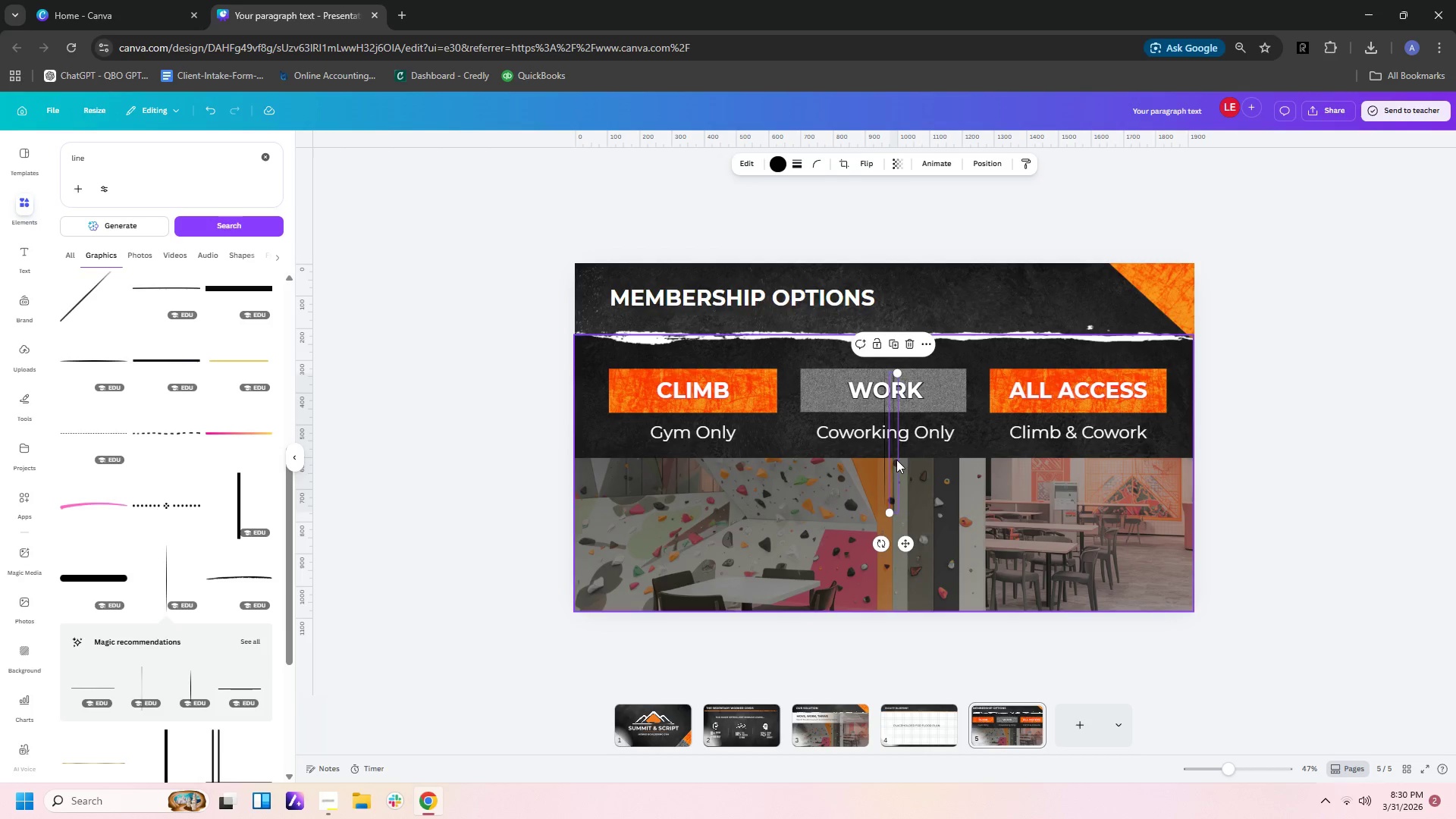 
left_click_drag(start_coordinate=[890, 460], to_coordinate=[977, 424])
 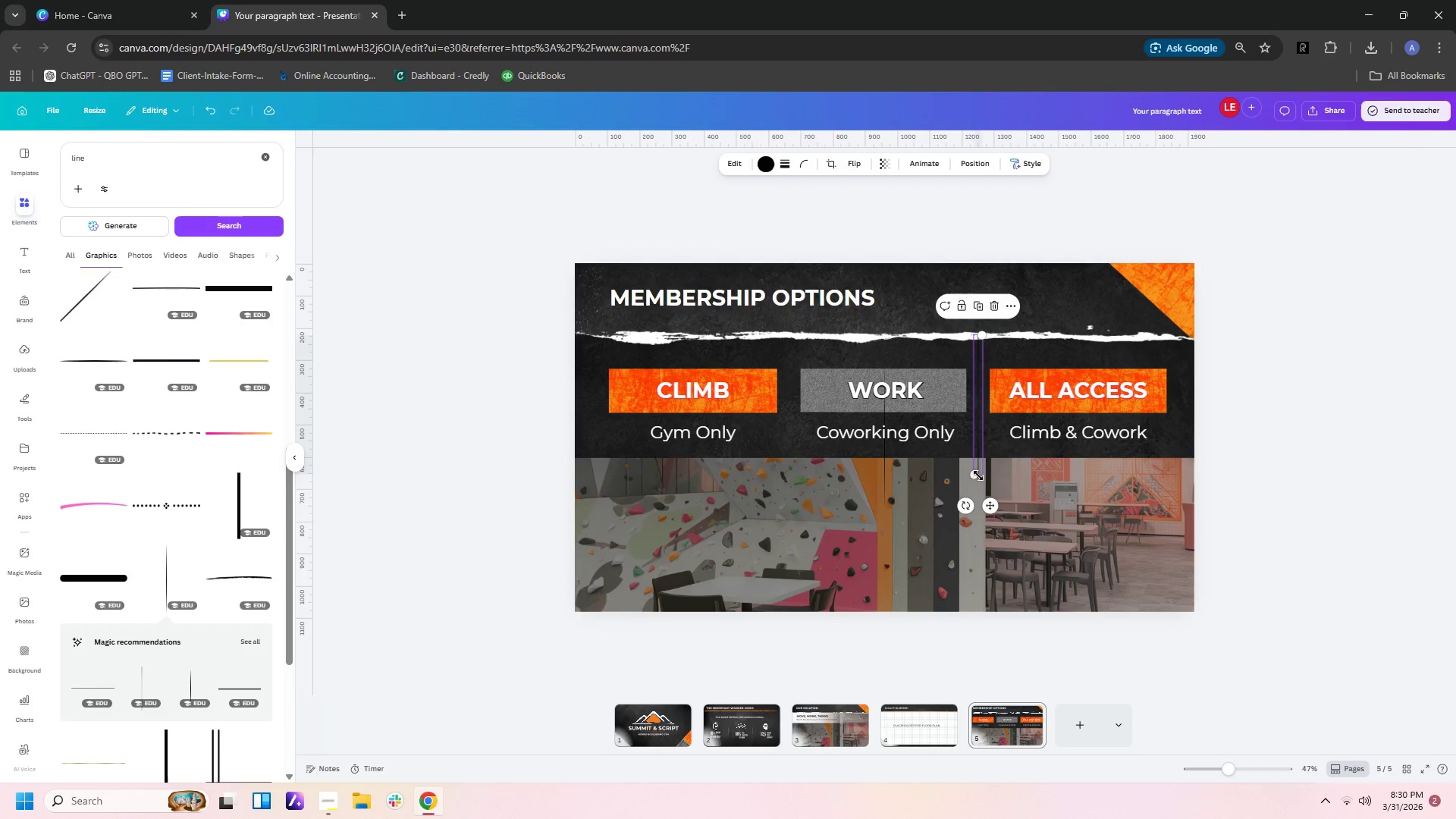 
left_click_drag(start_coordinate=[977, 475], to_coordinate=[979, 457])
 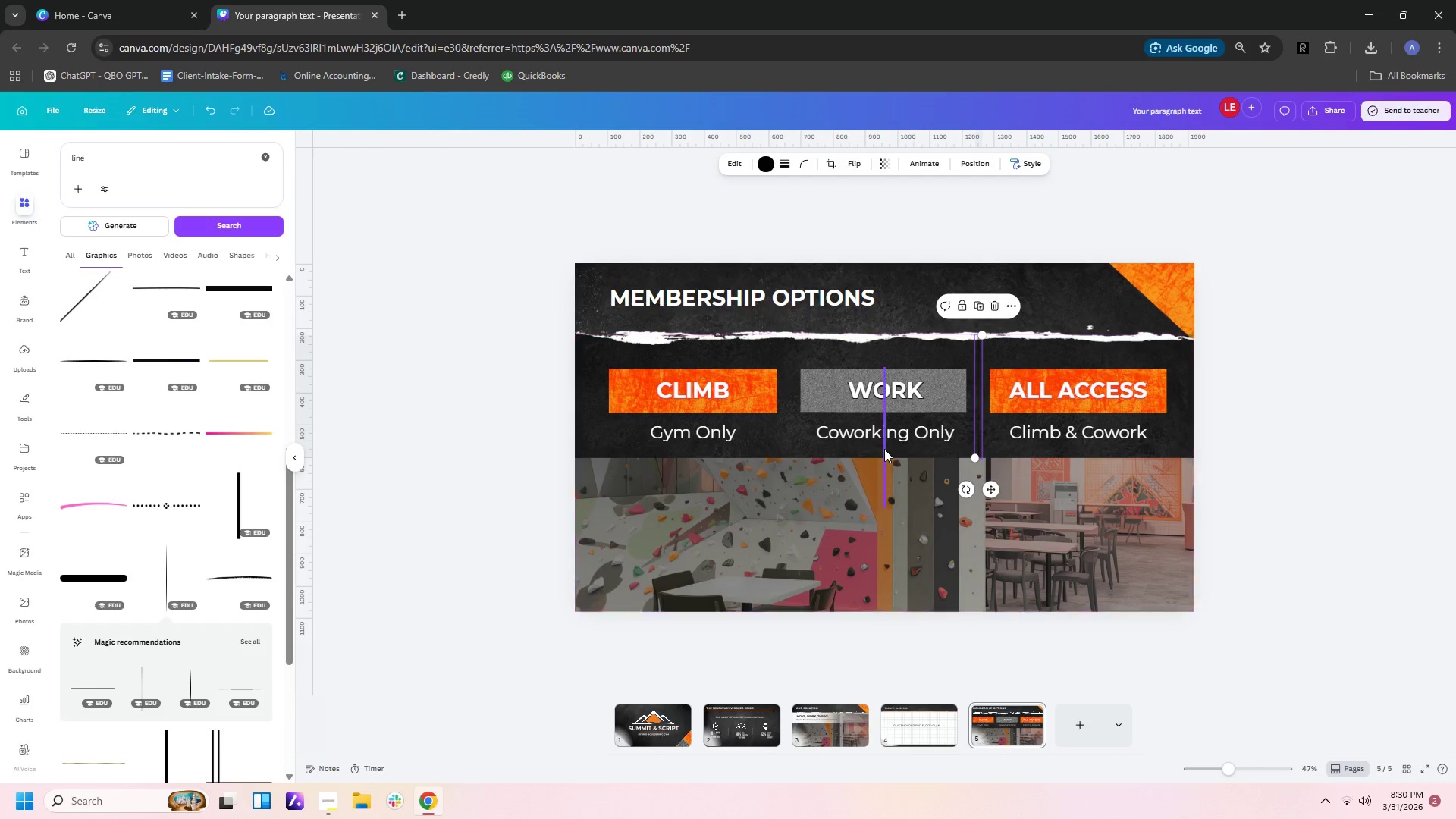 
left_click([886, 449])
 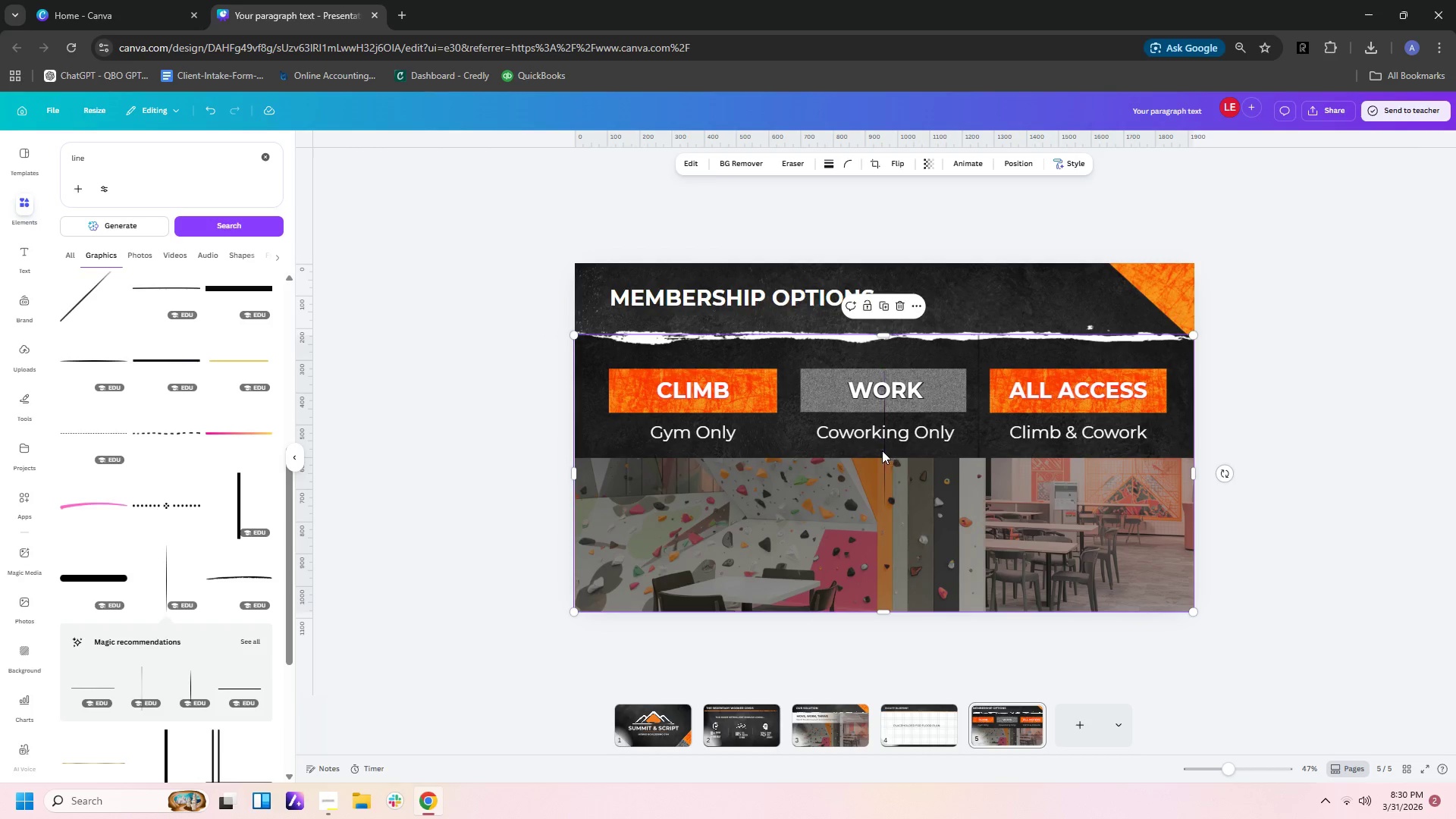 
left_click([882, 450])
 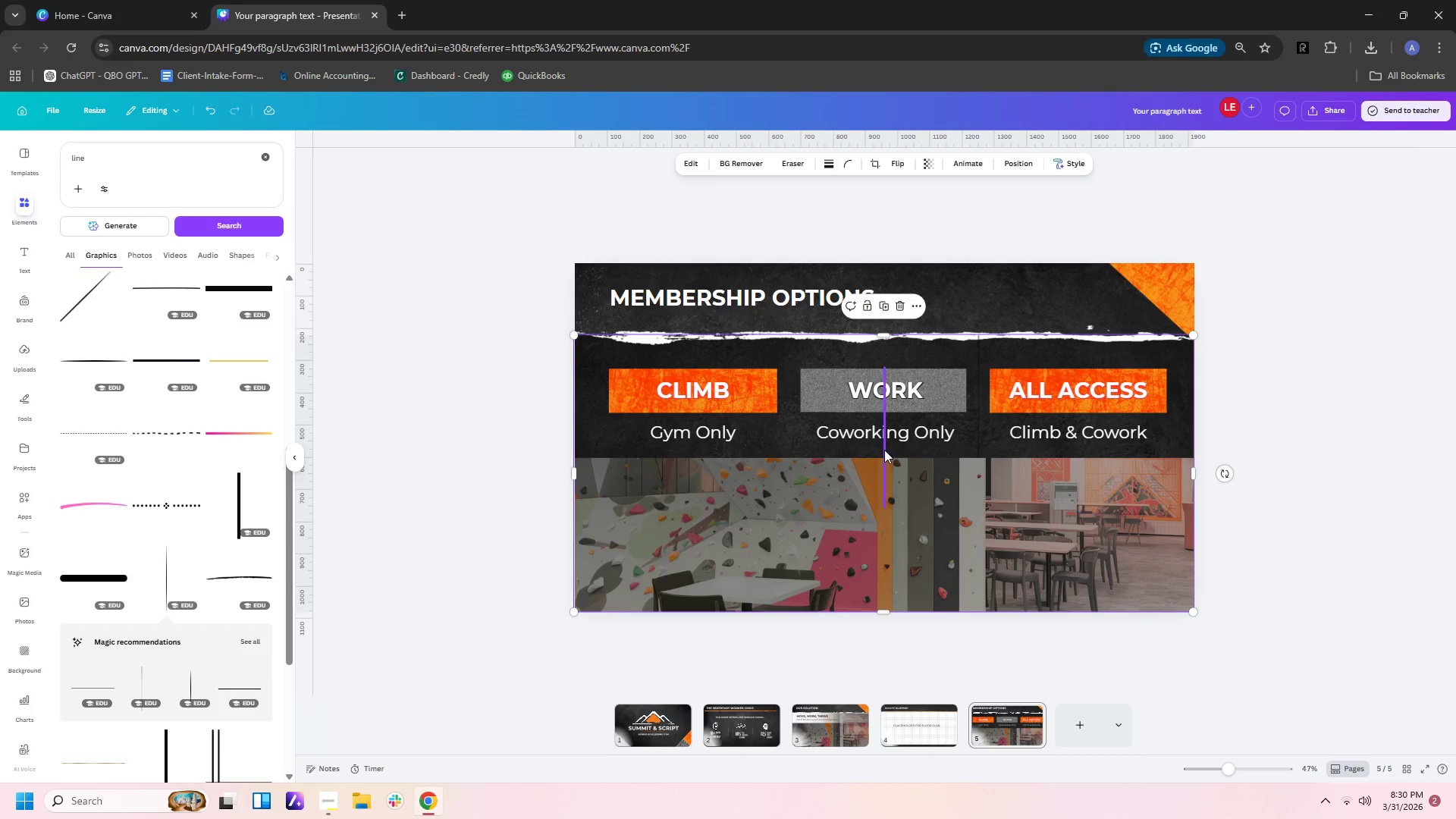 
left_click([884, 450])
 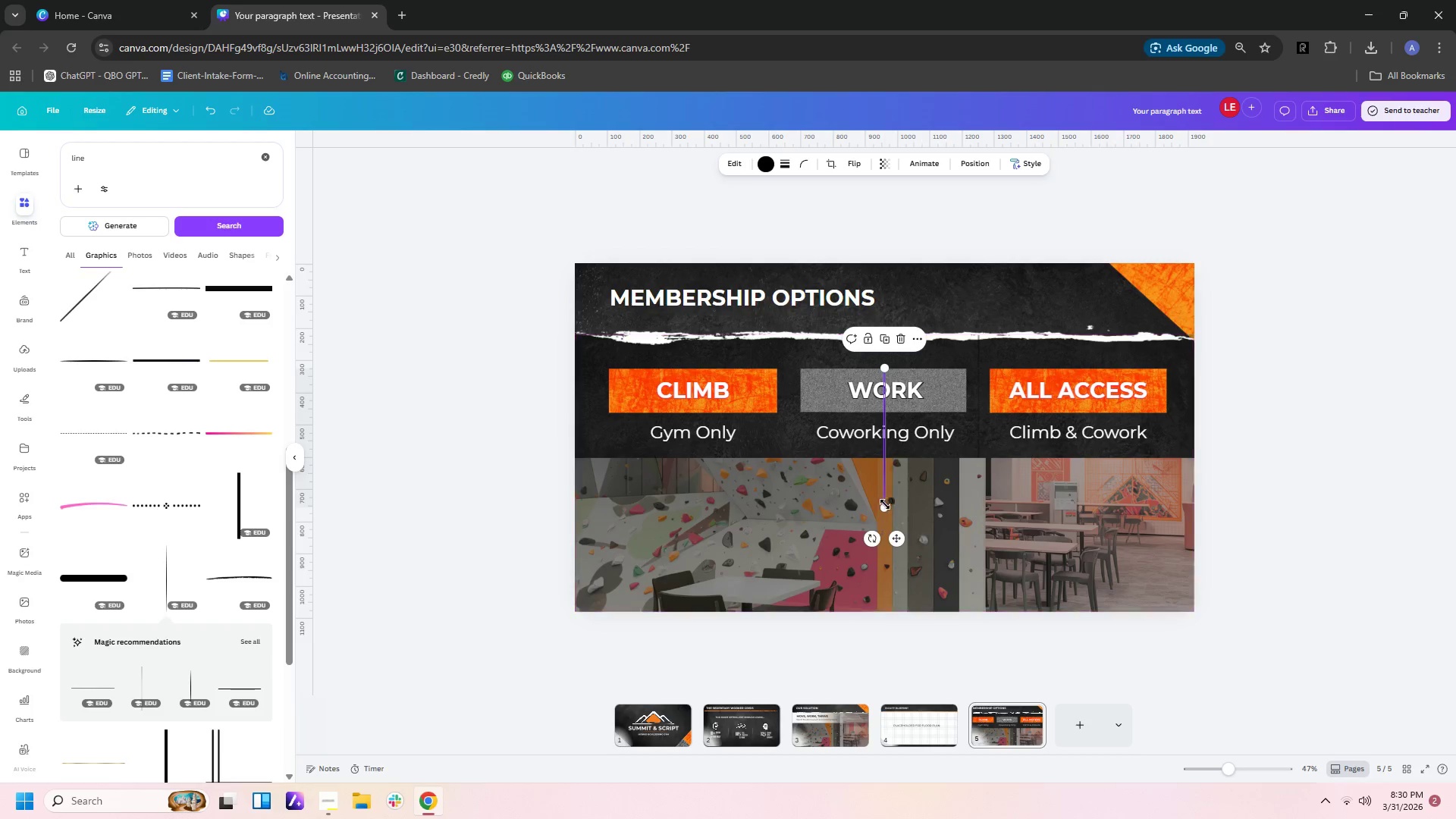 
left_click_drag(start_coordinate=[884, 504], to_coordinate=[884, 450])
 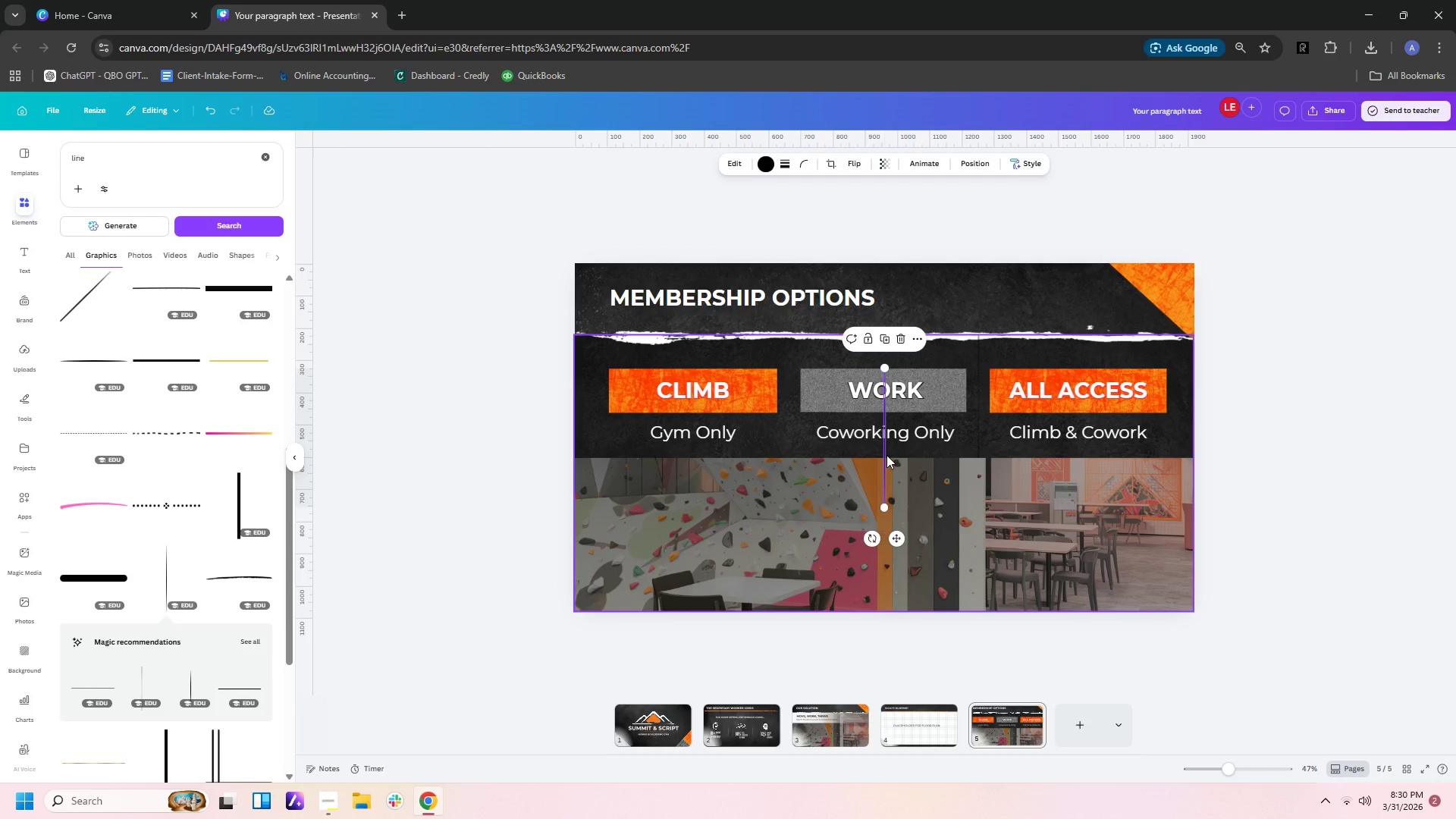 
key(Delete)
 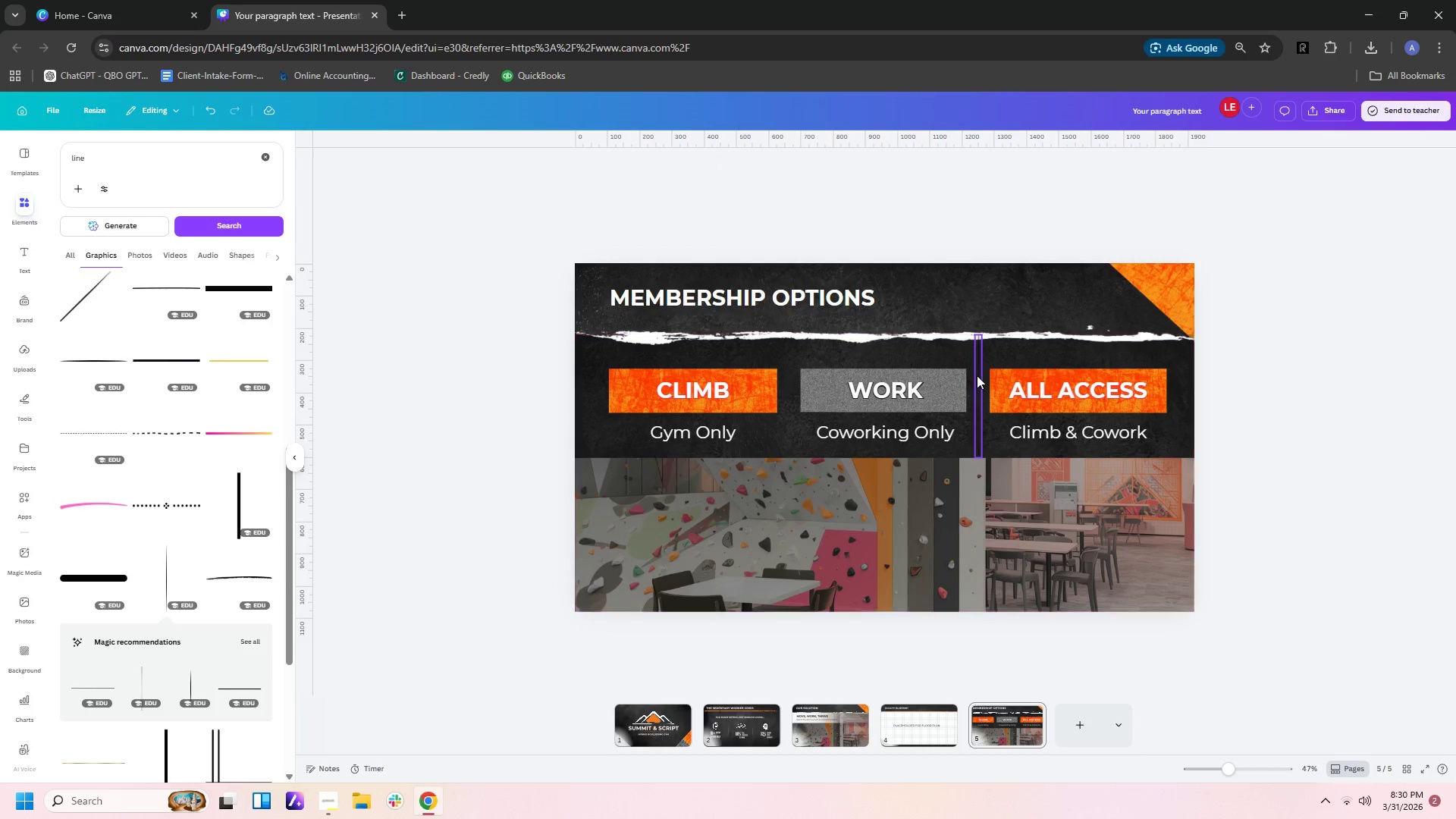 
left_click([977, 375])
 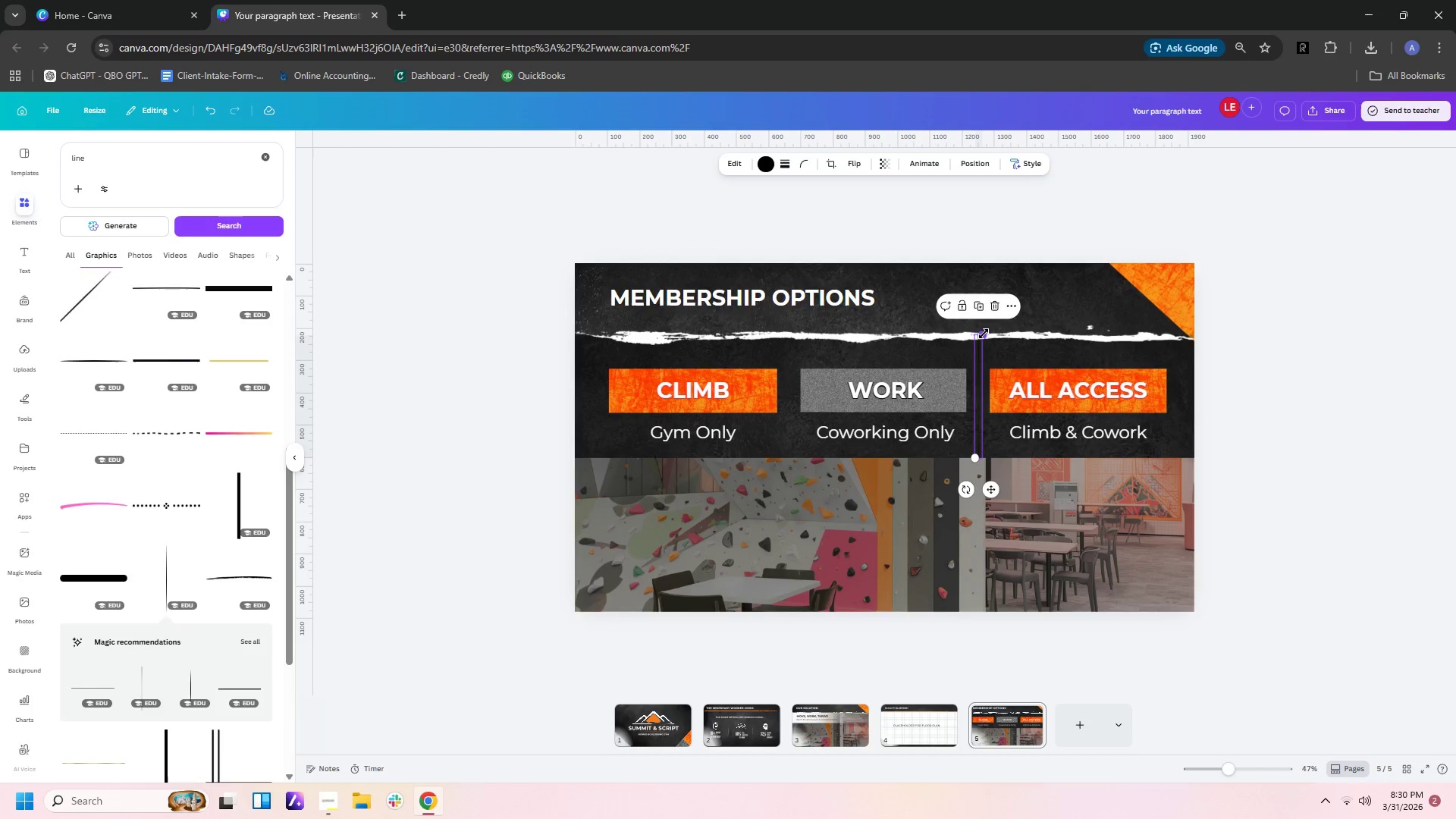 
left_click_drag(start_coordinate=[984, 334], to_coordinate=[984, 339])
 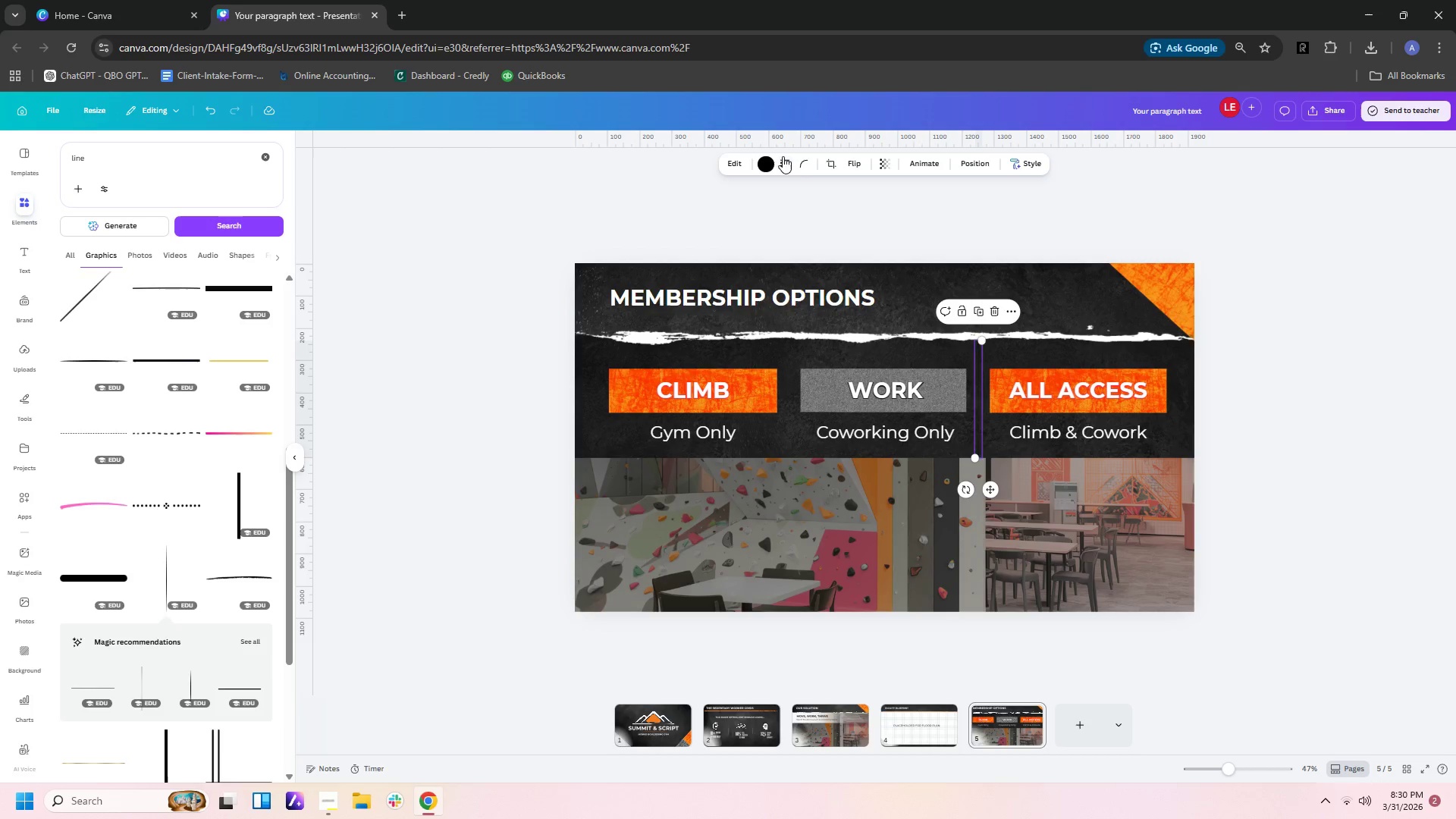 
left_click([764, 162])
 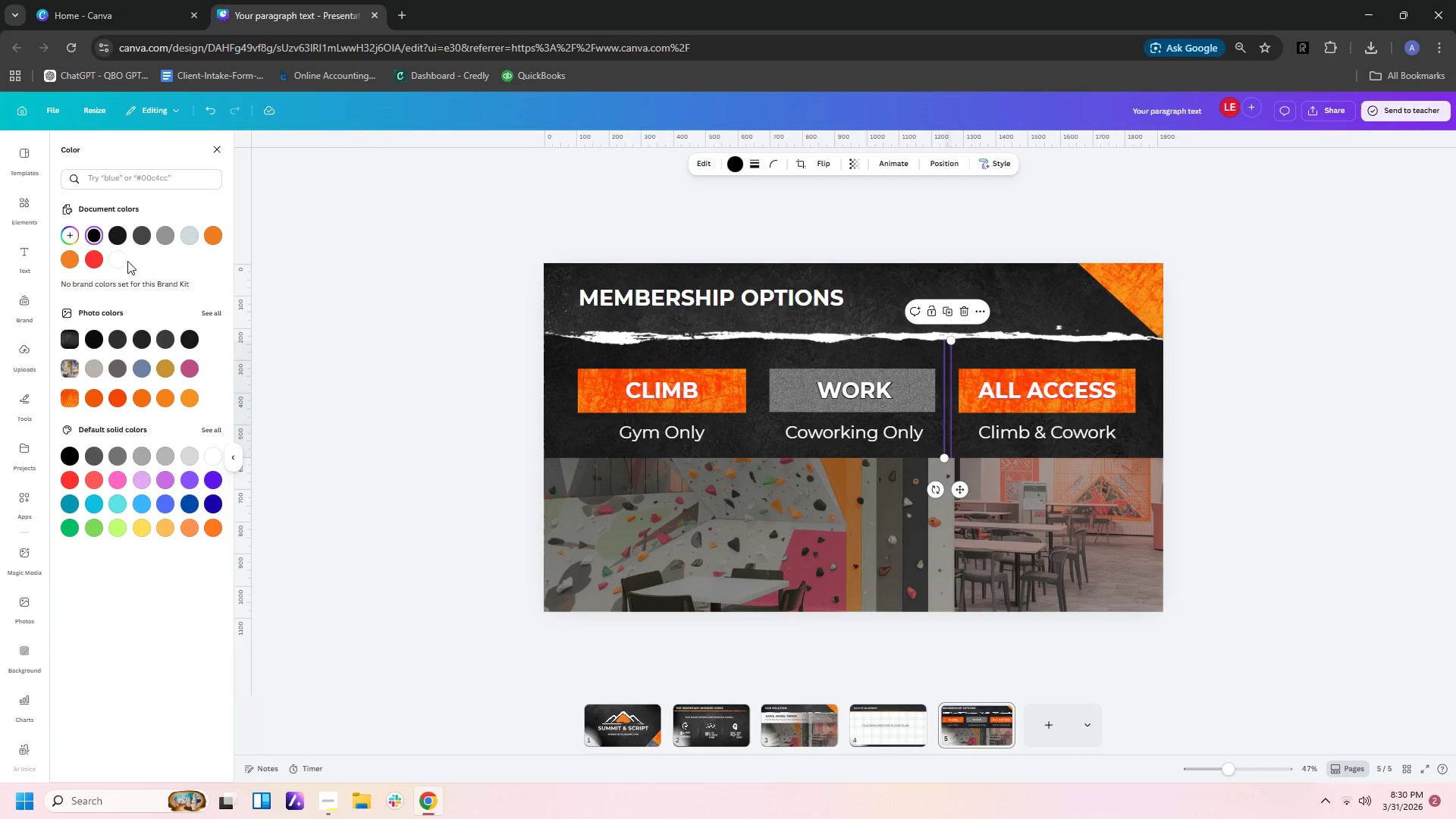 
left_click([118, 259])
 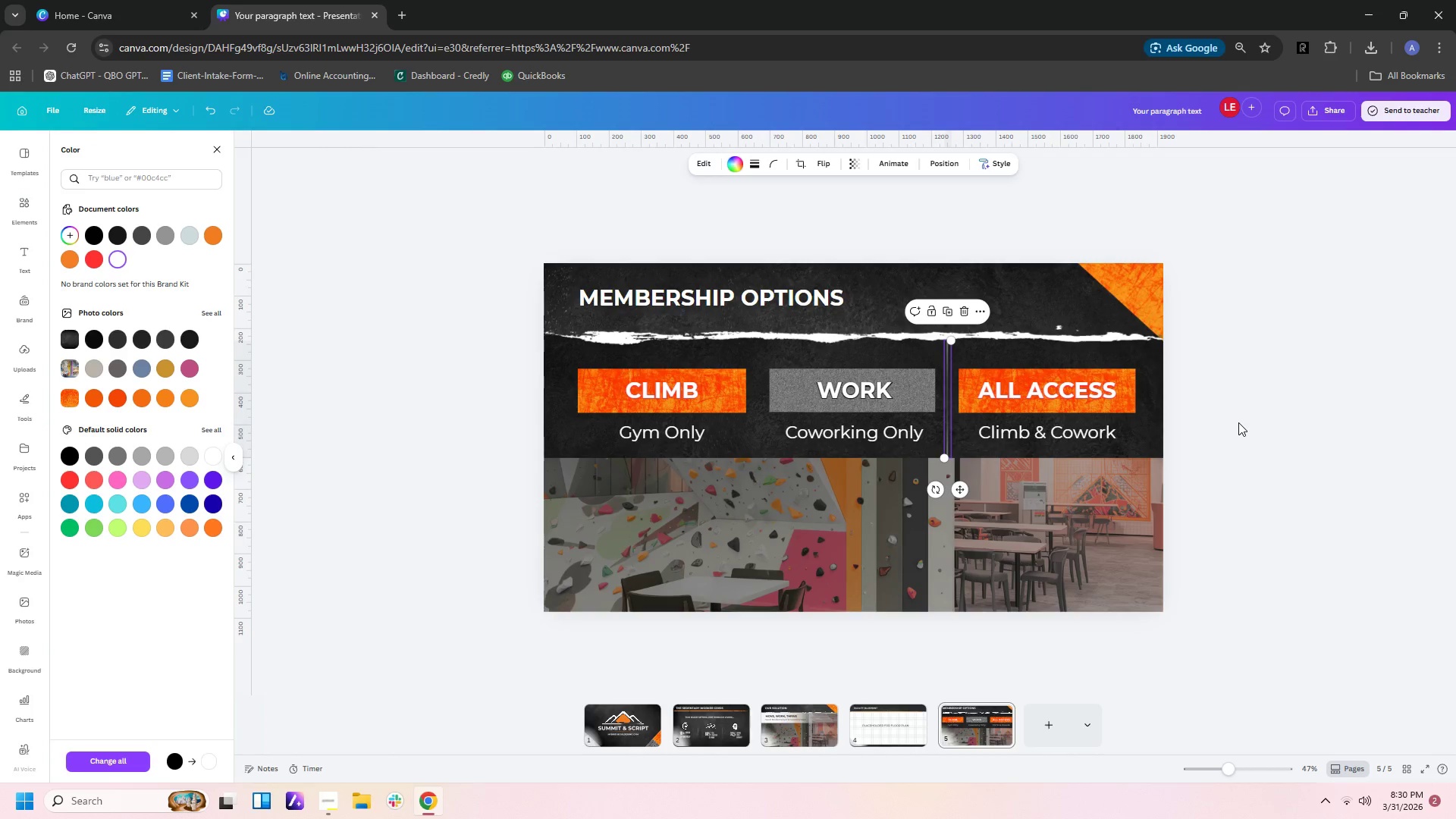 
left_click([1238, 422])
 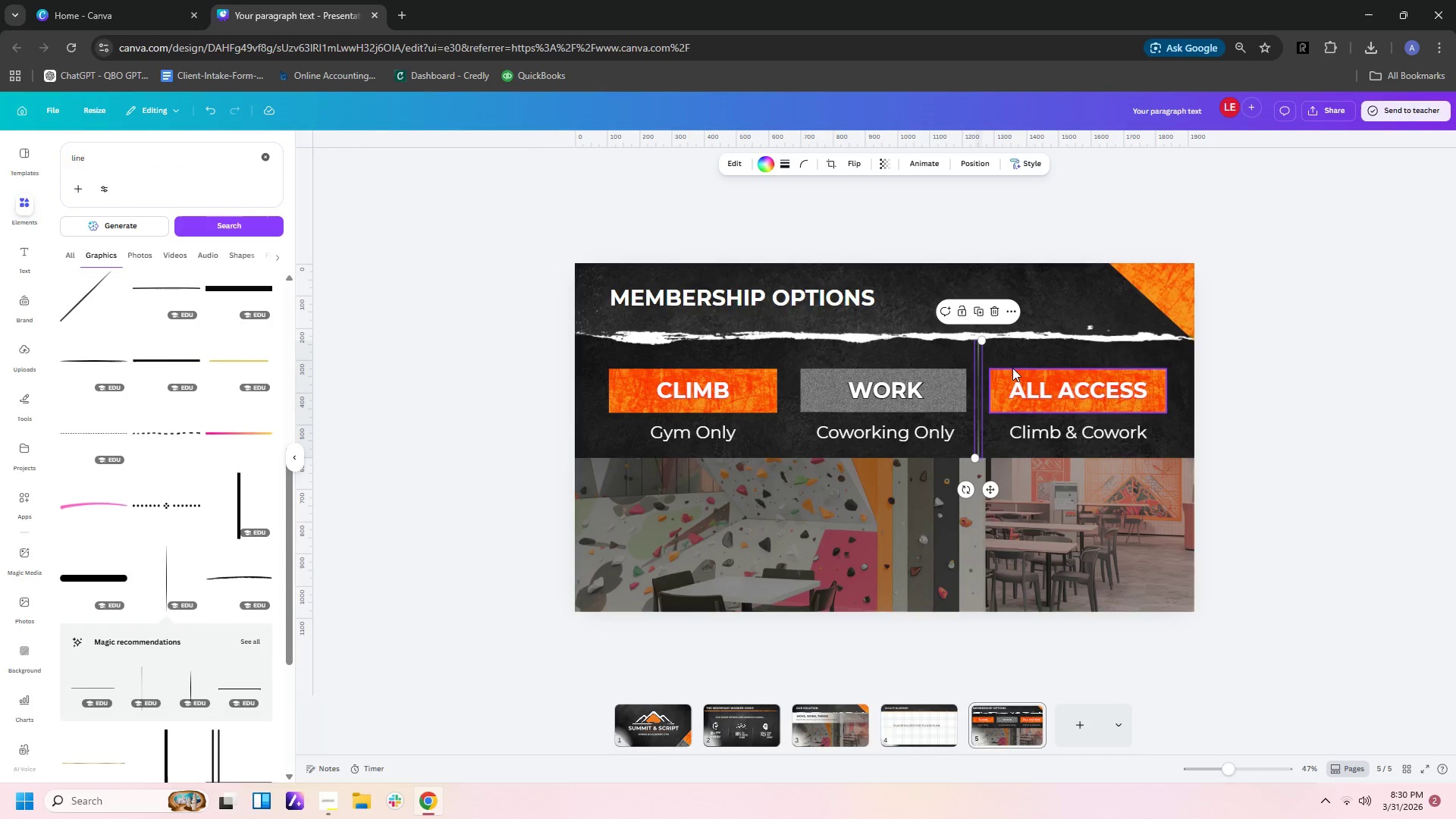 
left_click([1014, 363])
 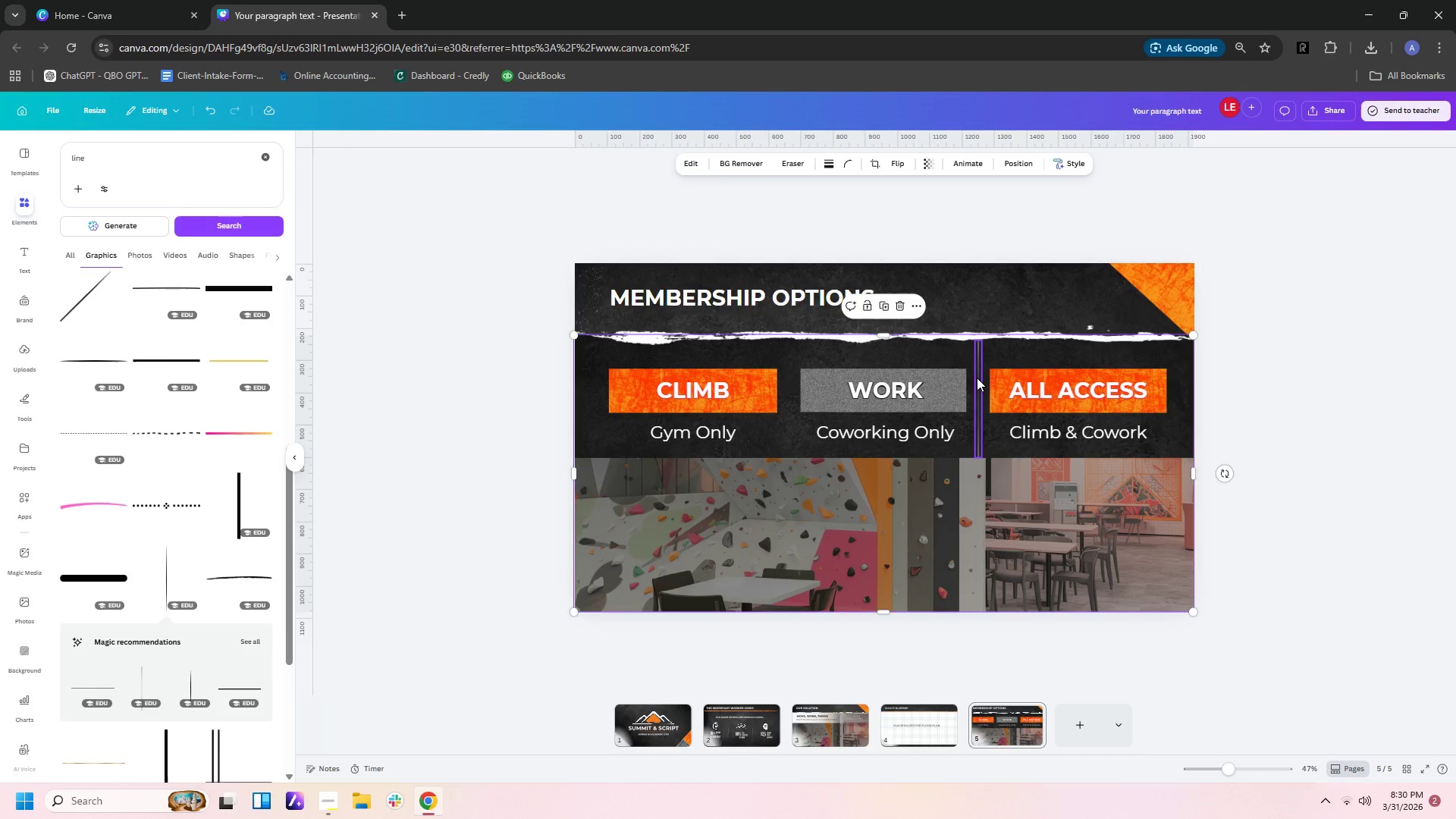 
left_click([977, 378])
 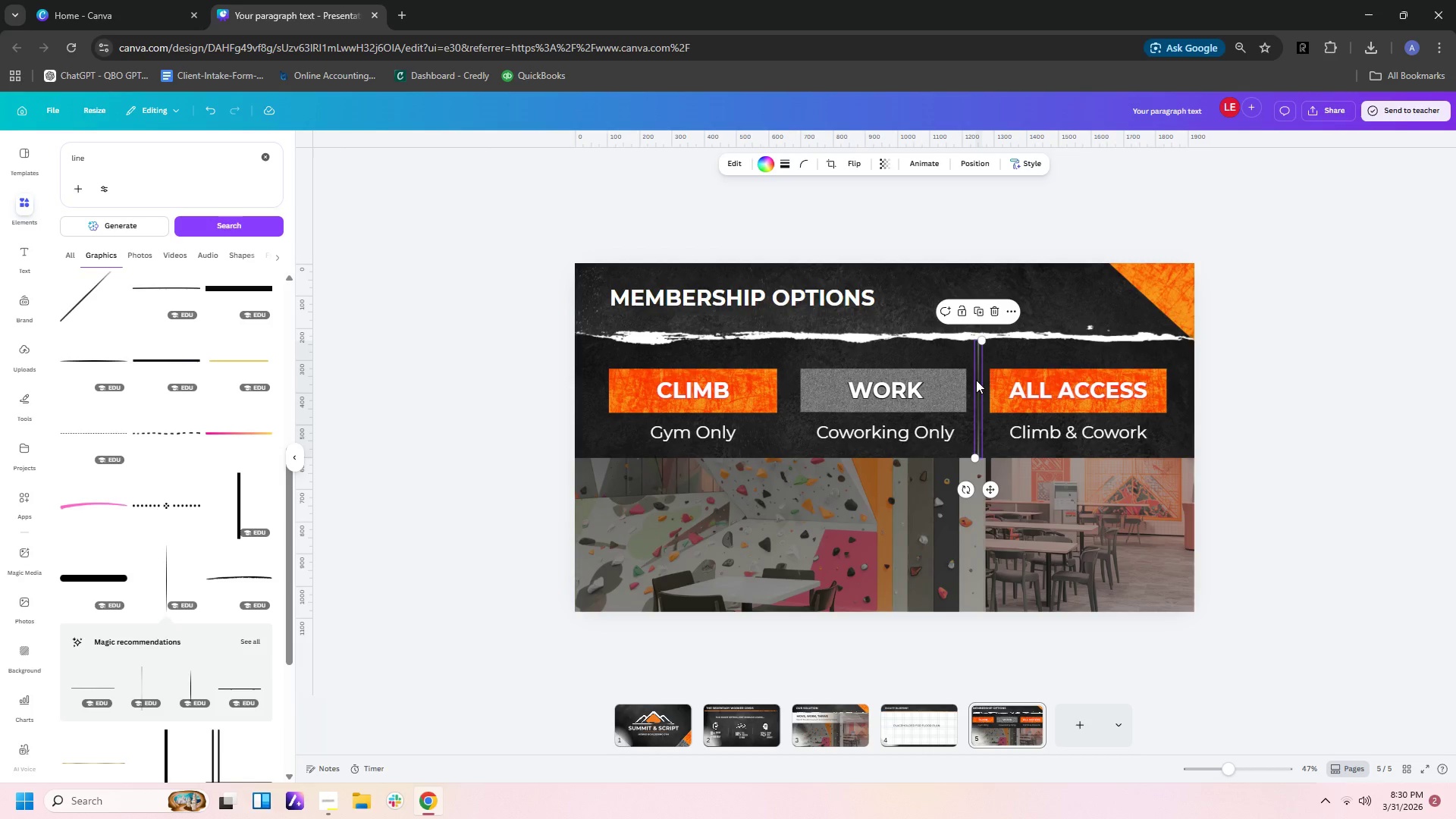 
key(Shift+ShiftLeft)
 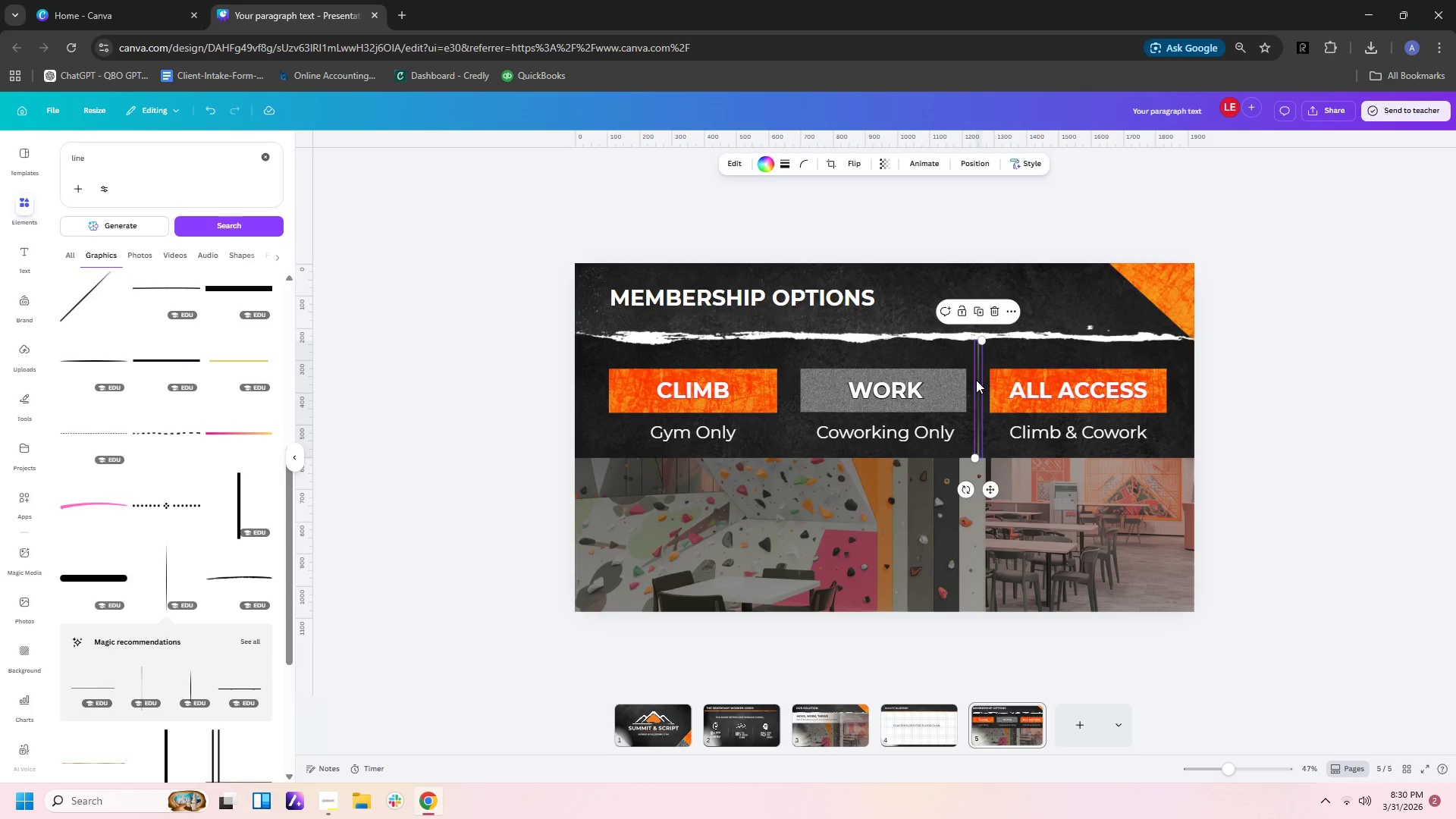 
key(Control+C)
 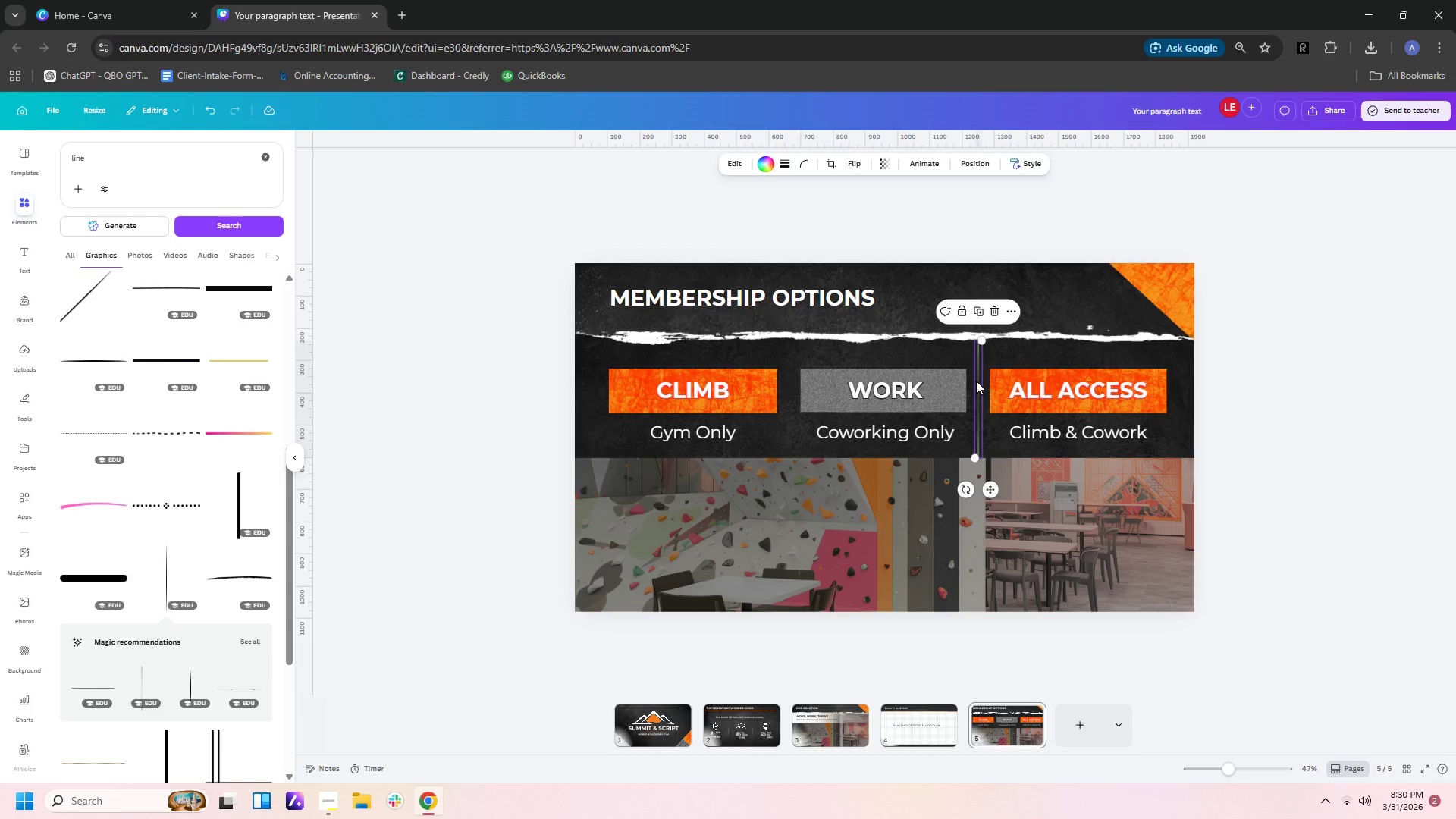 
key(Control+V)
 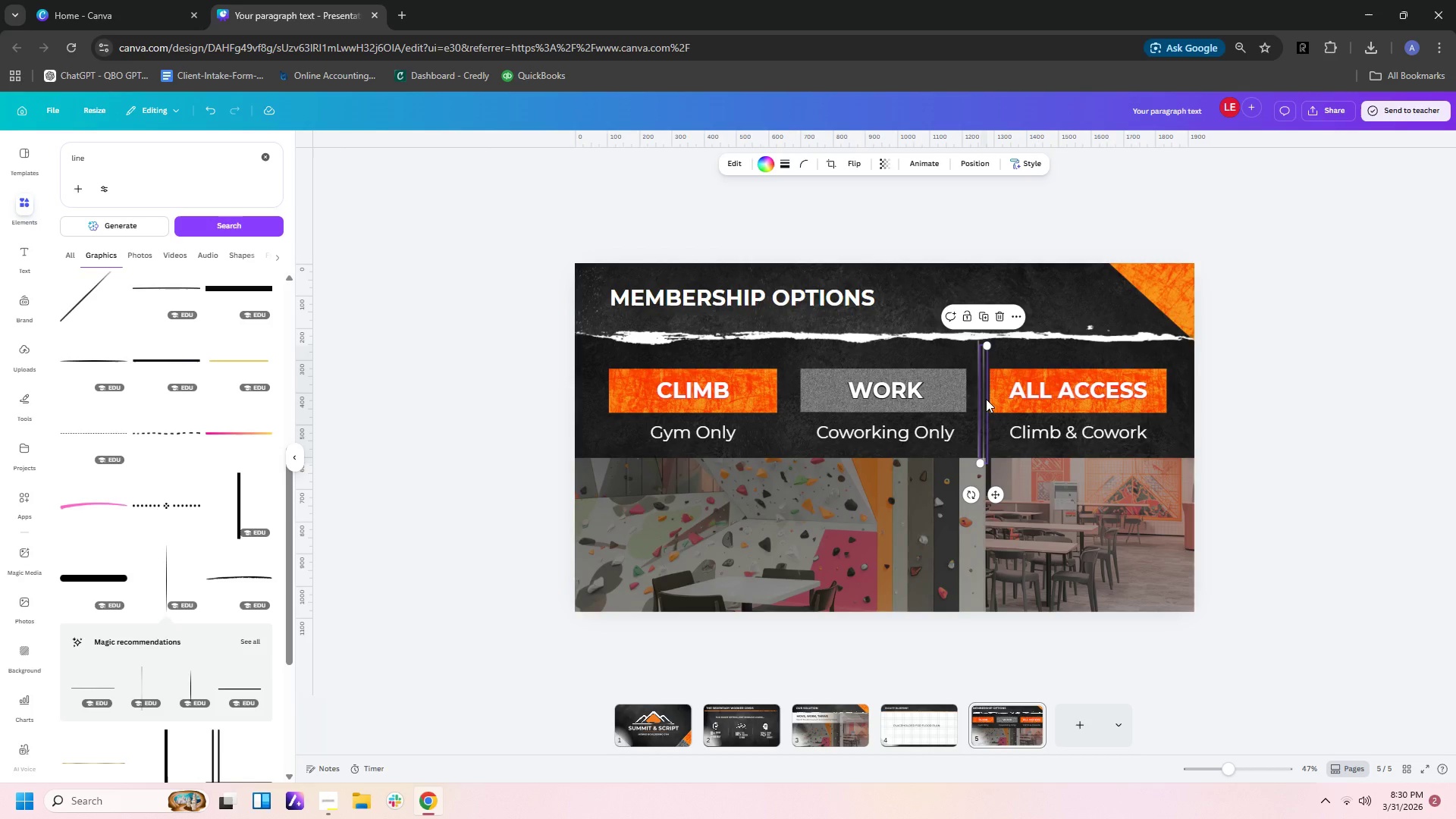 
left_click_drag(start_coordinate=[986, 399], to_coordinate=[788, 395])
 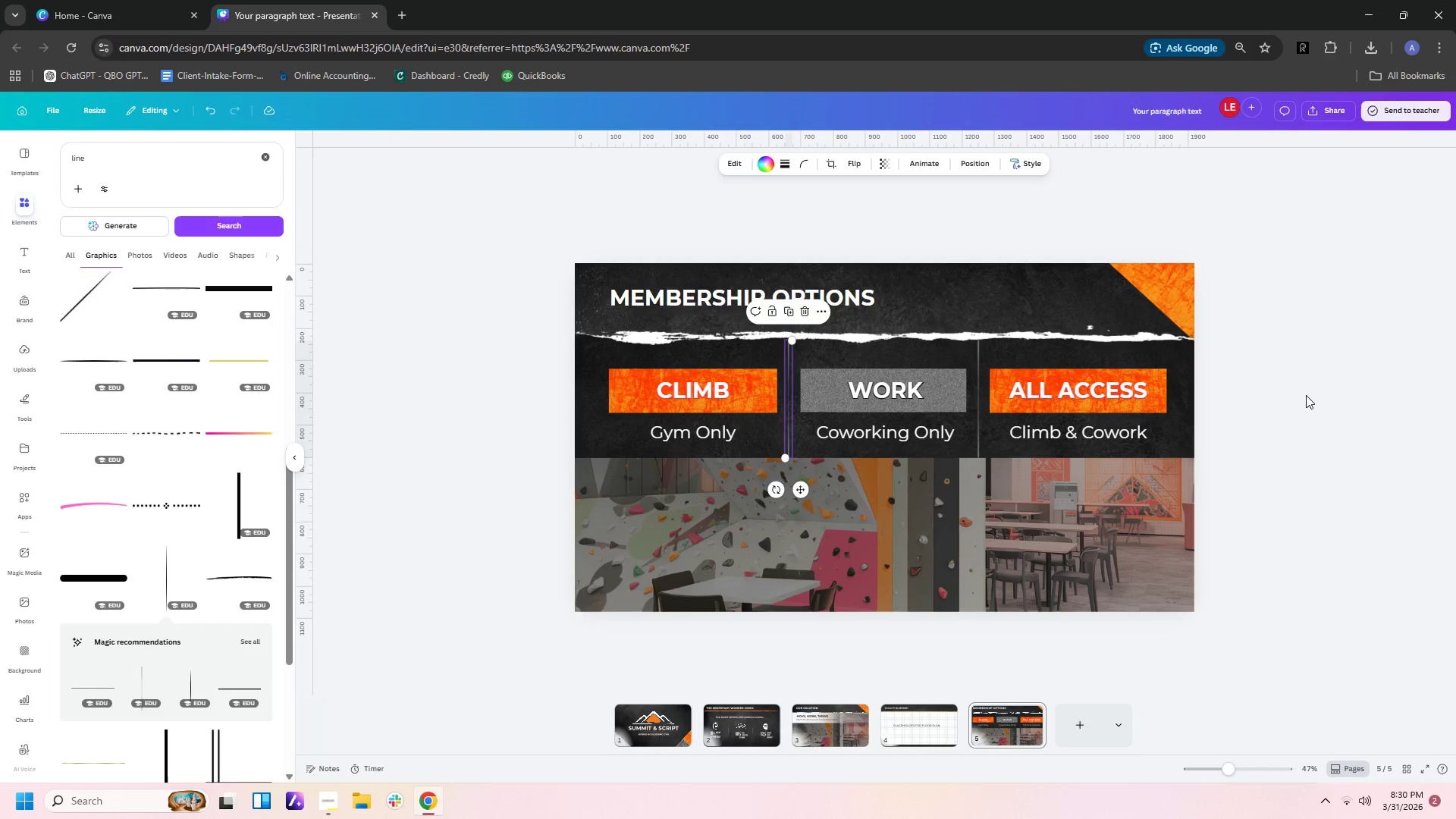 
left_click([1306, 395])
 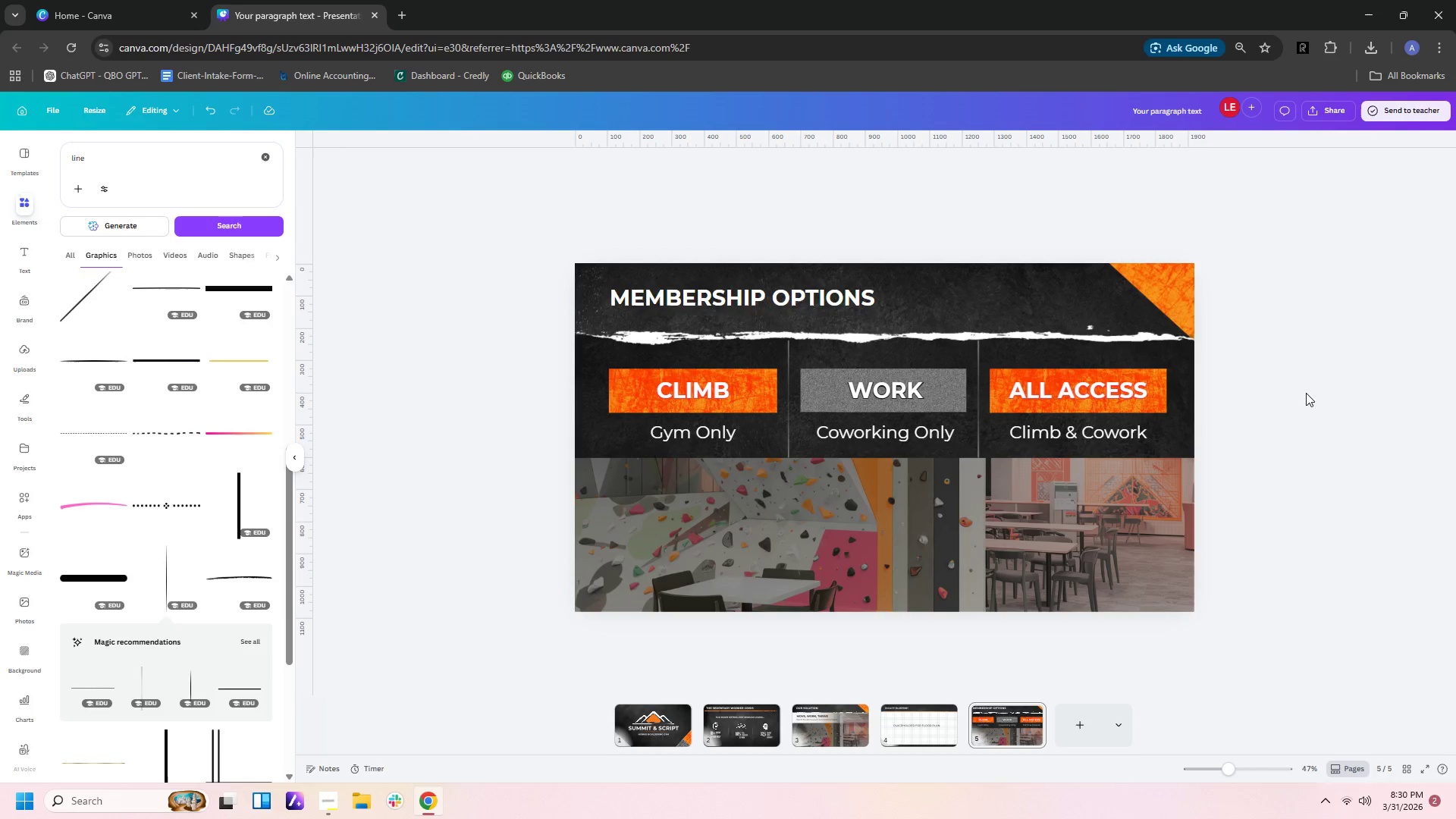 
wait(10.73)
 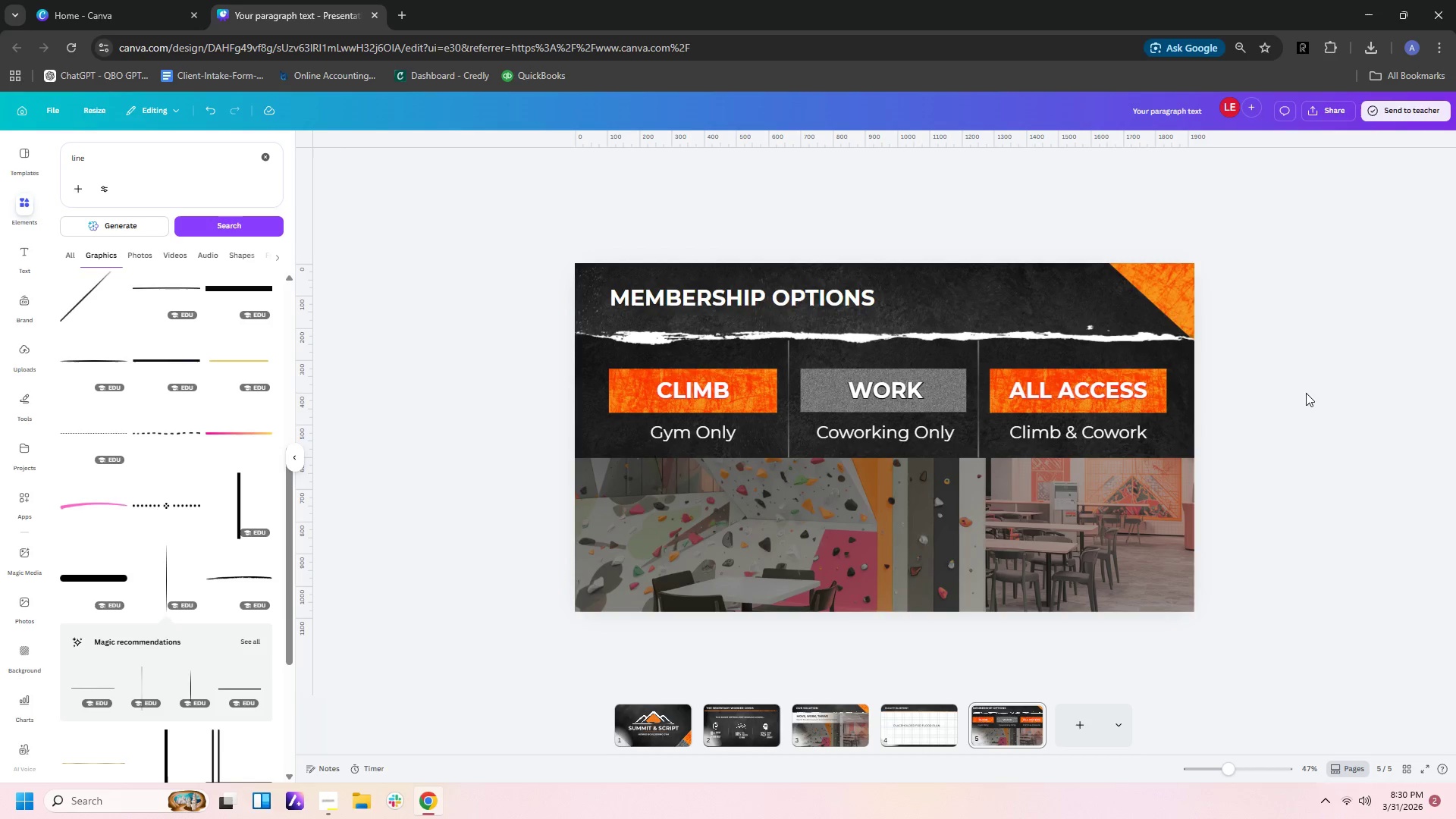 
double_click([758, 167])
 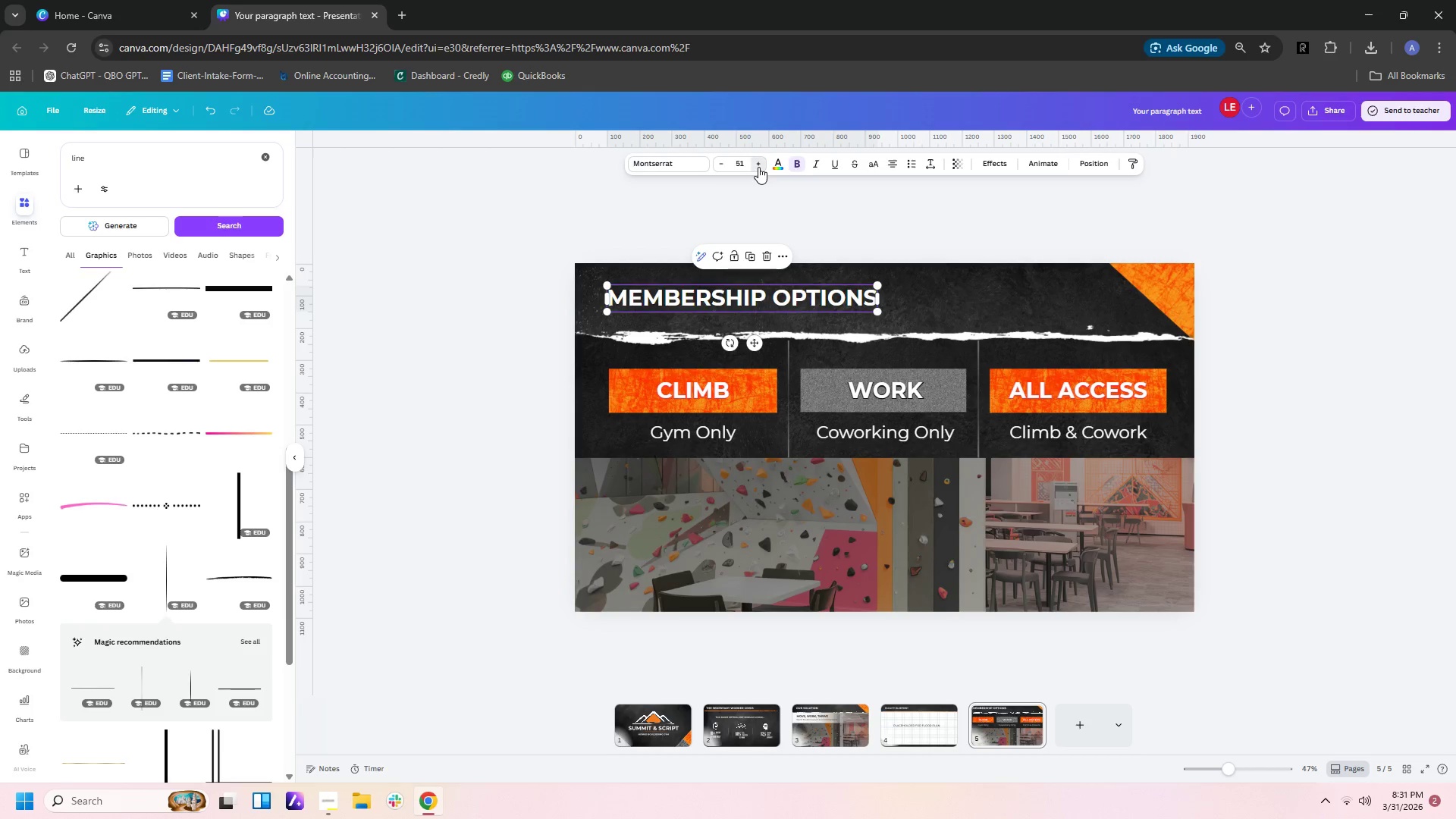 
triple_click([758, 167])
 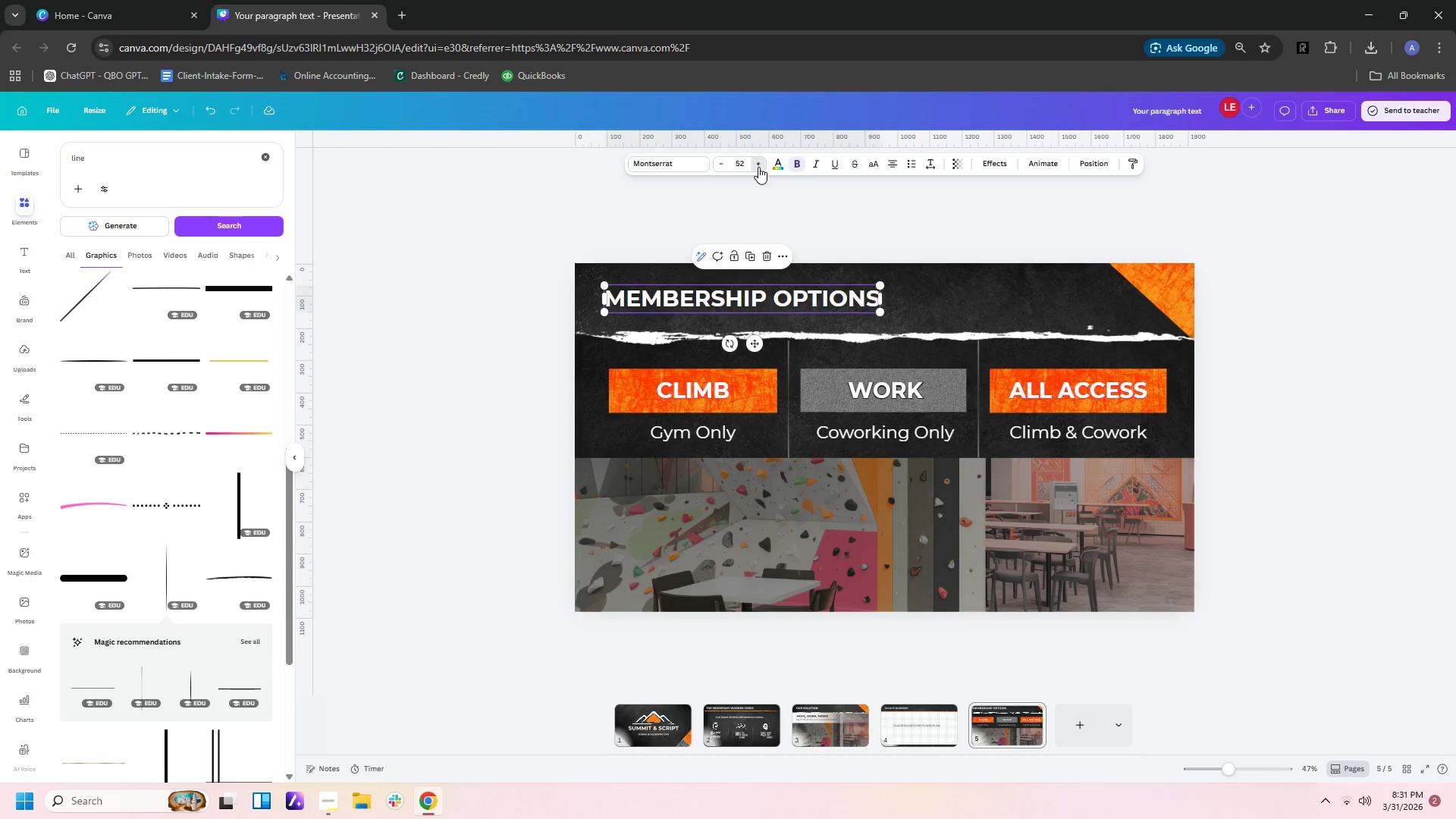 
triple_click([758, 167])
 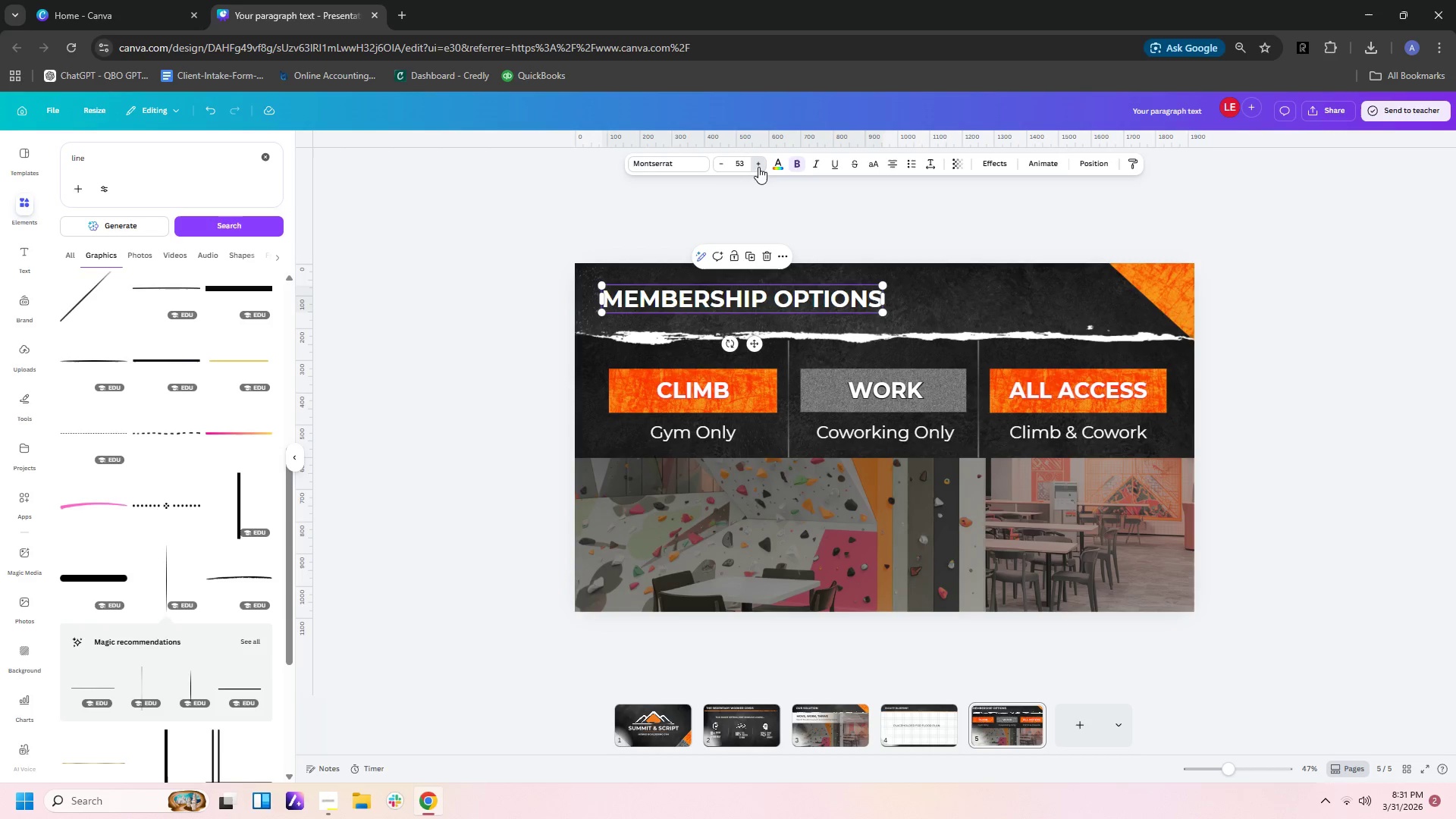 
triple_click([758, 167])
 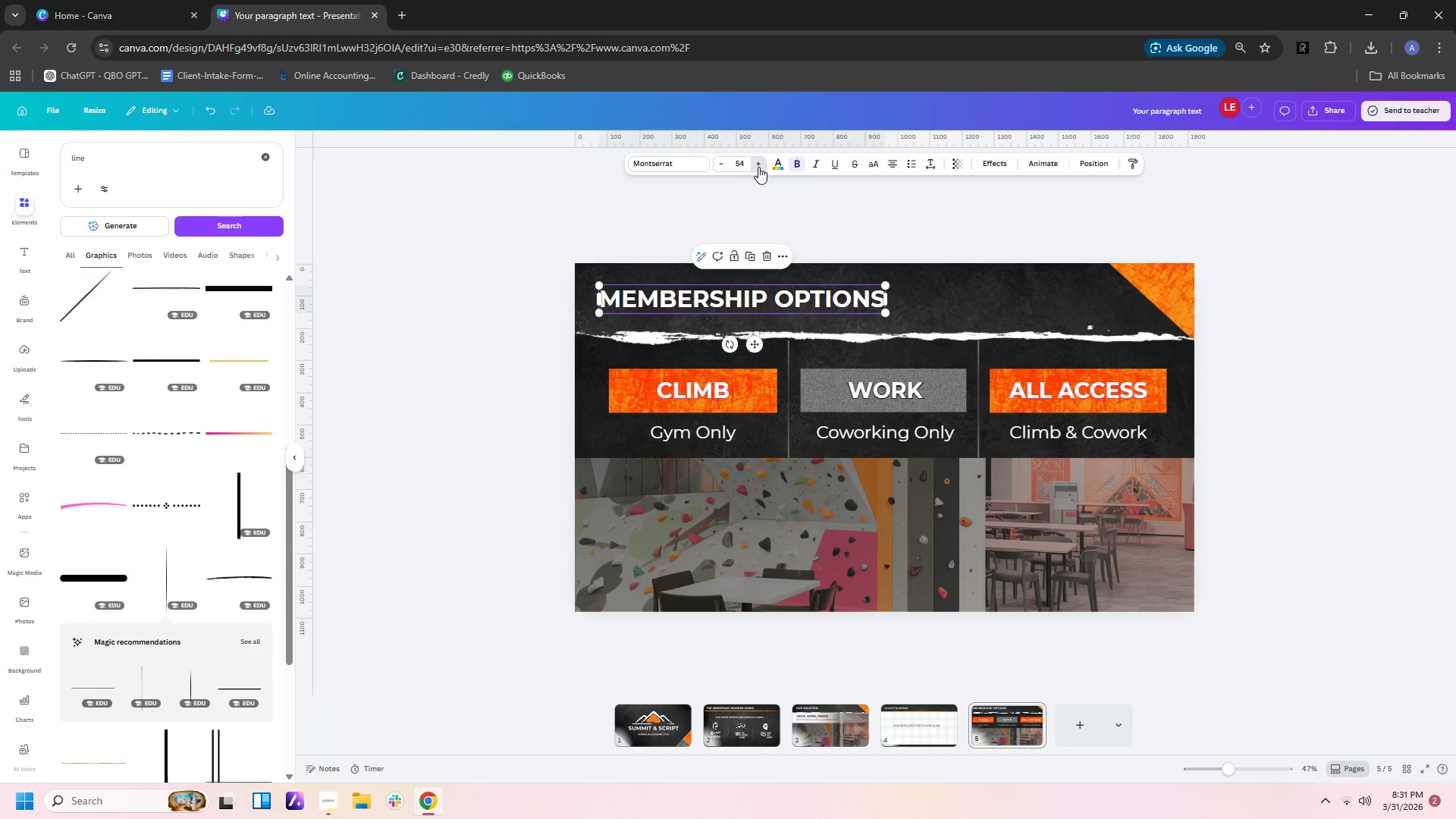 
triple_click([758, 167])
 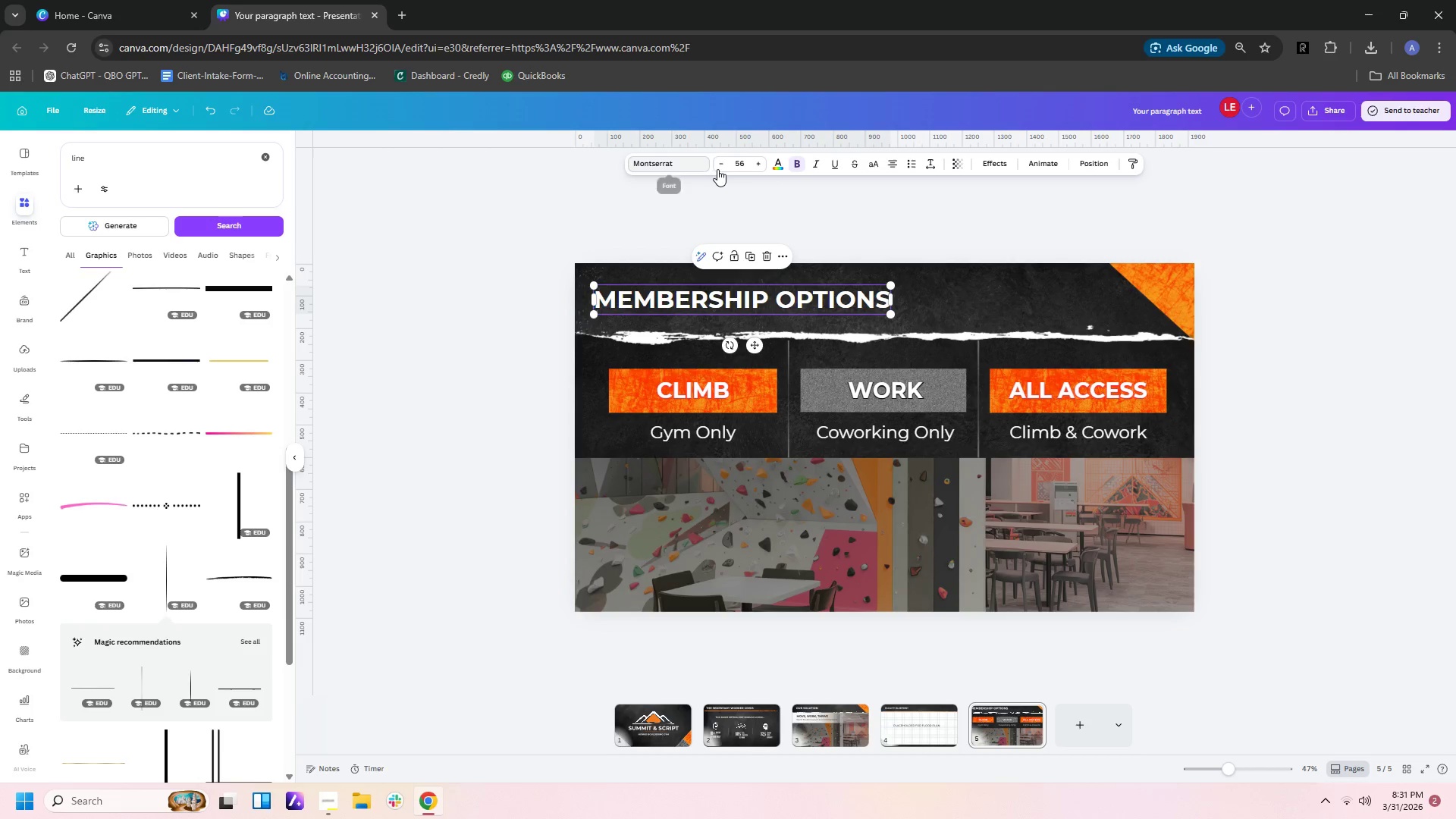 
left_click([725, 159])
 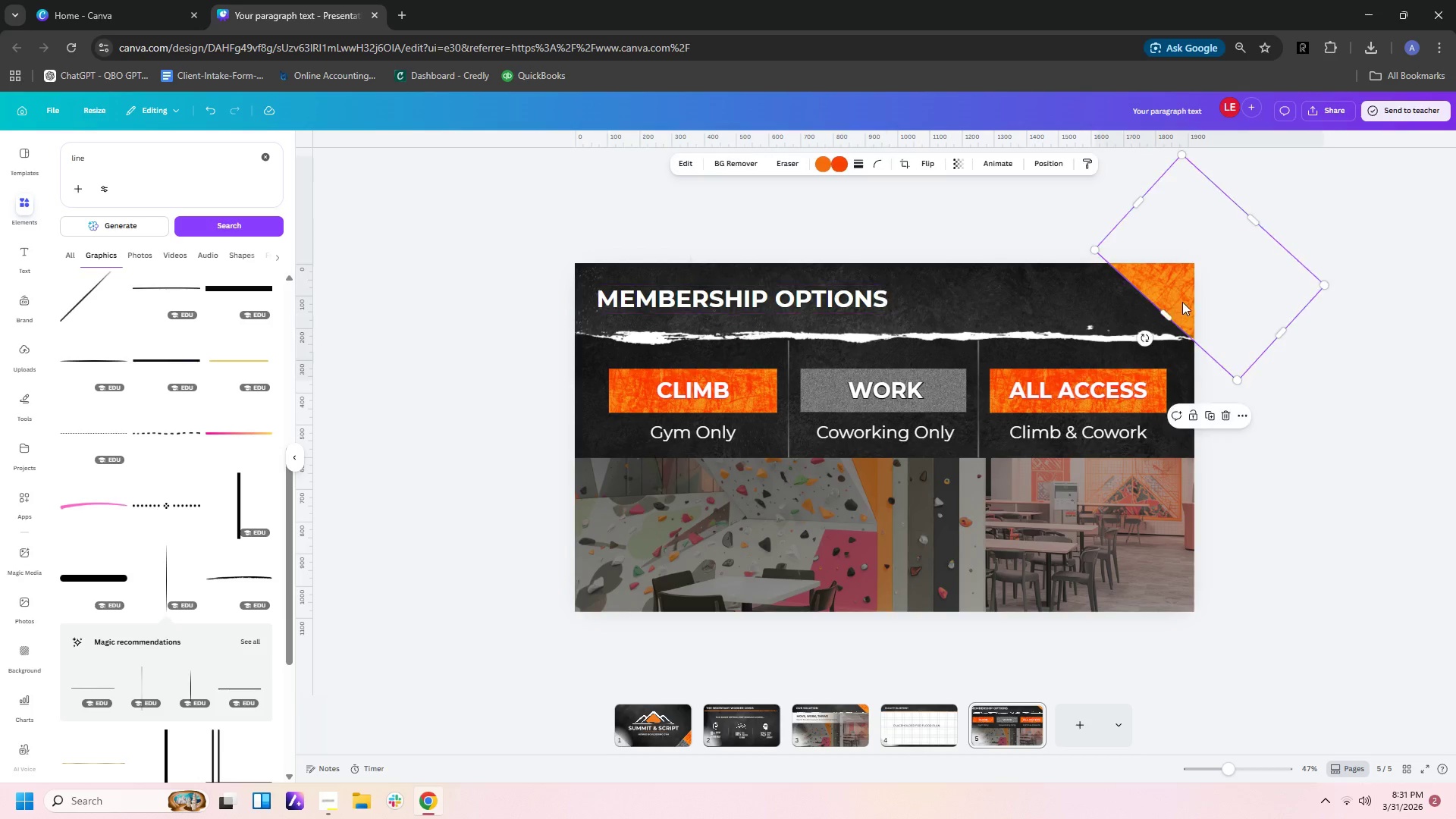 
double_click([1351, 338])
 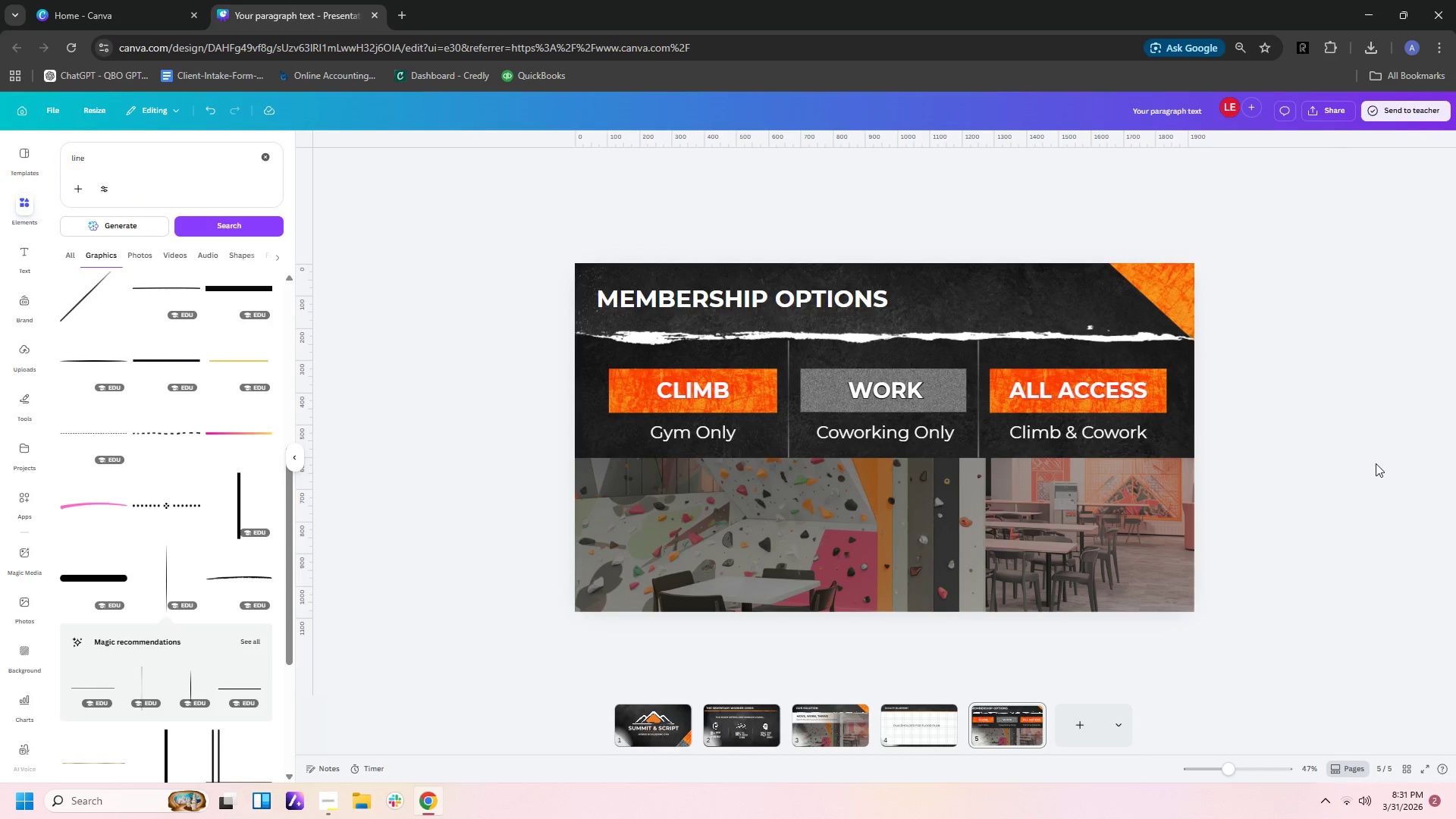 
scroll: coordinate [1376, 466], scroll_direction: up, amount: 3.0
 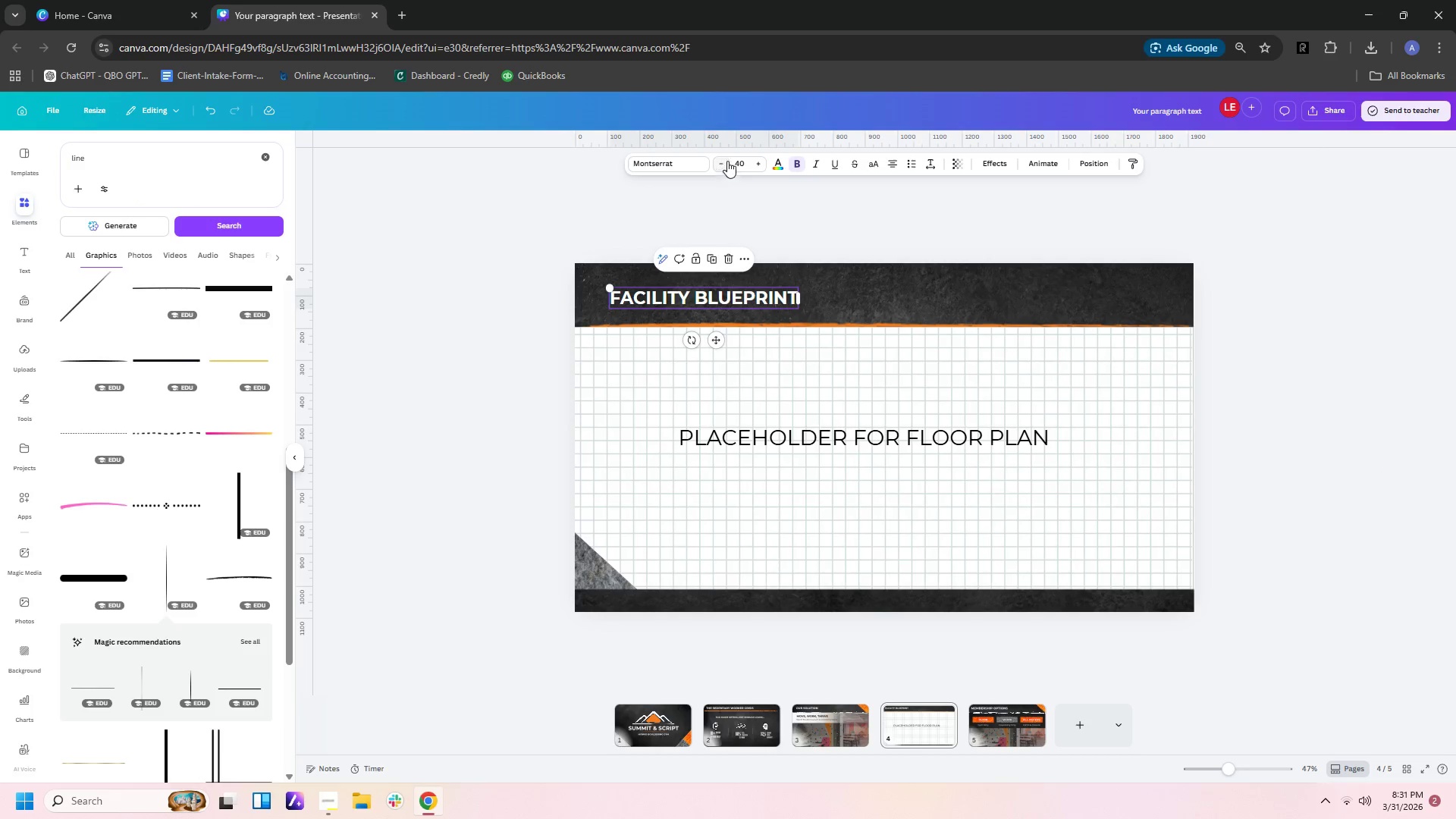 
double_click([757, 165])
 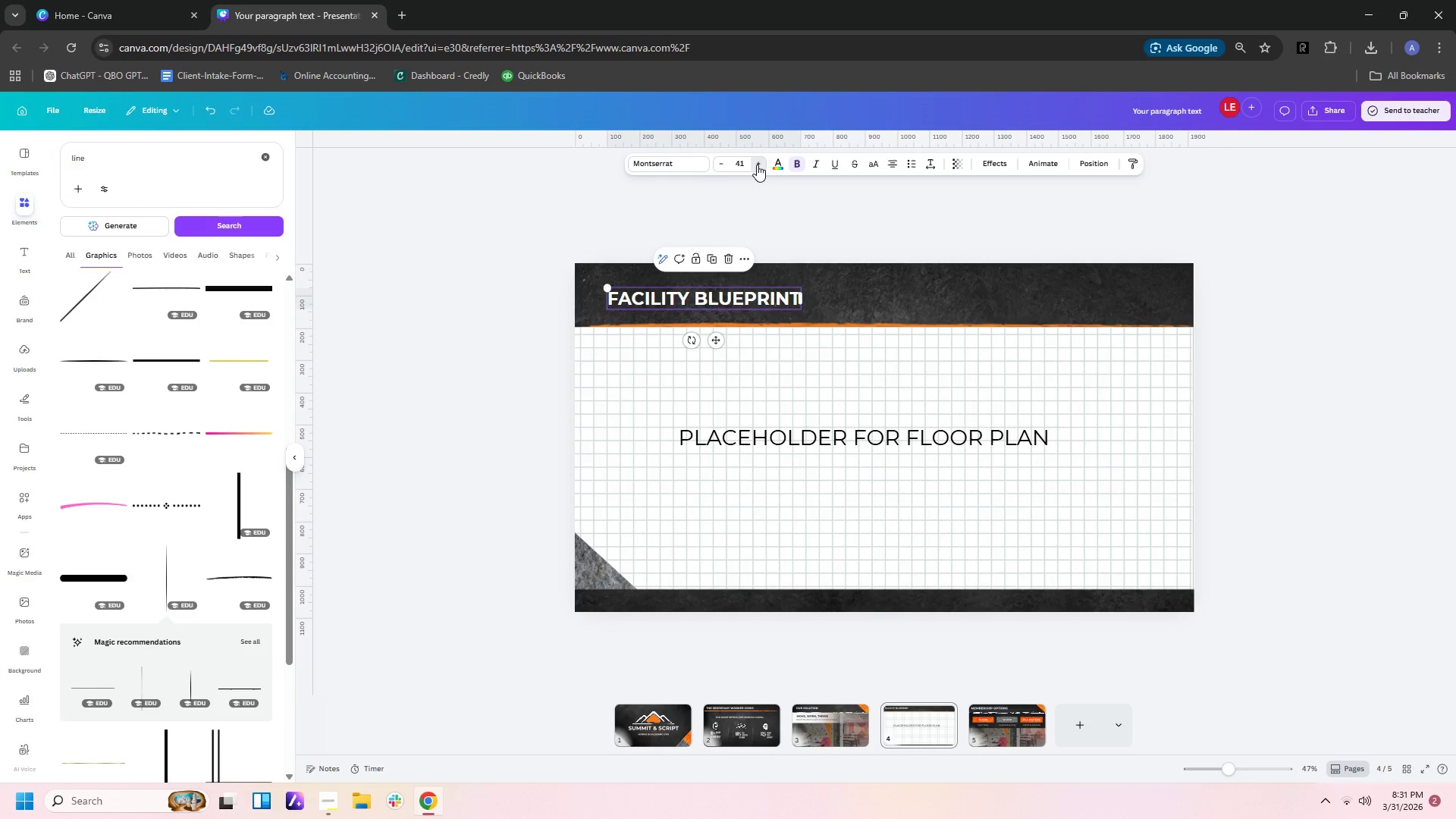 
triple_click([757, 165])
 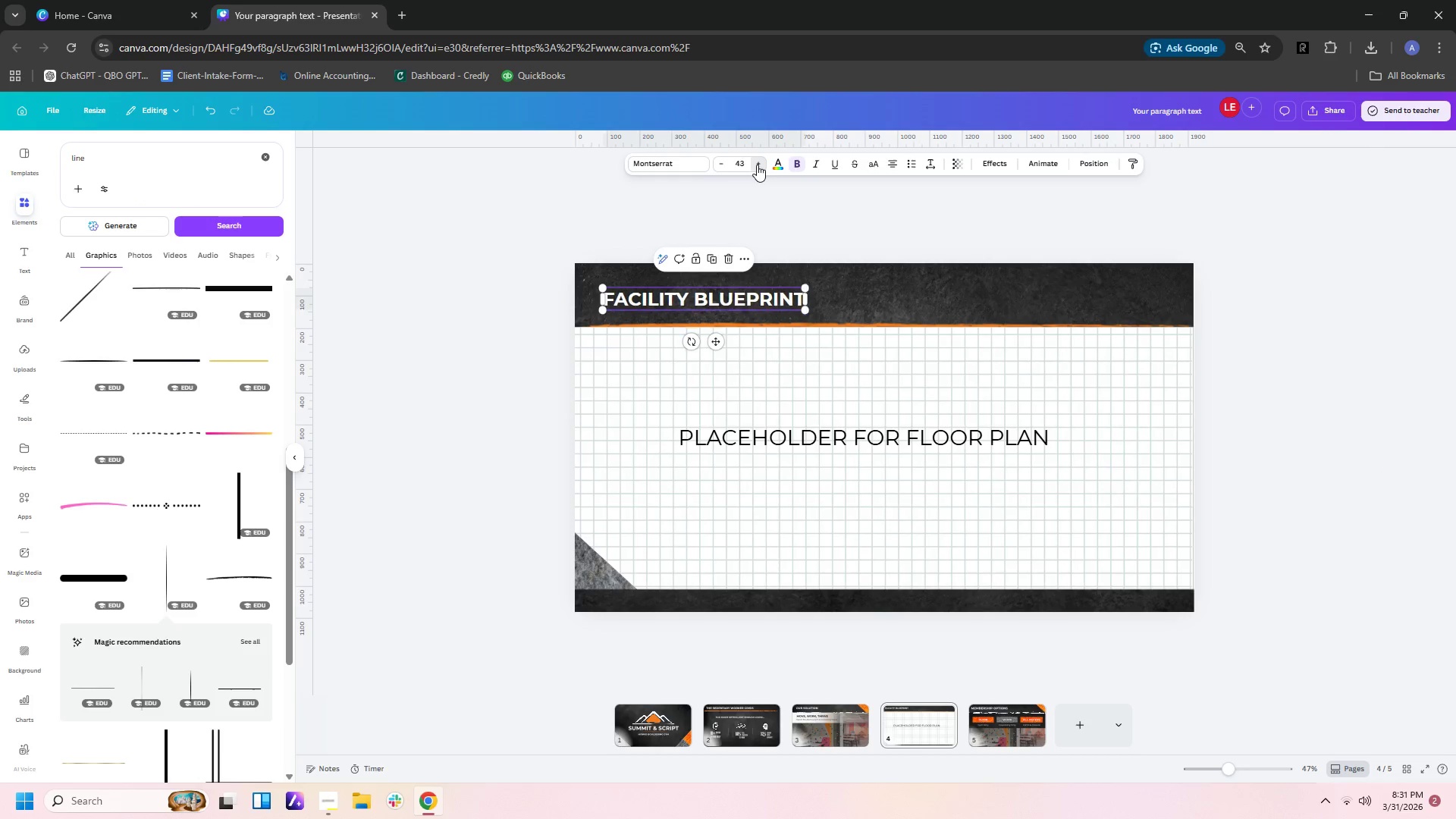 
triple_click([757, 165])
 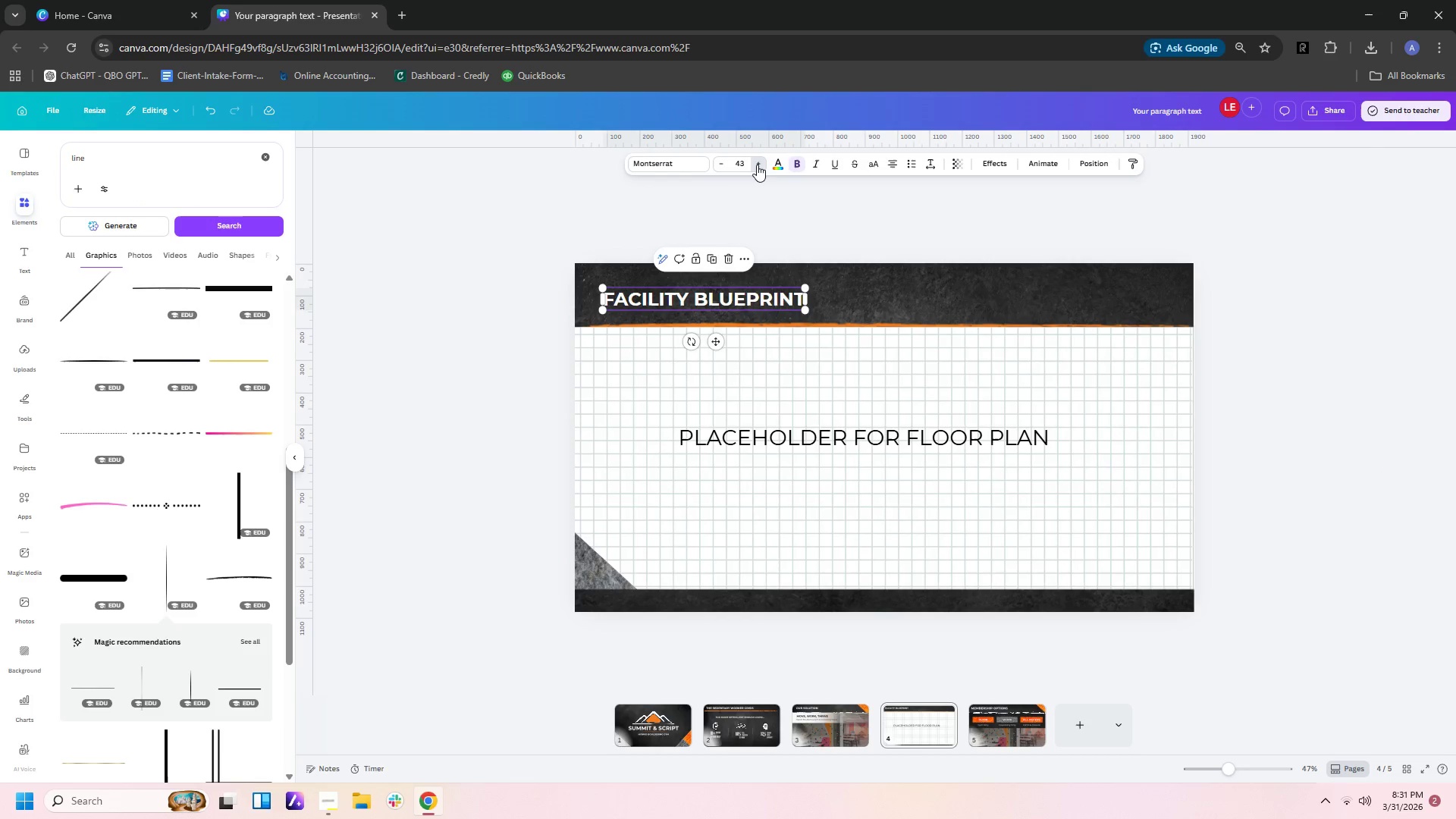 
triple_click([757, 165])
 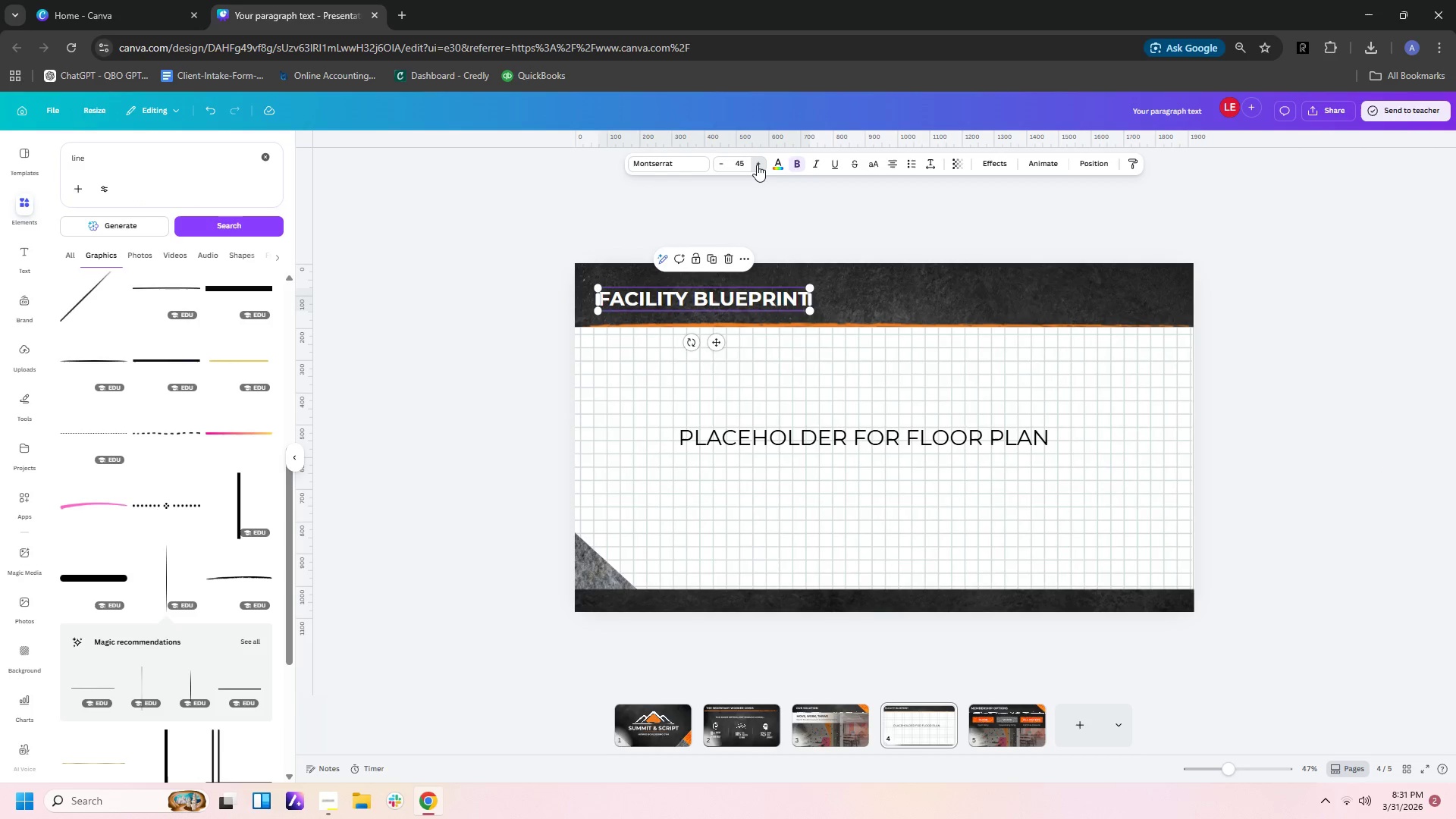 
triple_click([757, 165])
 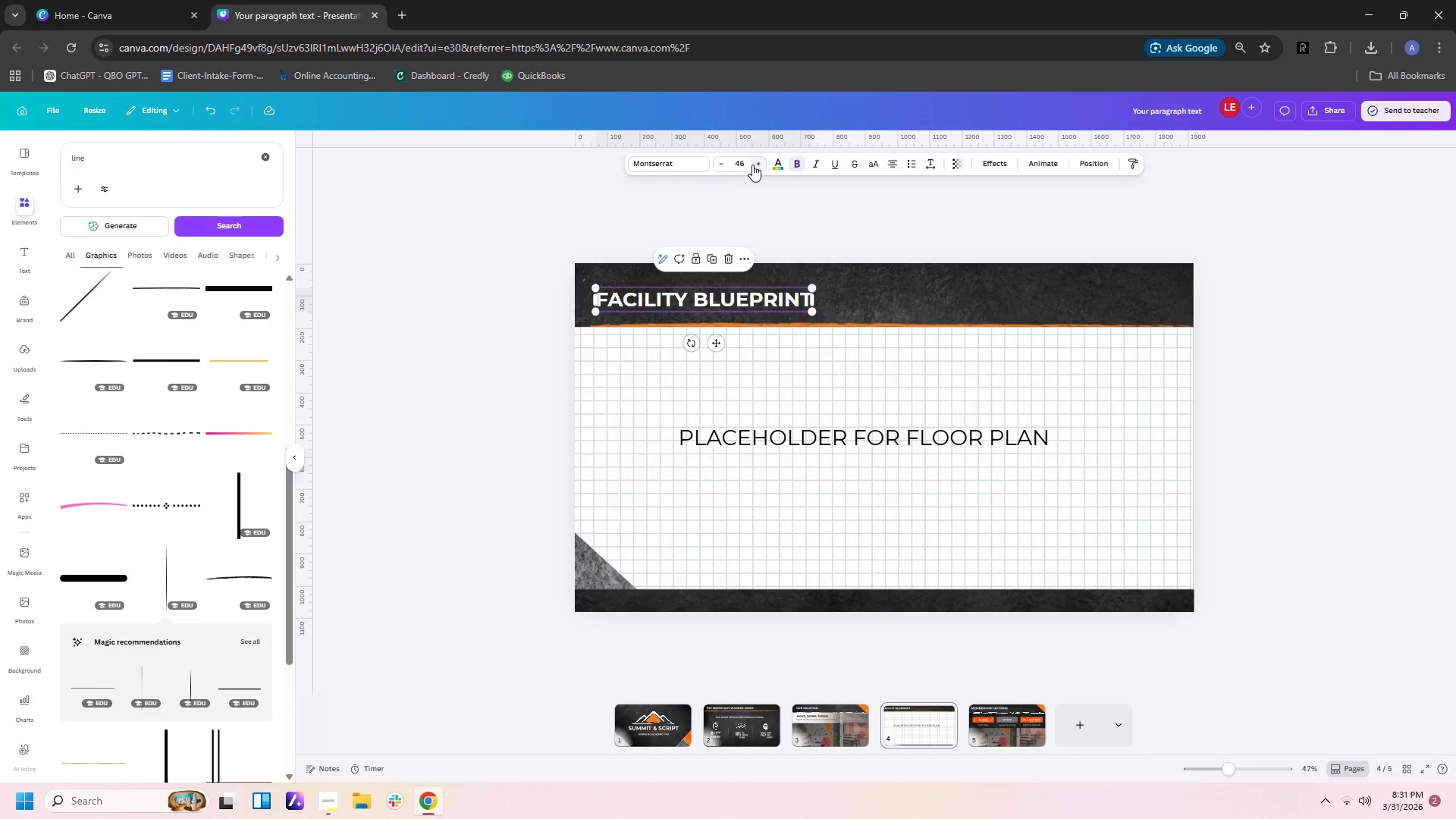 
double_click([758, 165])
 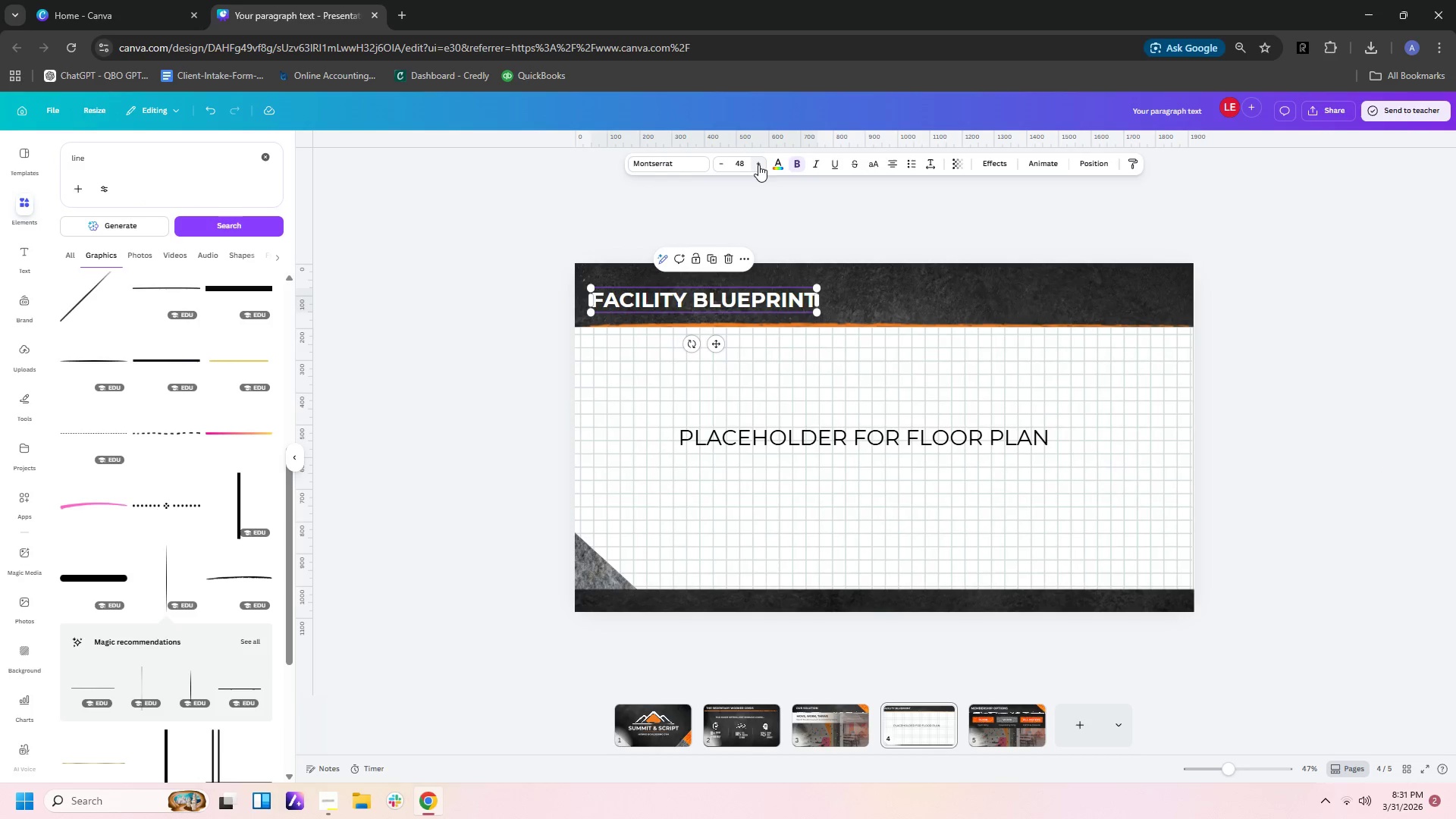 
triple_click([758, 165])
 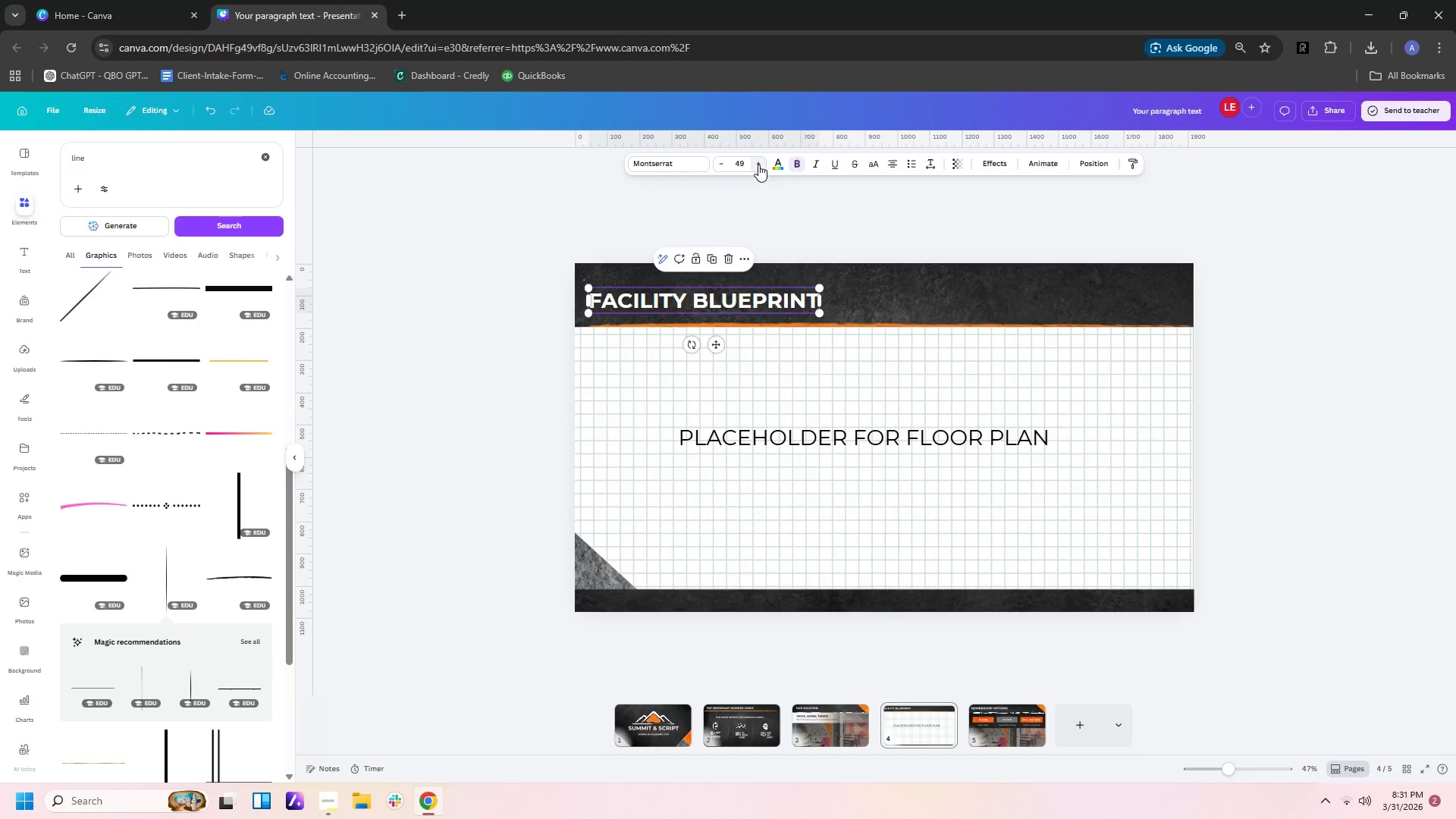 
triple_click([758, 165])
 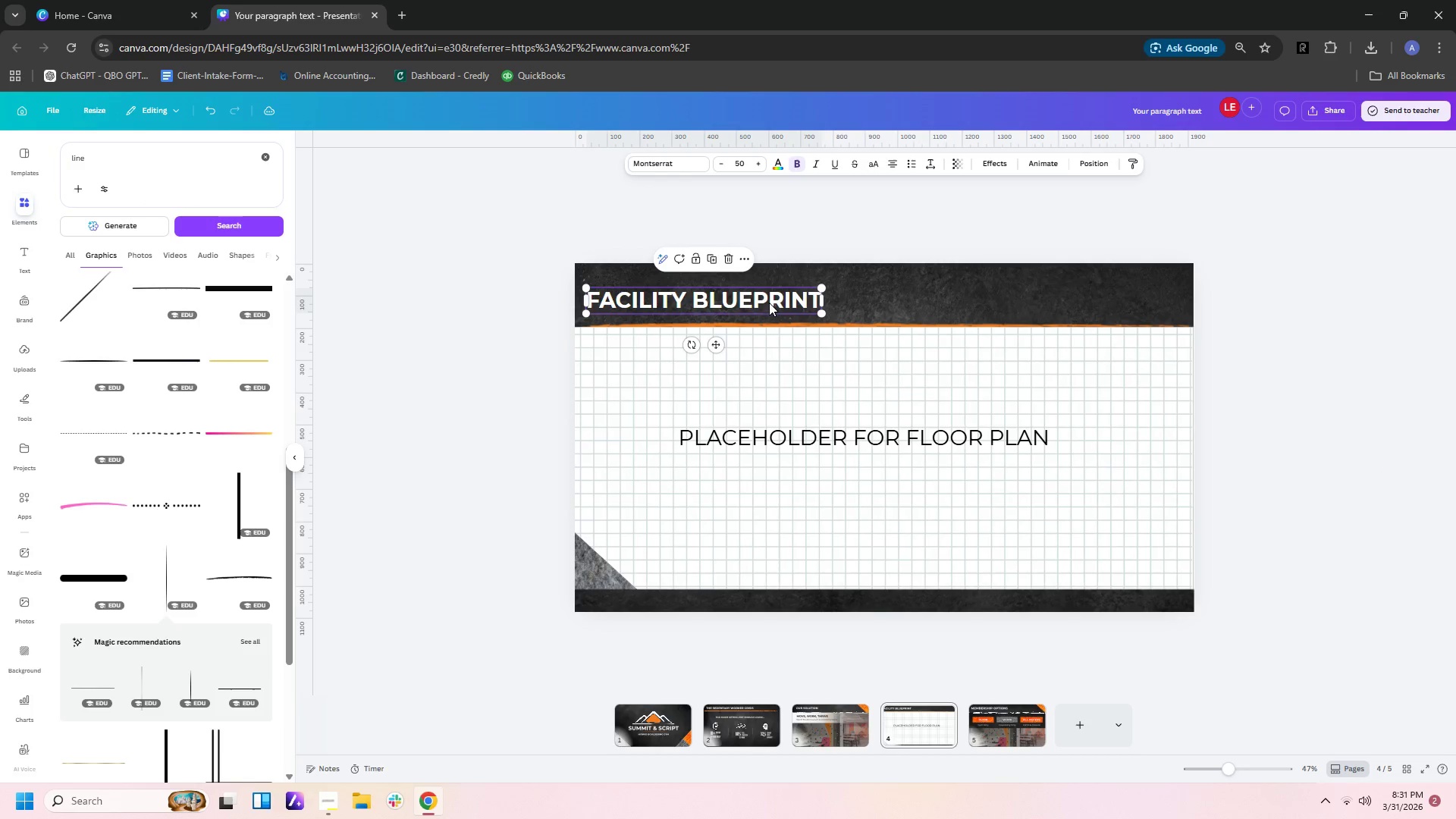 
left_click_drag(start_coordinate=[769, 303], to_coordinate=[786, 297])
 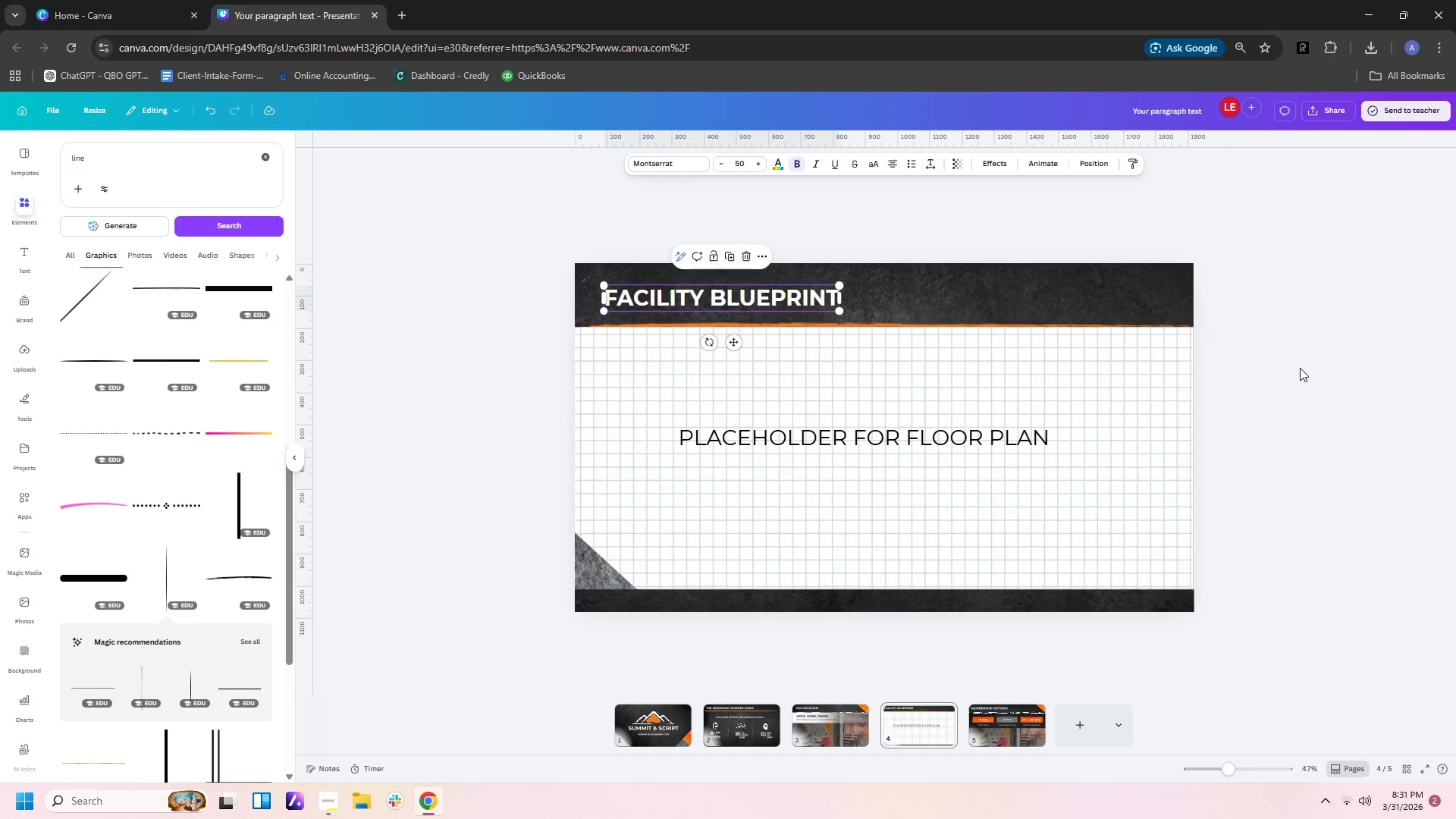 
left_click([1300, 368])
 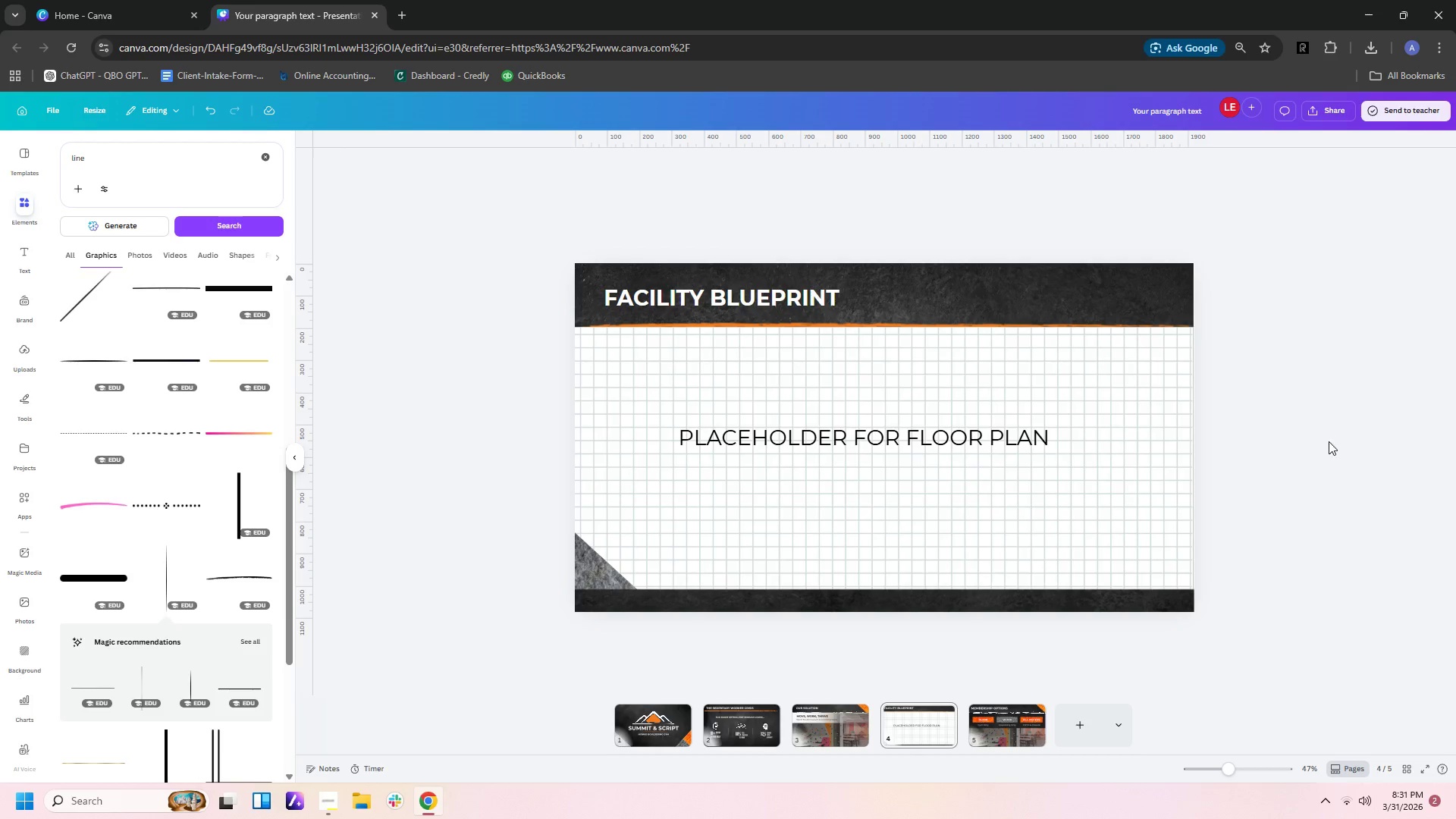 
scroll: coordinate [1329, 443], scroll_direction: up, amount: 2.0
 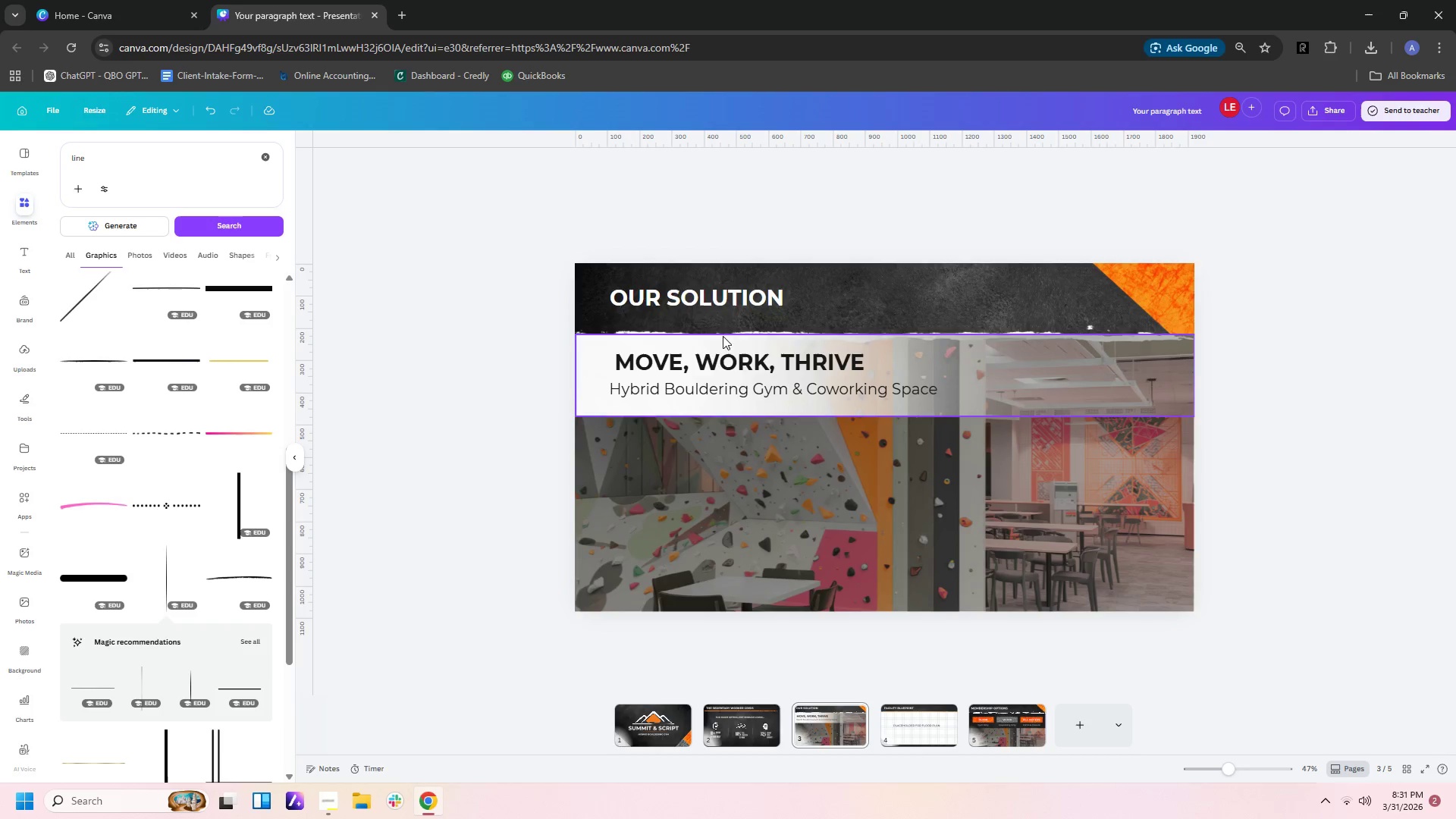 
left_click([733, 303])
 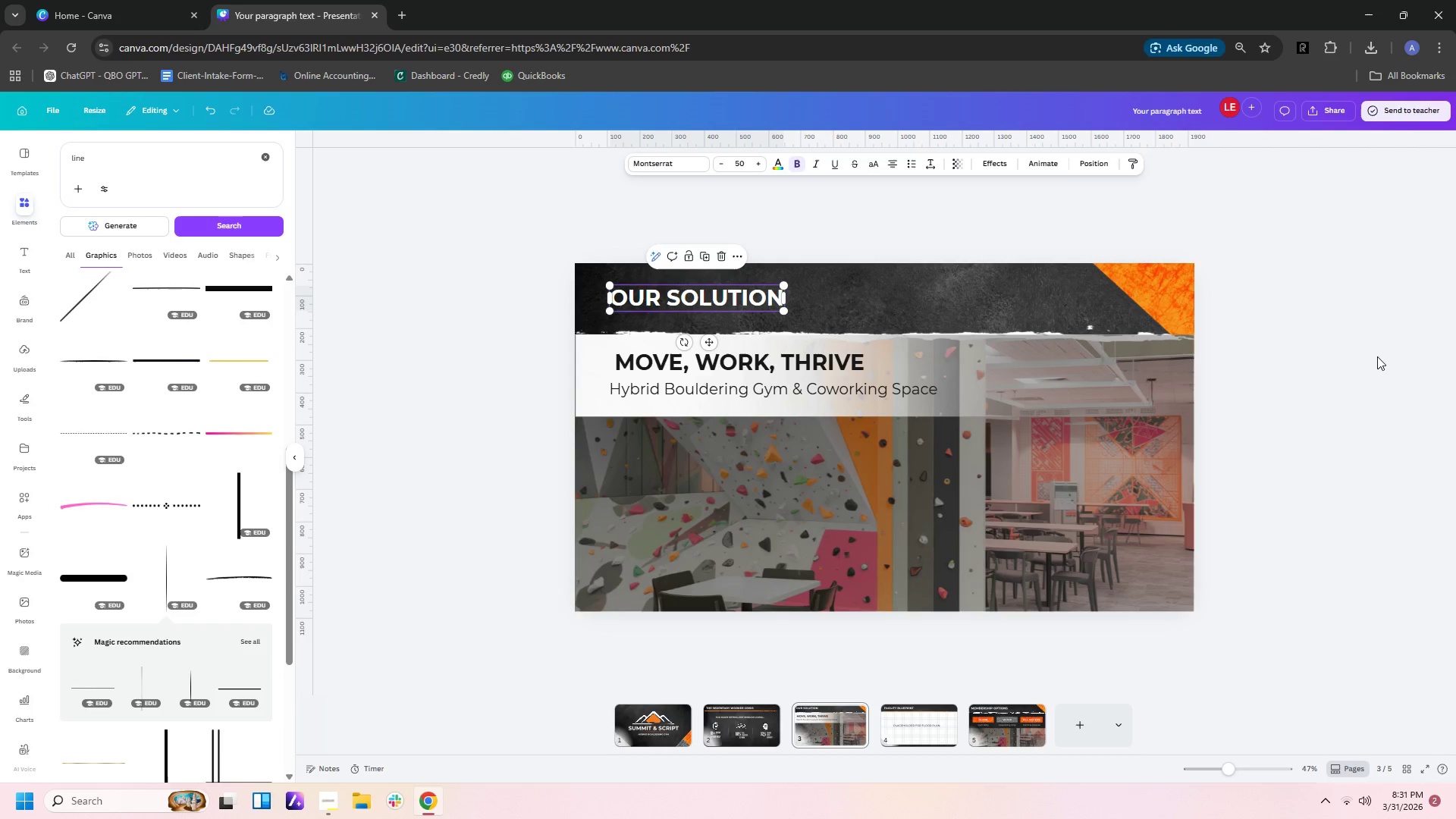 
scroll: coordinate [1417, 380], scroll_direction: up, amount: 2.0
 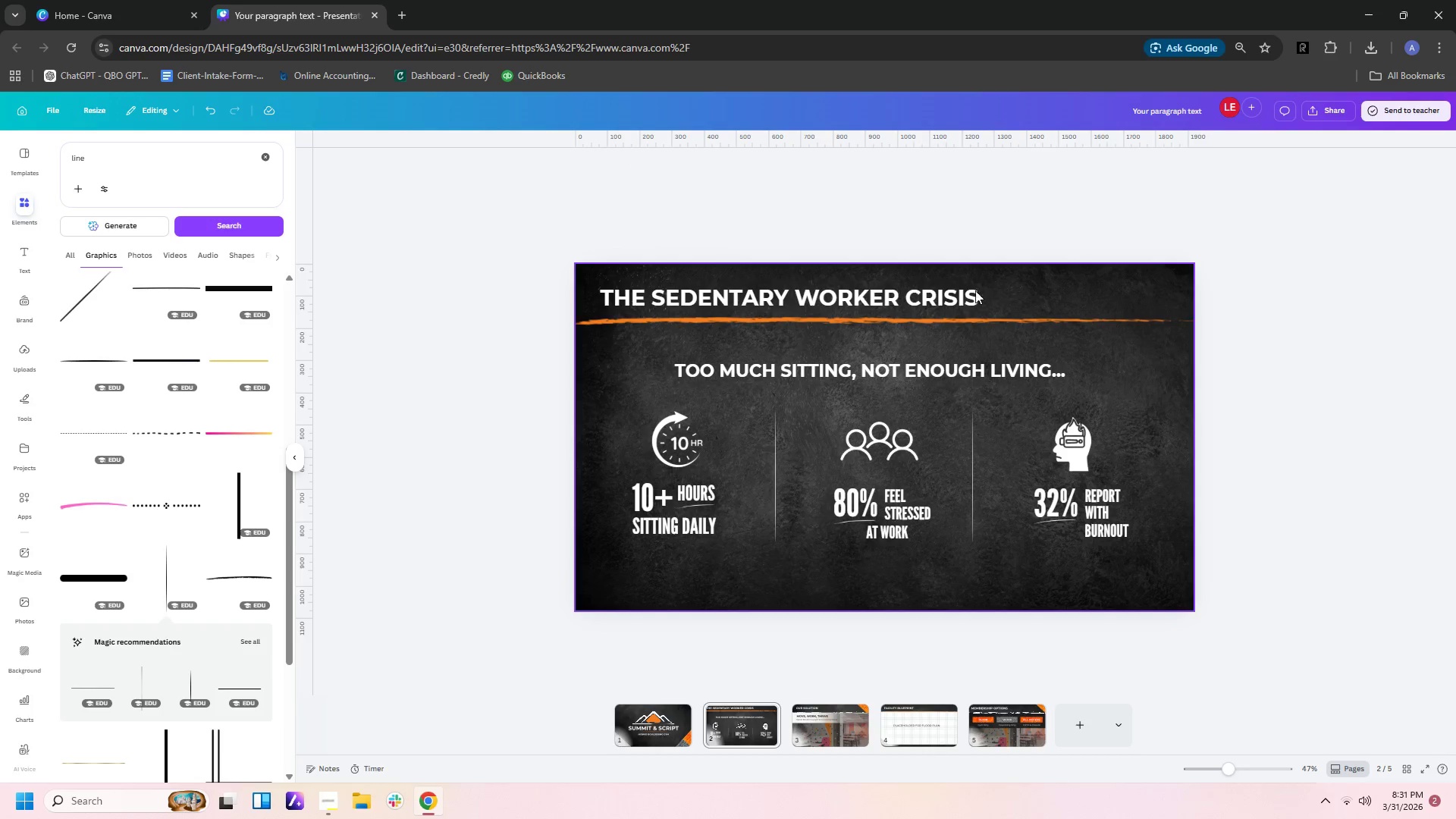 
left_click([966, 291])
 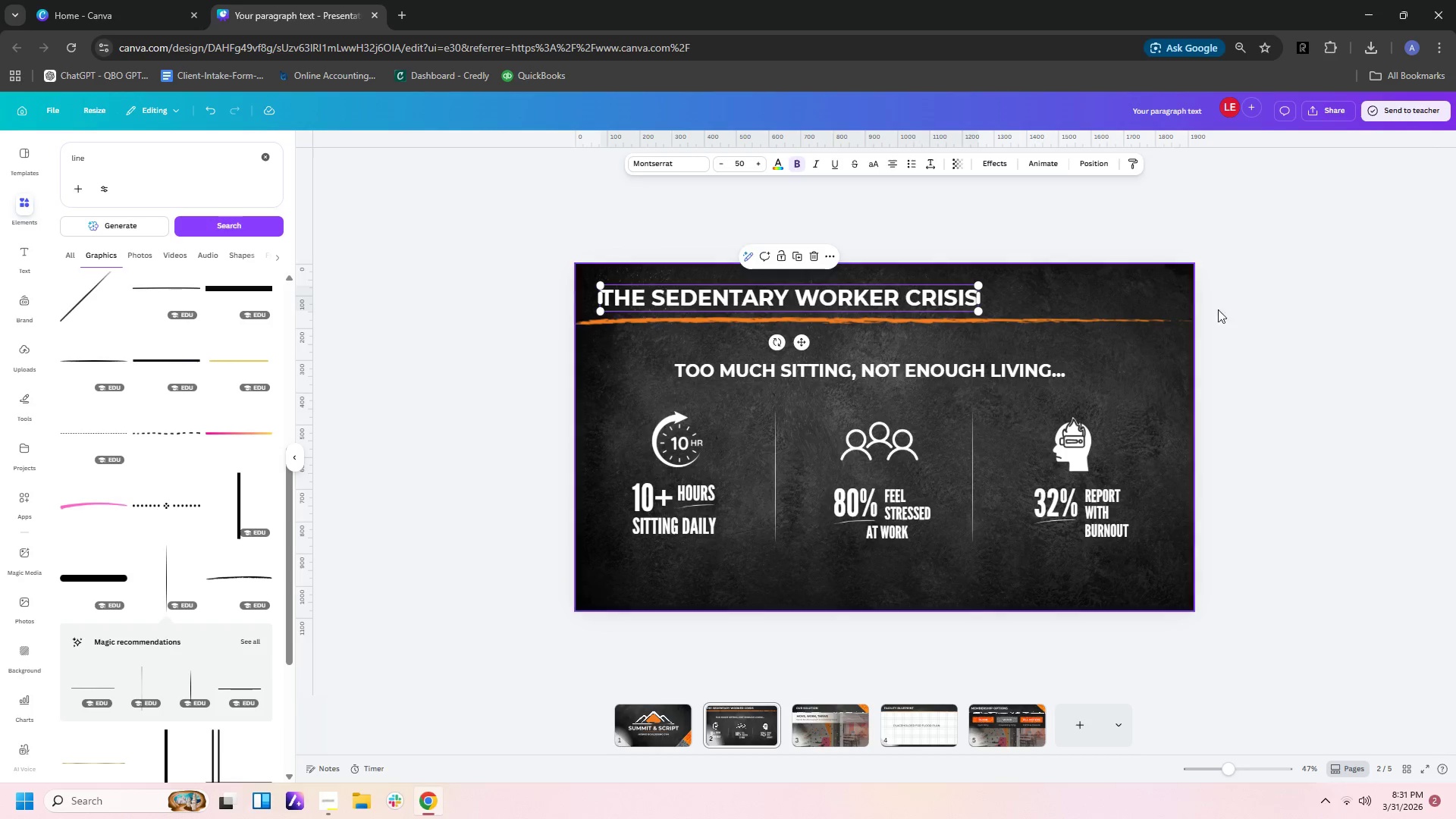 
scroll: coordinate [1305, 312], scroll_direction: up, amount: 2.0
 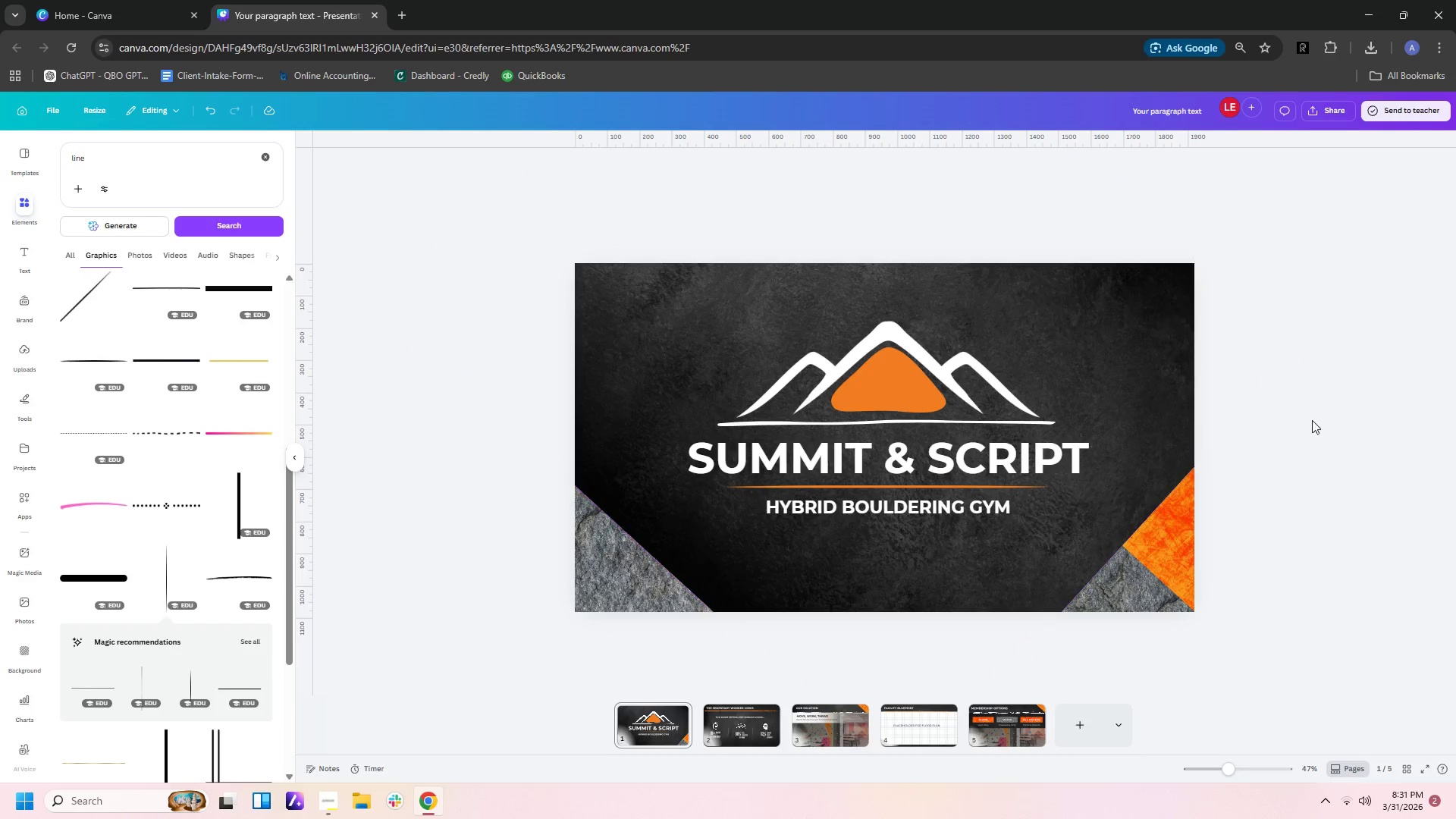 
scroll: coordinate [1322, 433], scroll_direction: down, amount: 12.0
 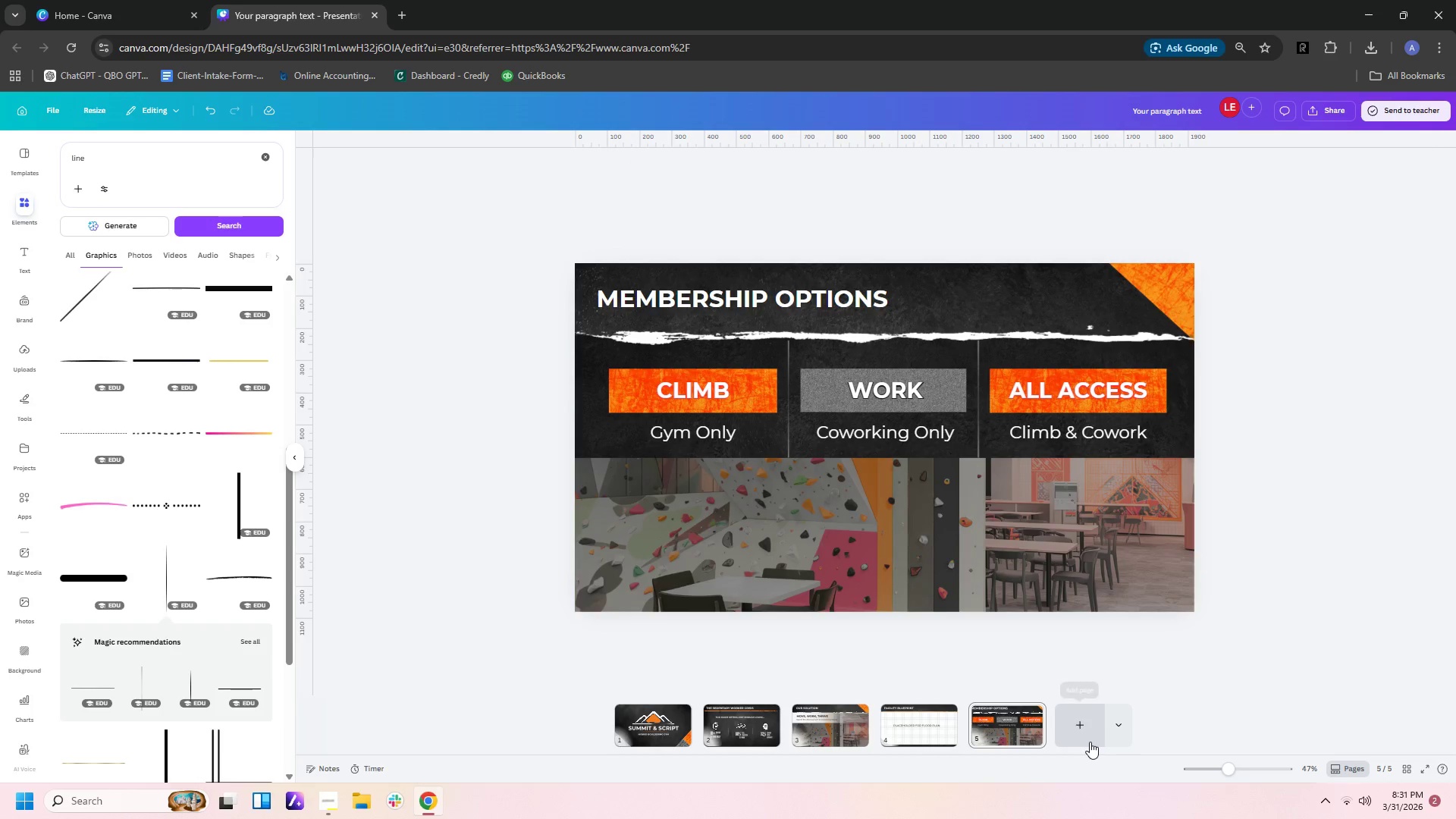 
left_click([1083, 733])
 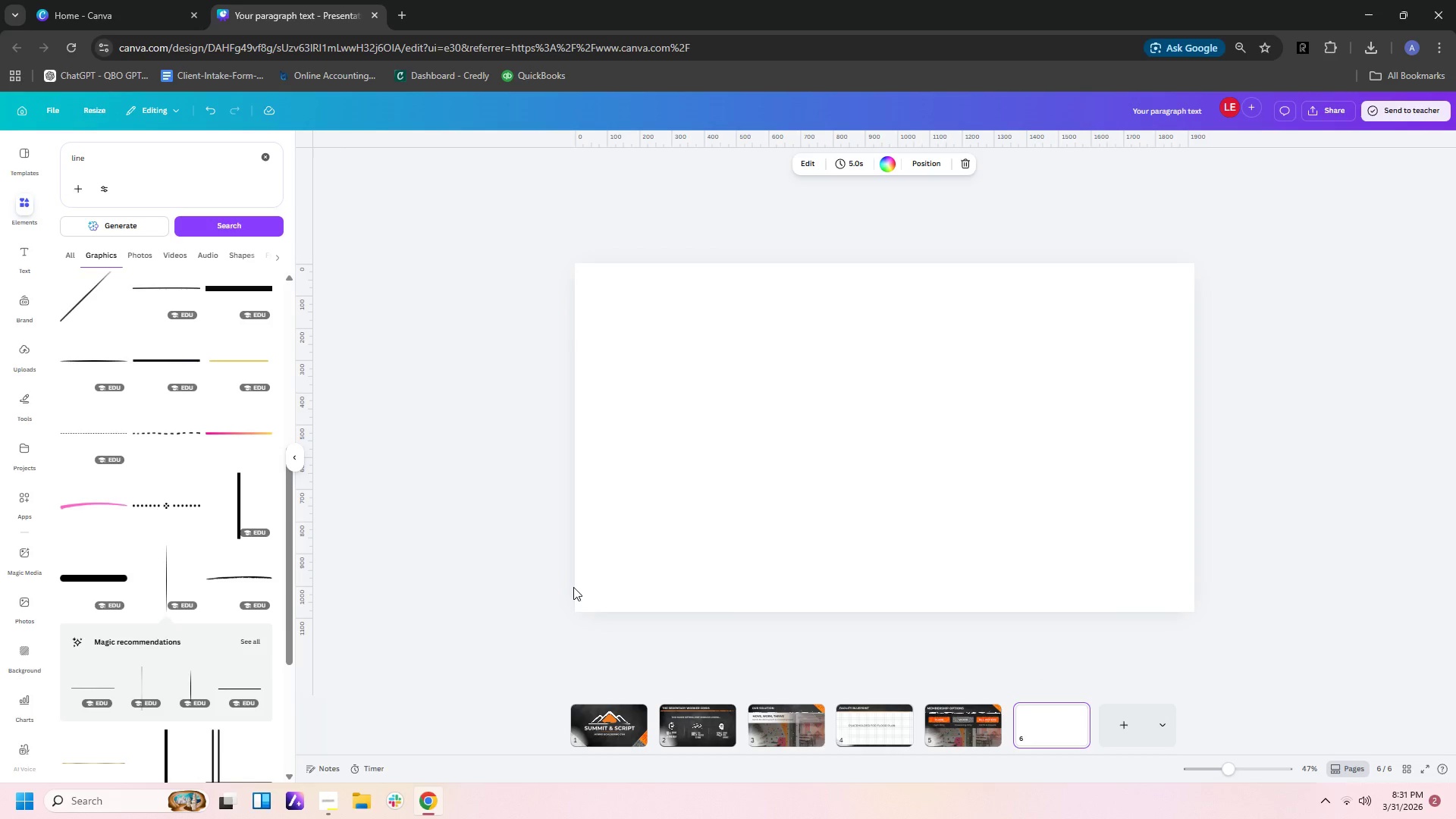 
wait(5.11)
 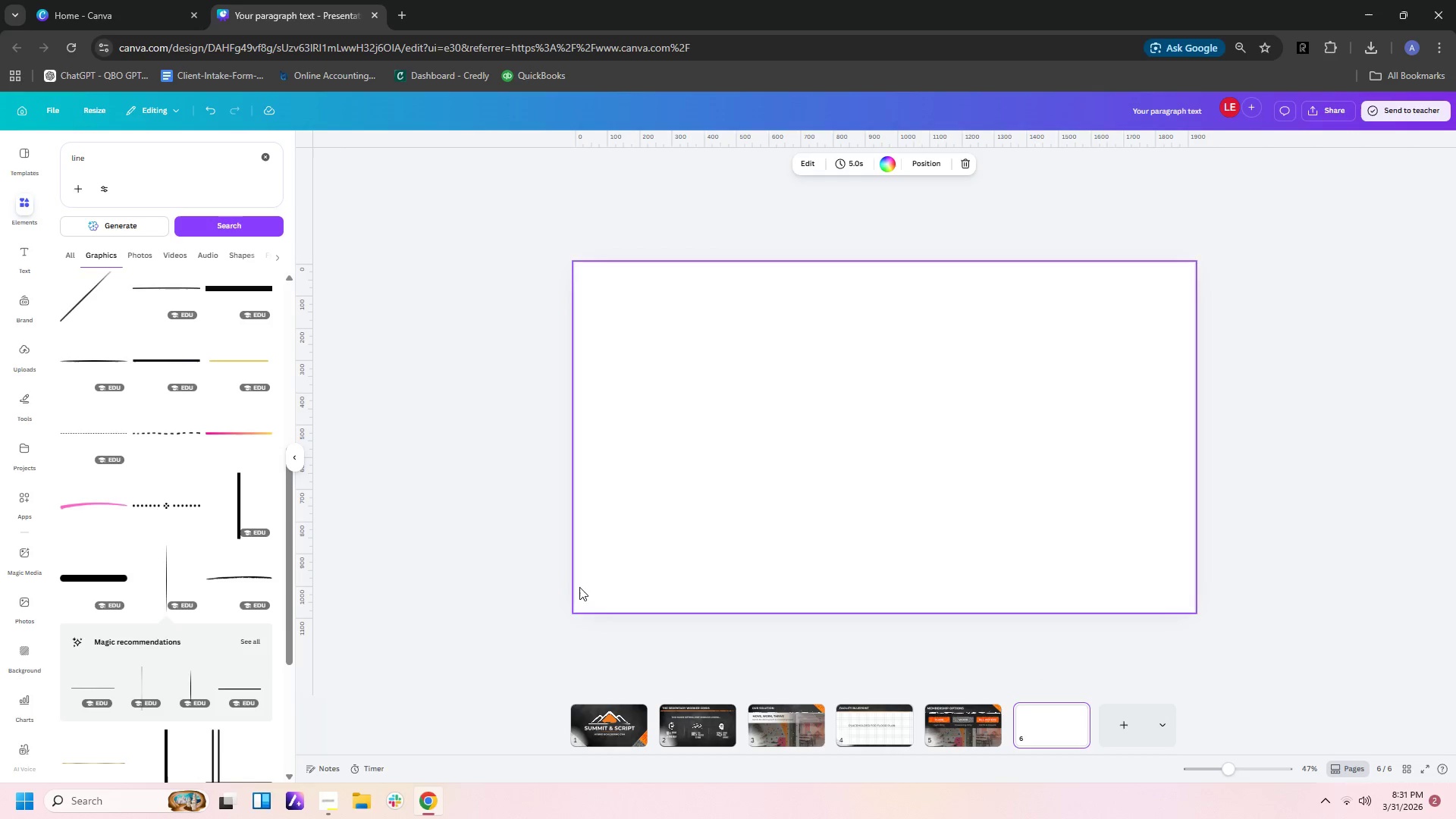 
scroll: coordinate [836, 468], scroll_direction: up, amount: 3.0
 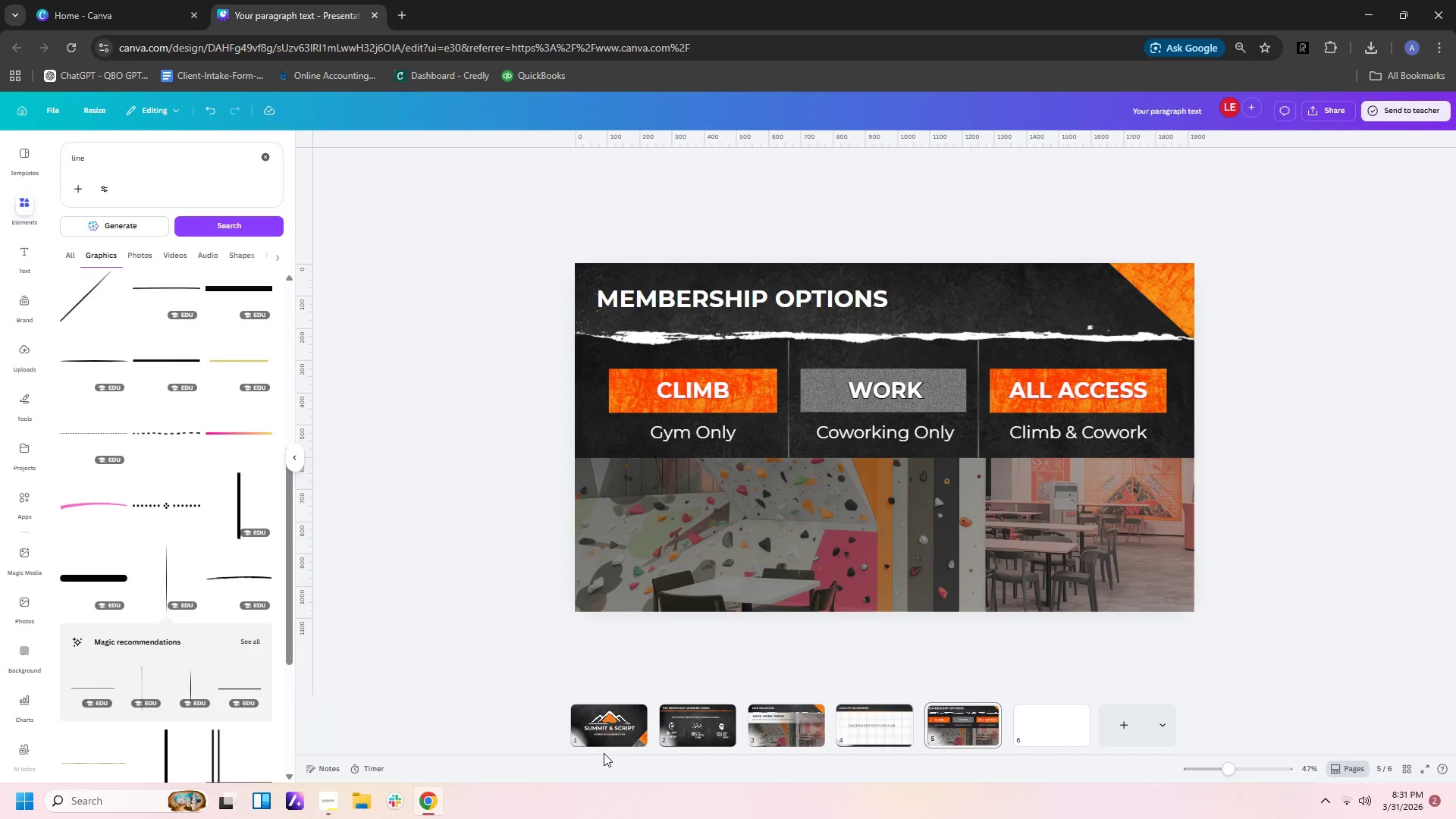 
left_click([609, 738])
 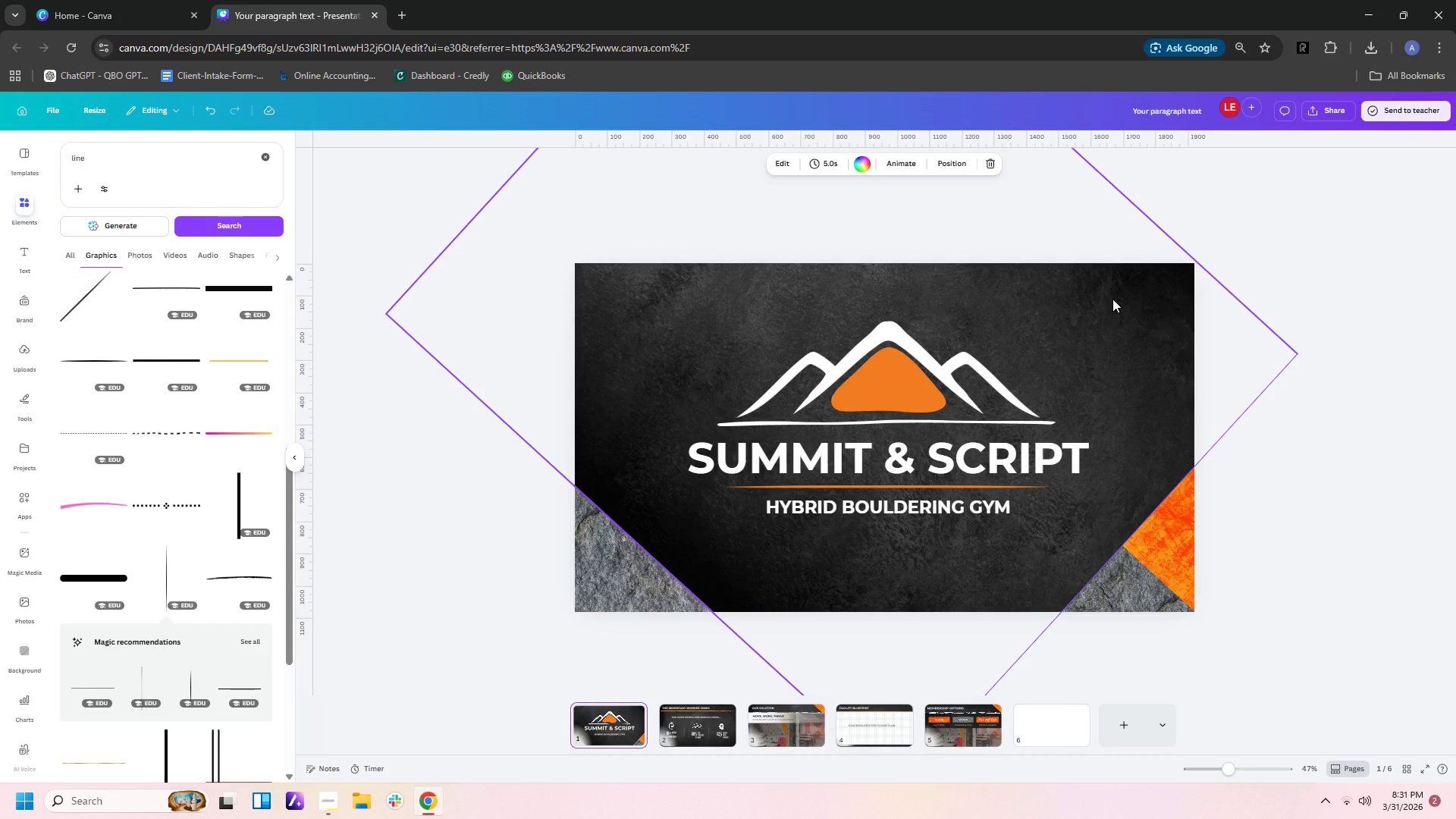 
left_click([1112, 312])
 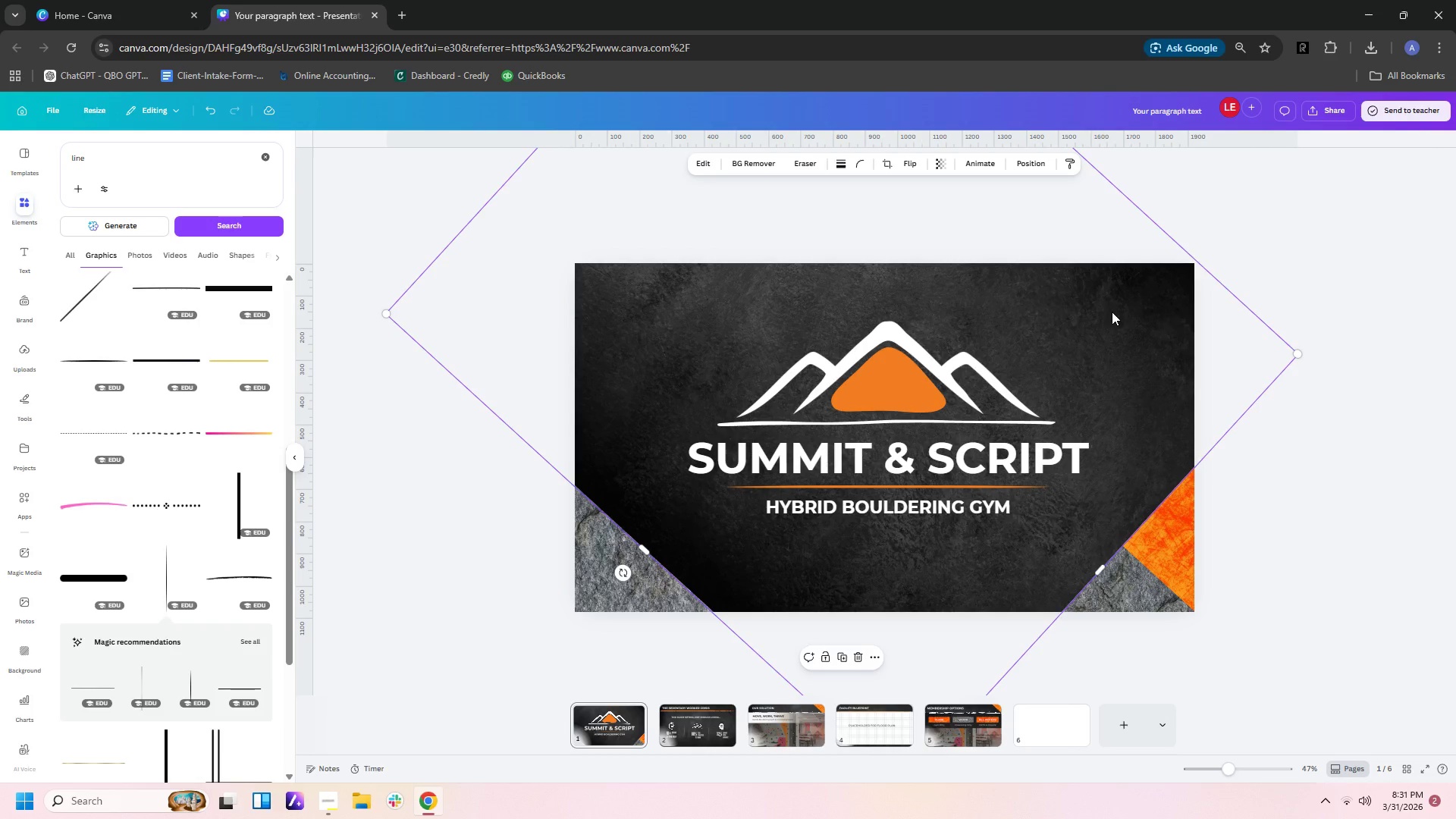 
key(Control+C)
 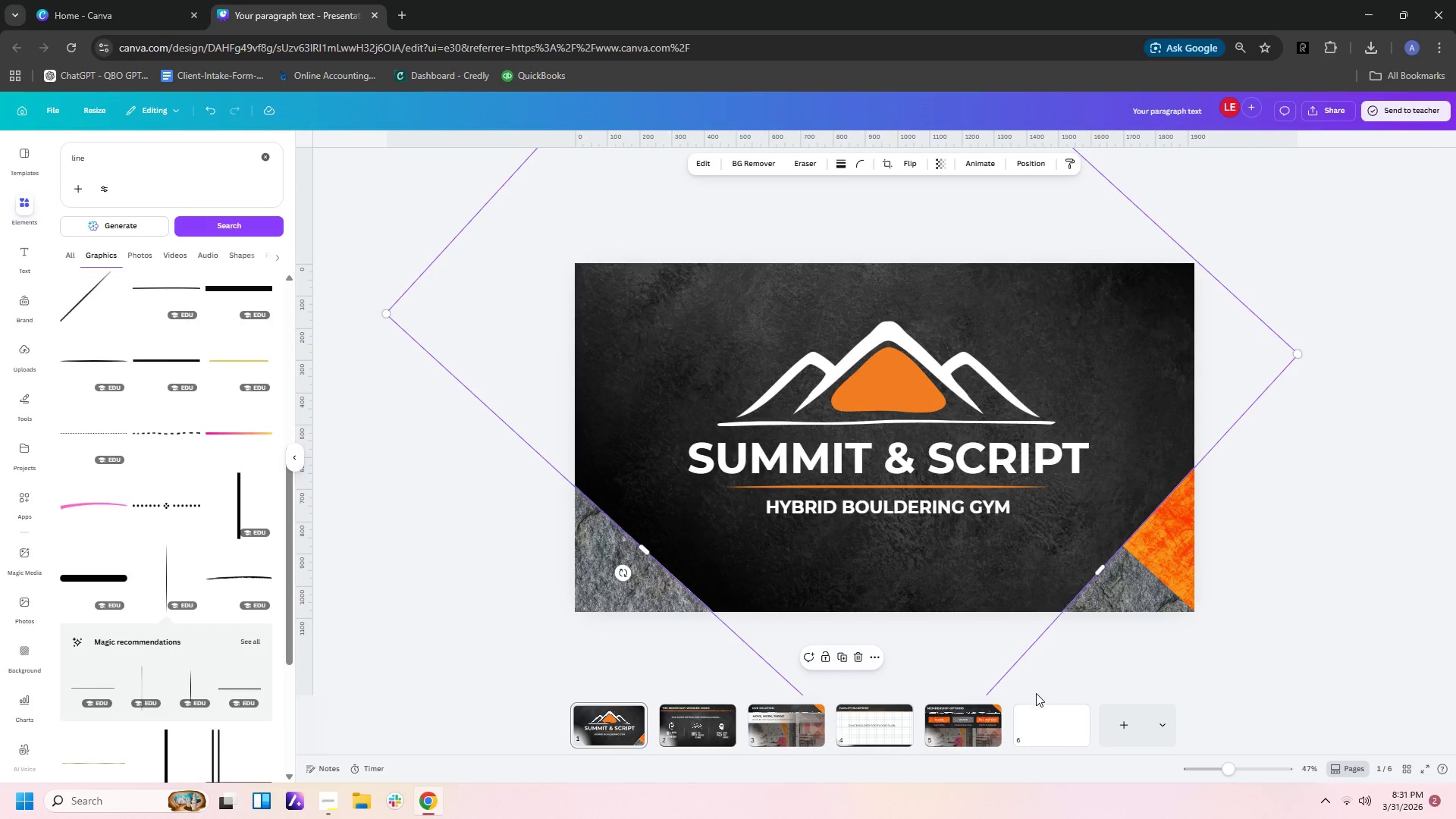 
left_click([1030, 716])
 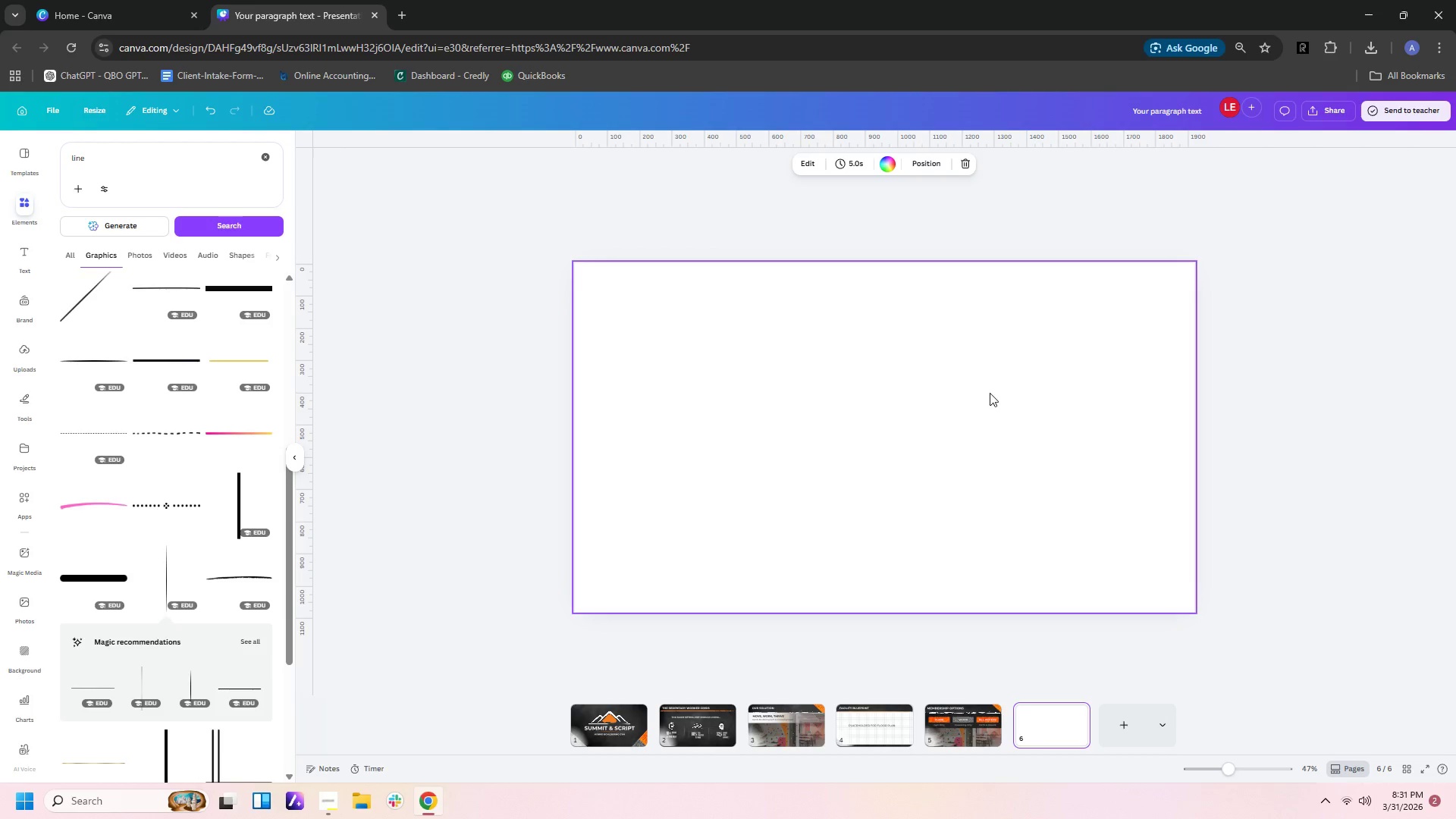 
left_click([990, 393])
 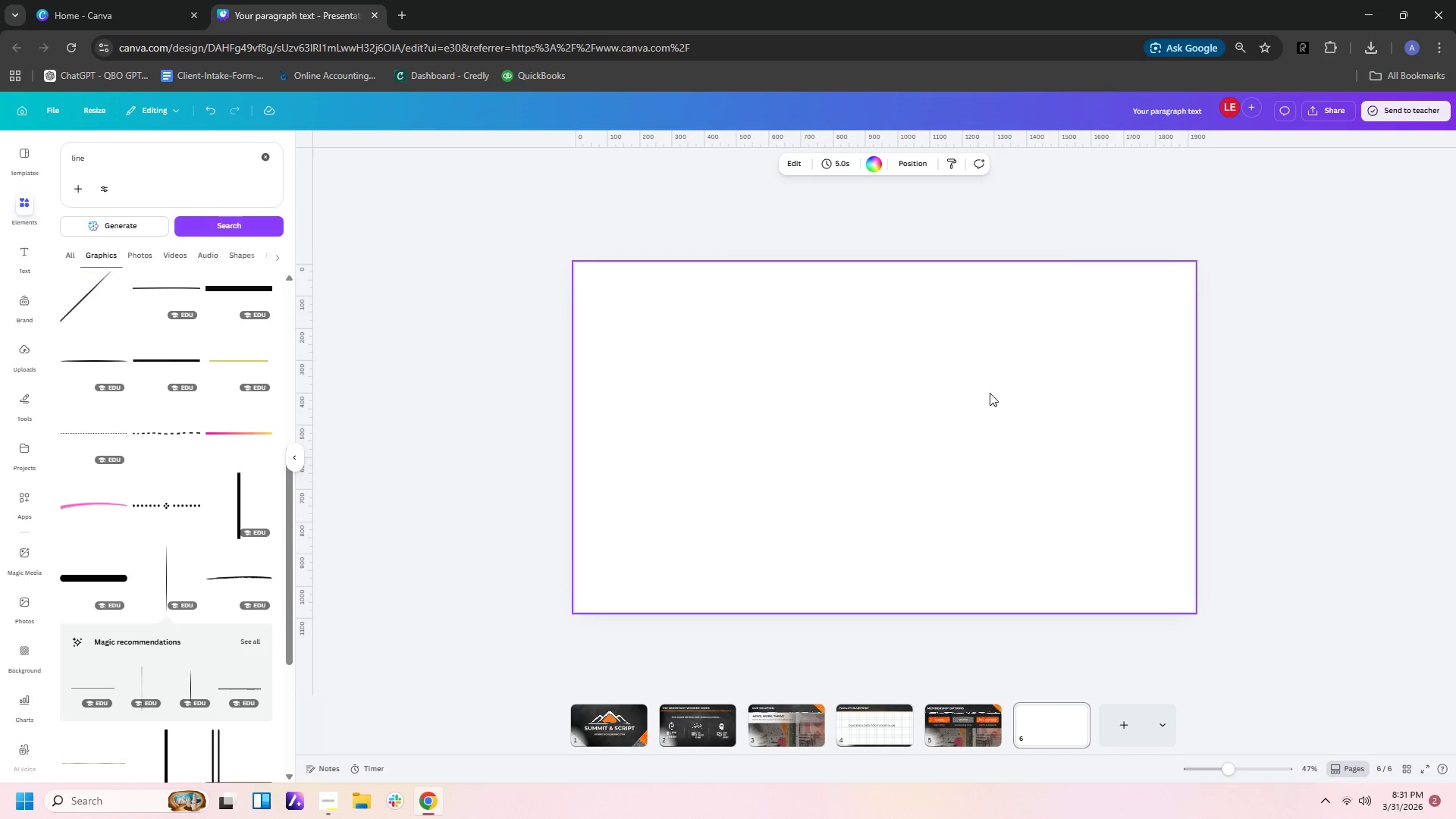 
key(Control+V)
 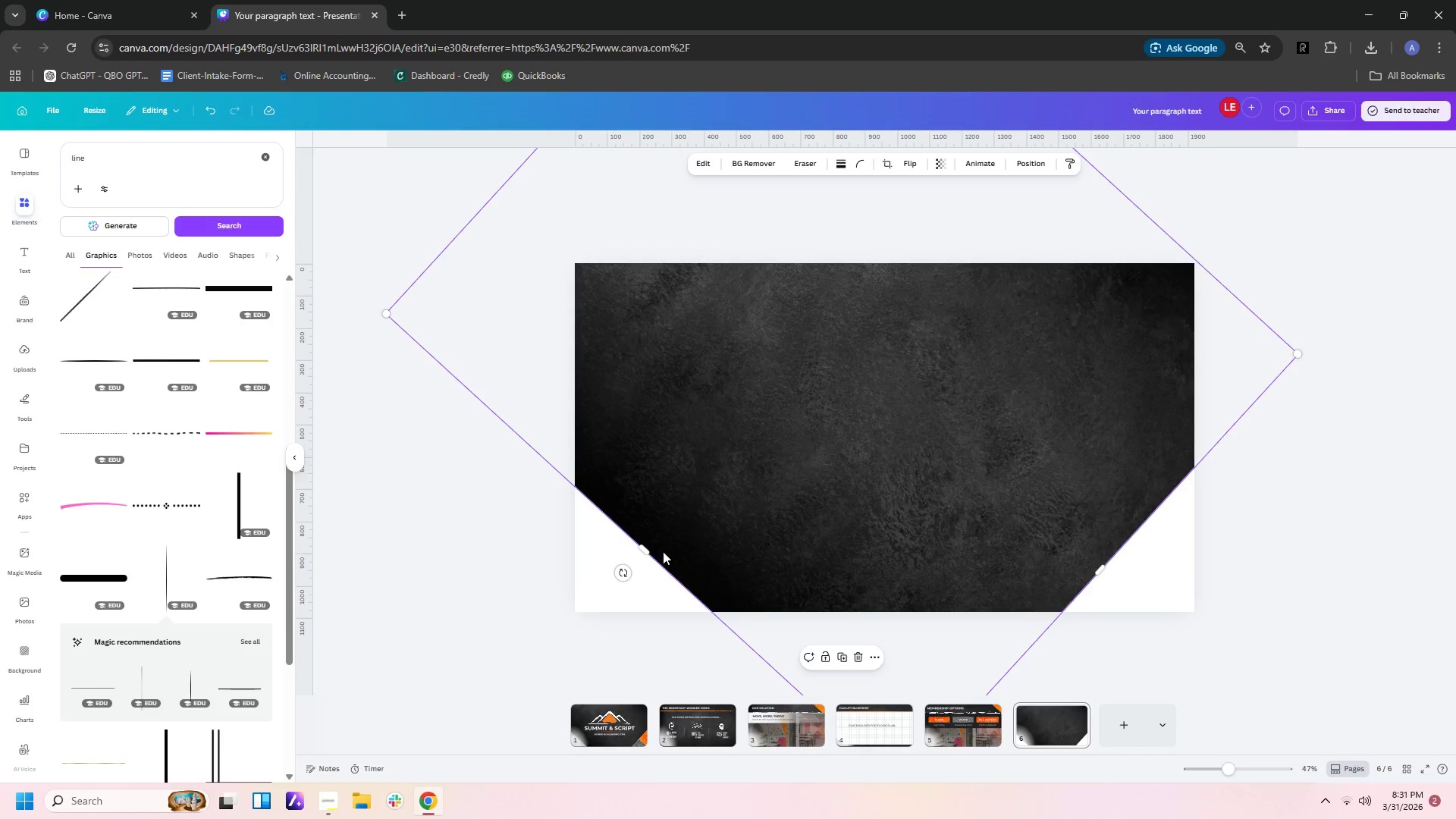 
left_click_drag(start_coordinate=[646, 551], to_coordinate=[783, 427])
 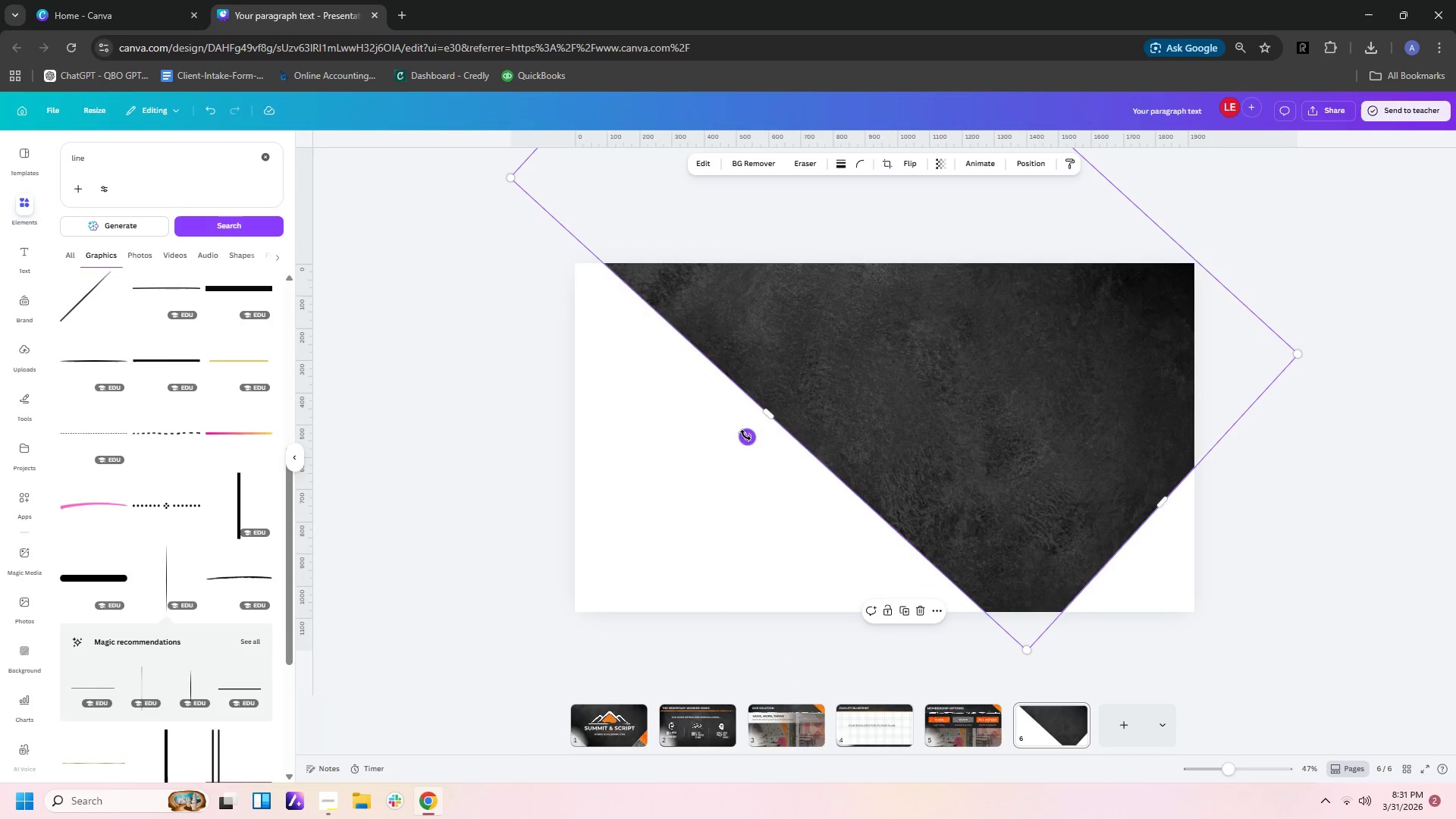 
left_click_drag(start_coordinate=[745, 435], to_coordinate=[901, 505])
 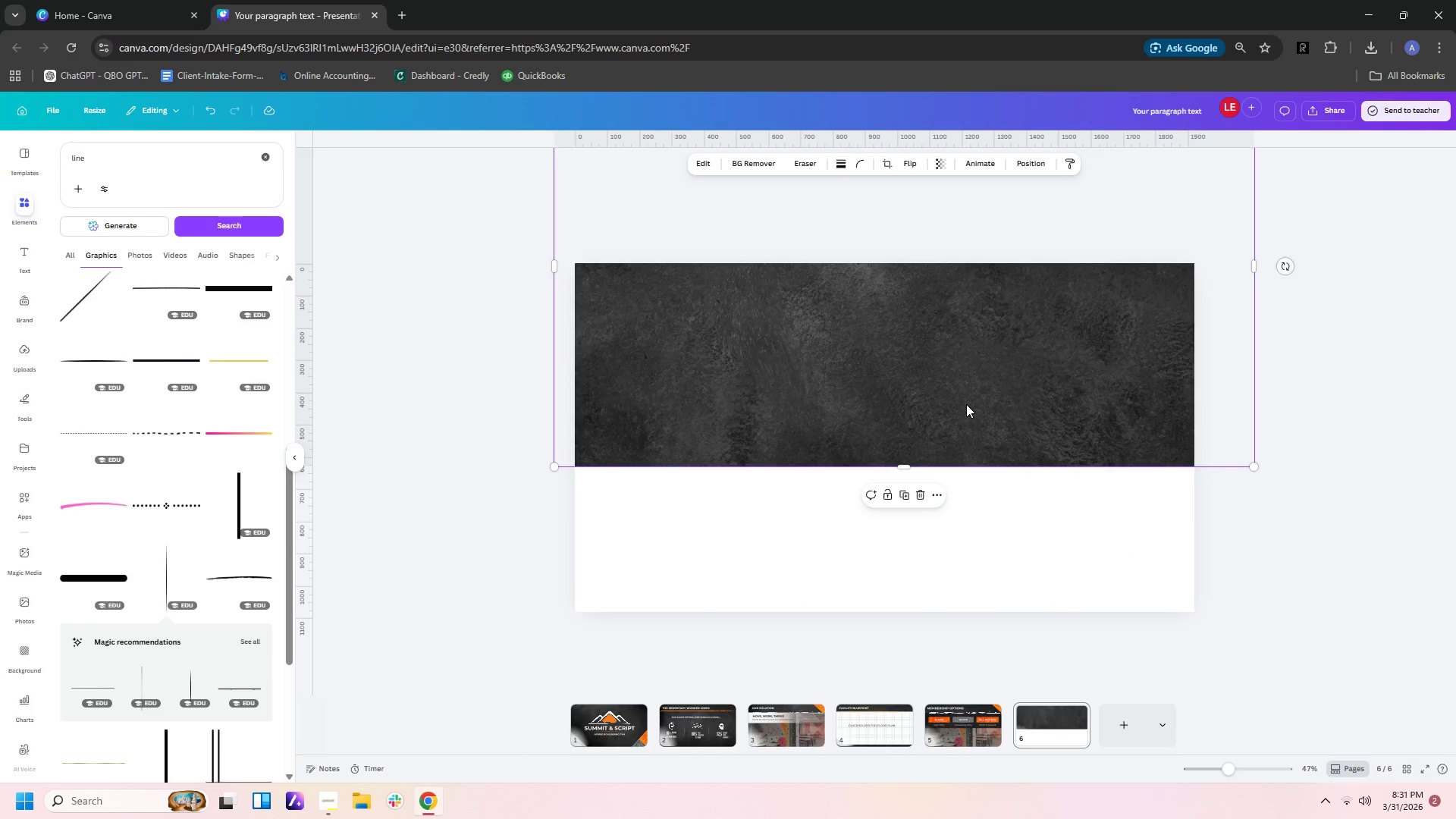 
left_click_drag(start_coordinate=[966, 404], to_coordinate=[987, 550])
 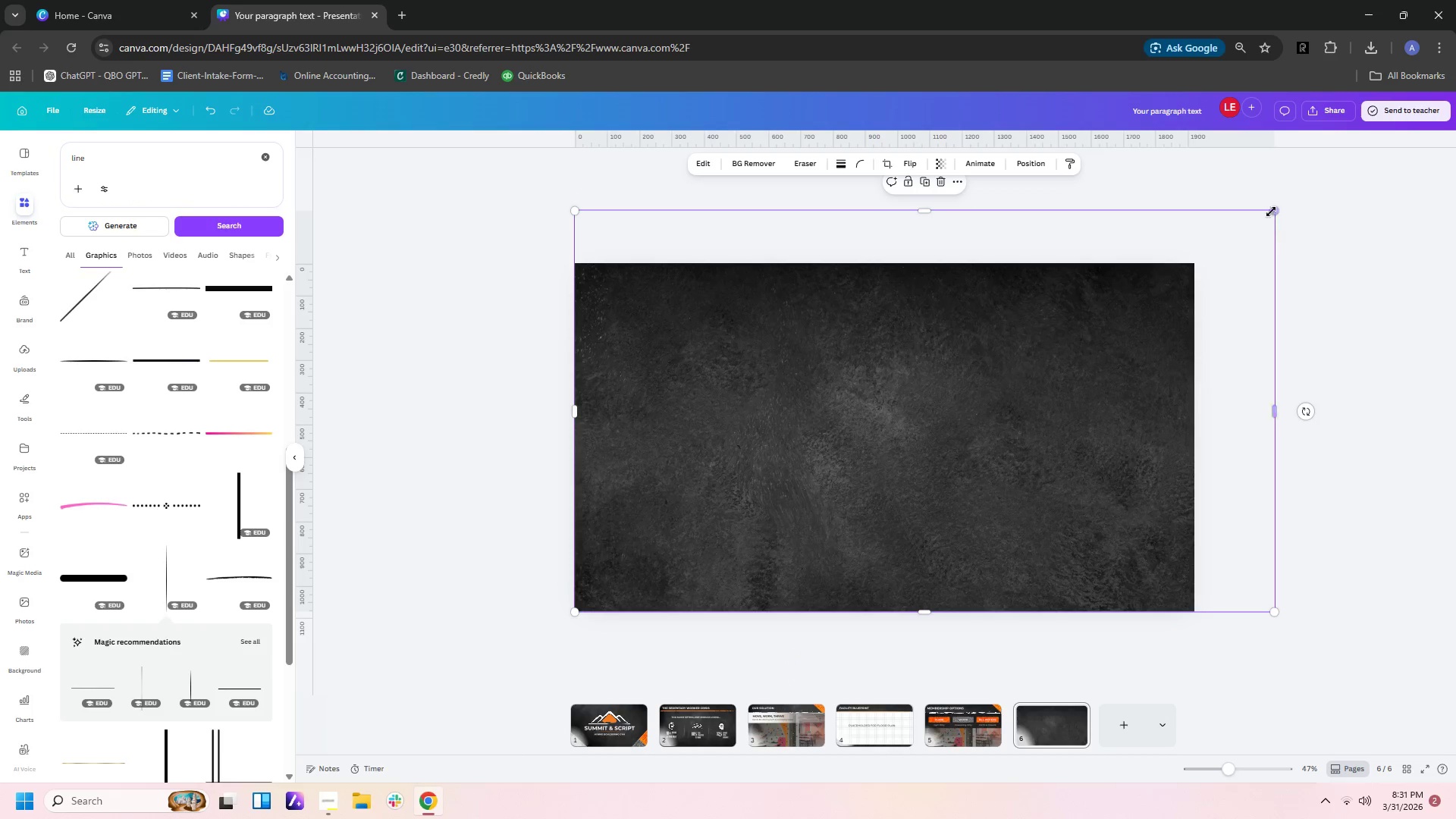 
left_click_drag(start_coordinate=[1276, 207], to_coordinate=[1202, 262])
 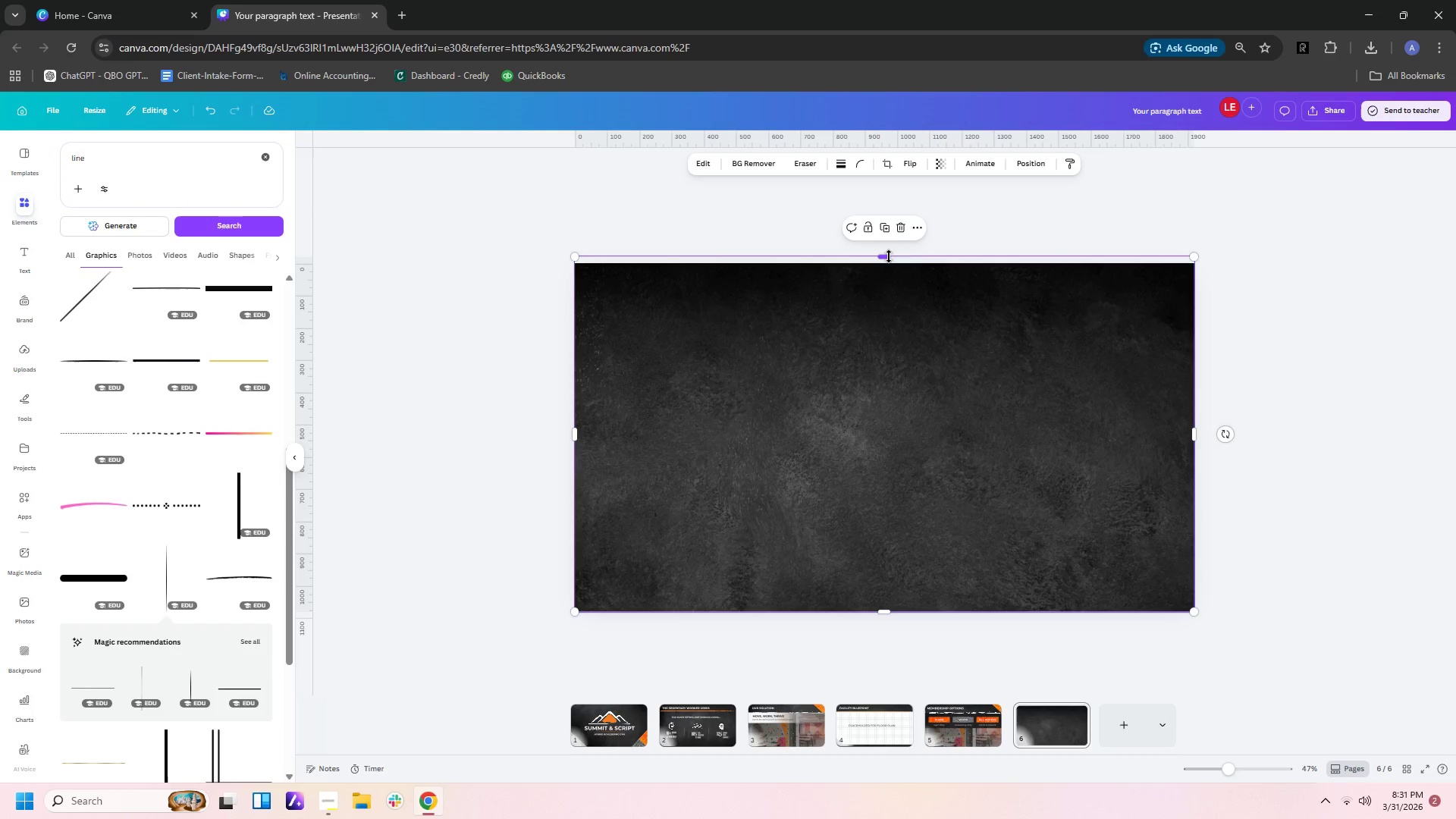 
left_click_drag(start_coordinate=[889, 255], to_coordinate=[889, 260])
 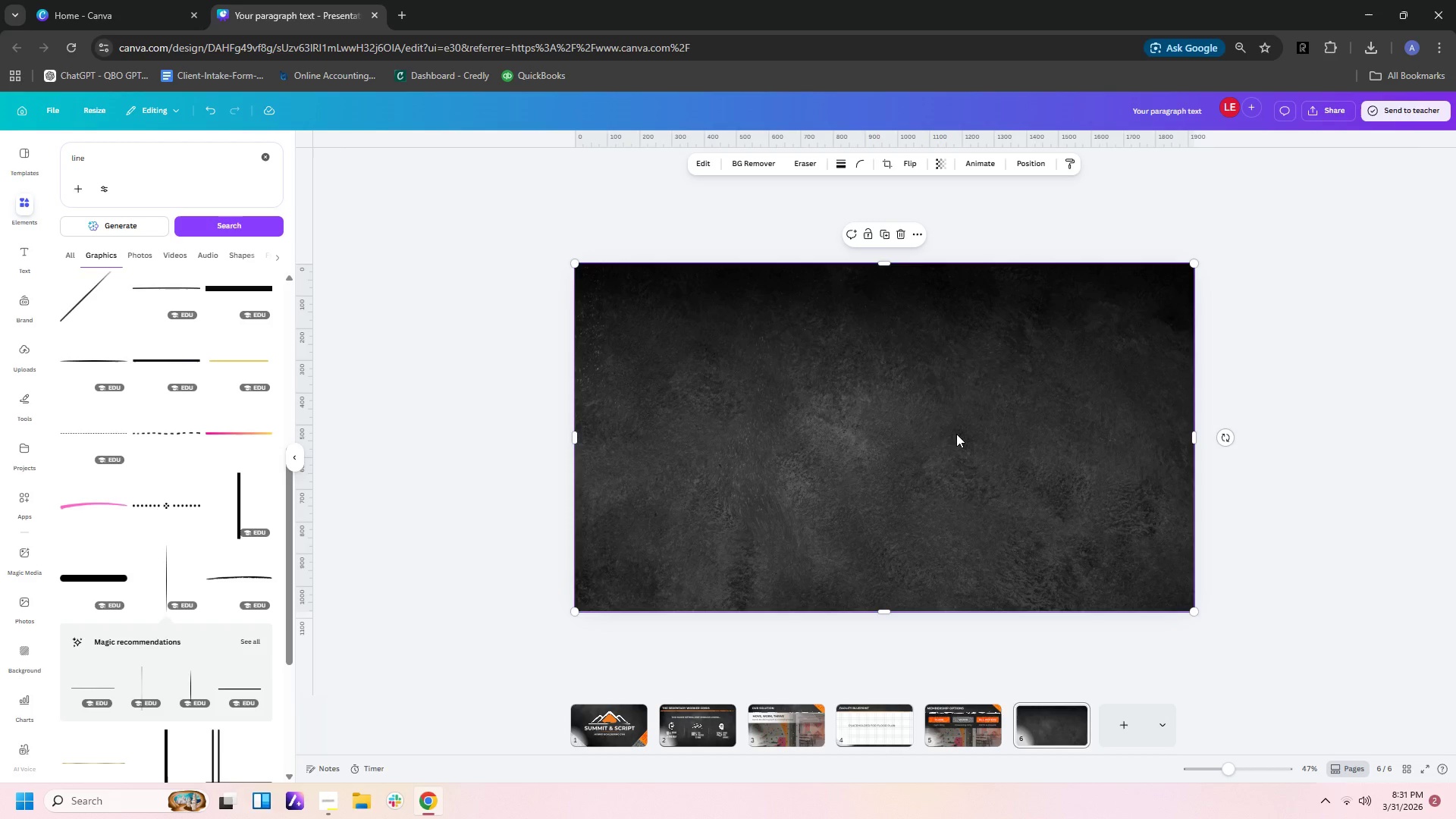 
left_click([956, 434])
 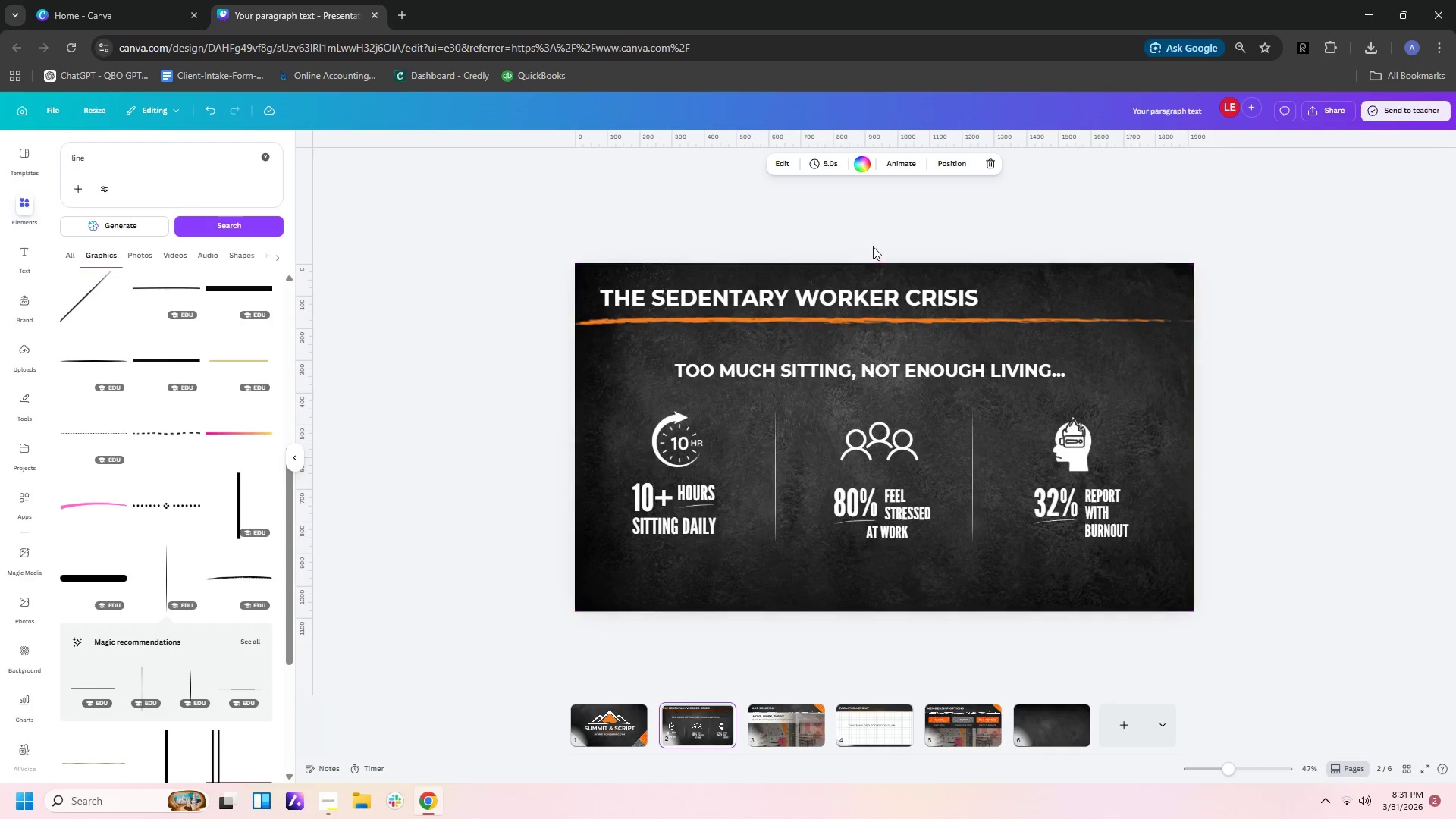 
left_click([853, 319])
 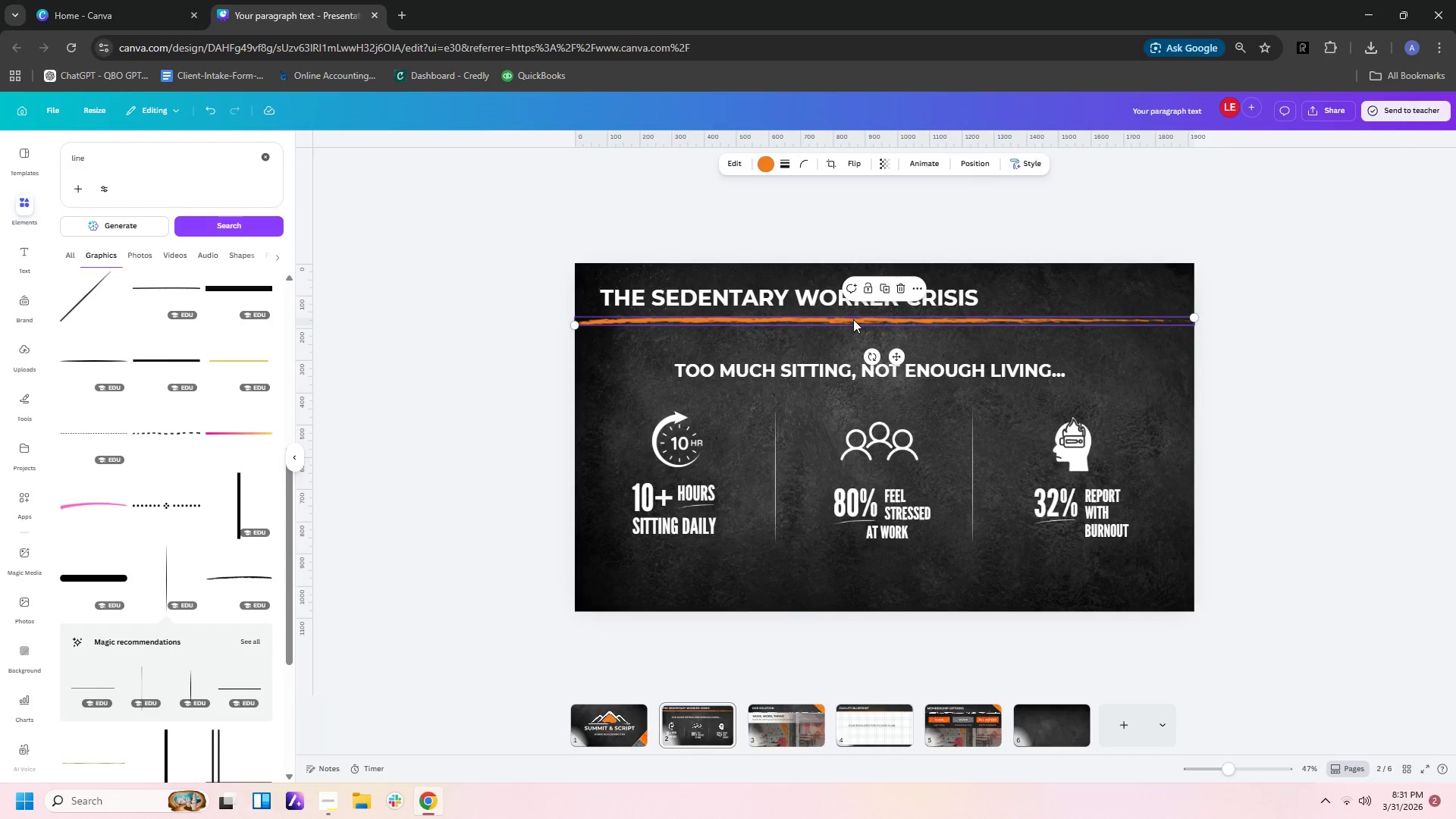 
key(Control+C)
 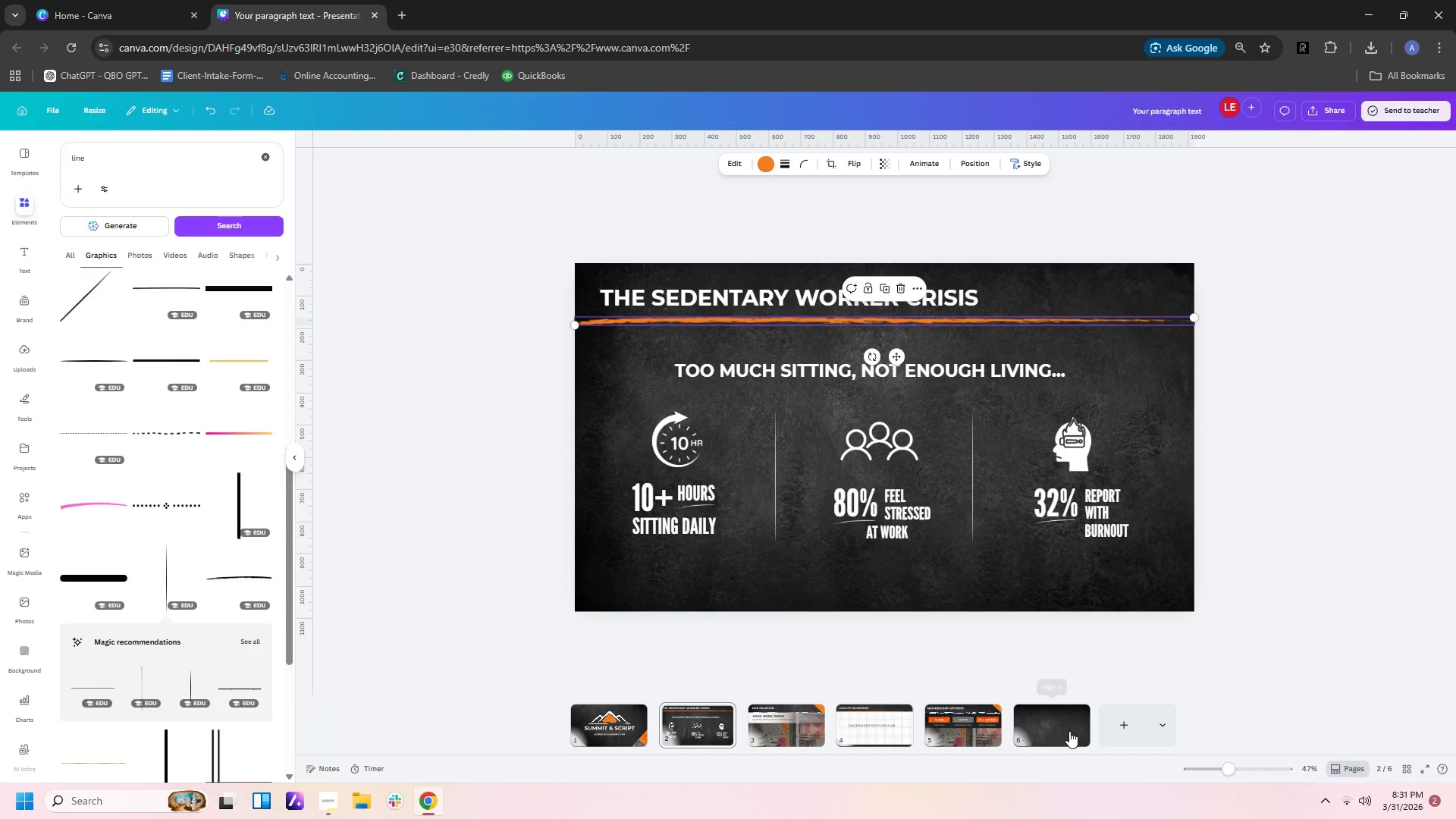 
left_click([1065, 732])
 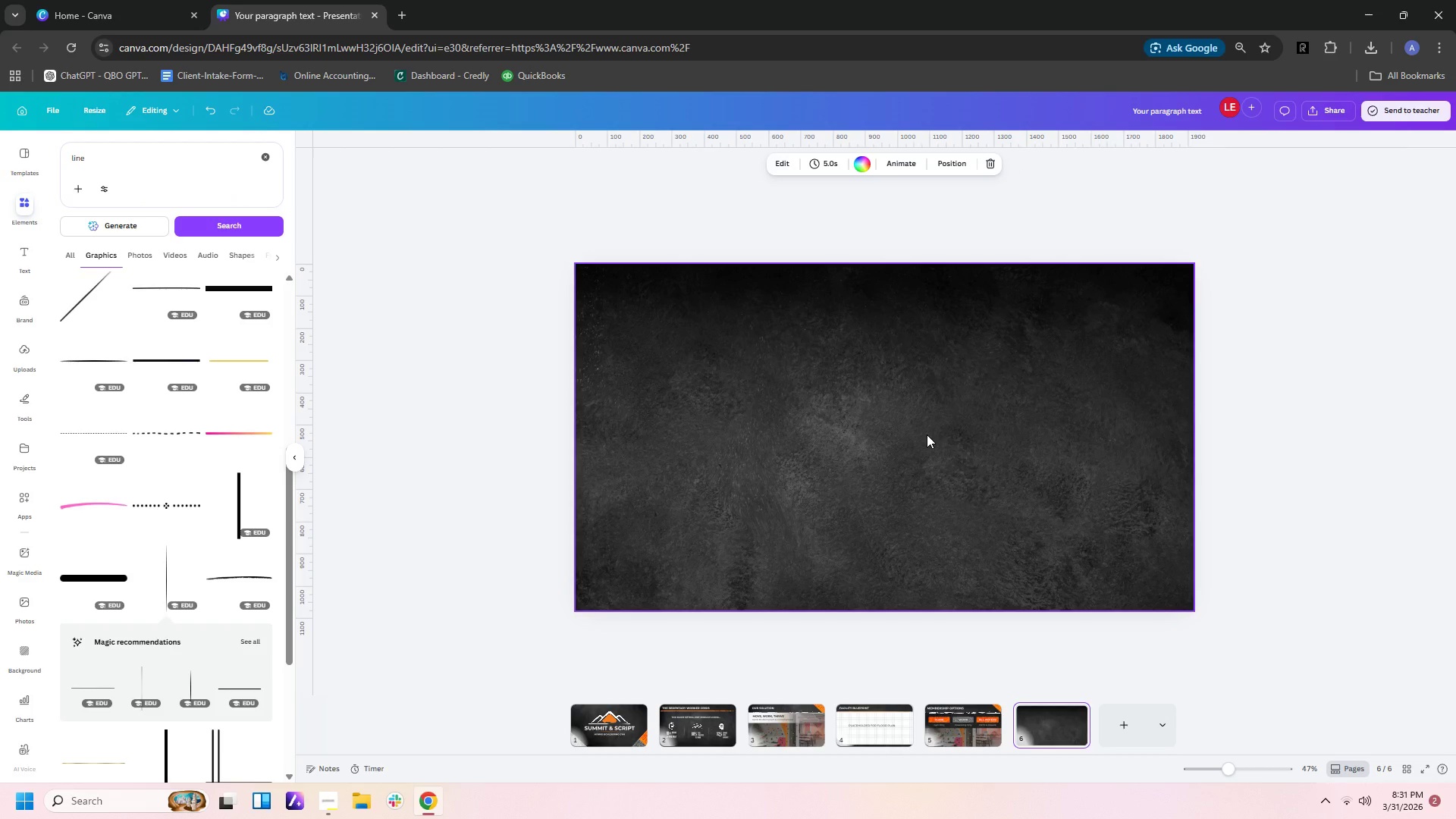 
key(Control+V)
 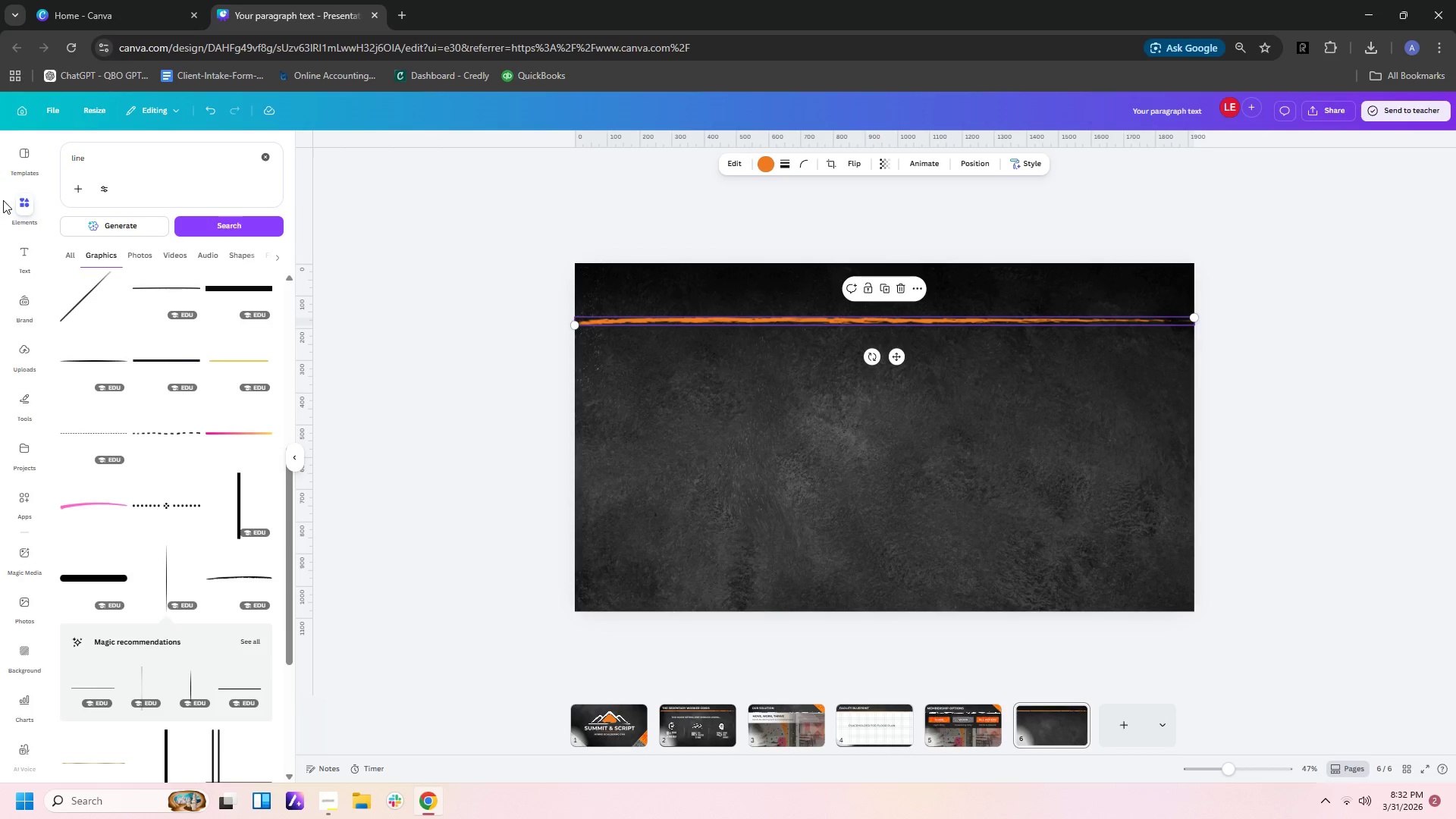 
left_click([20, 260])
 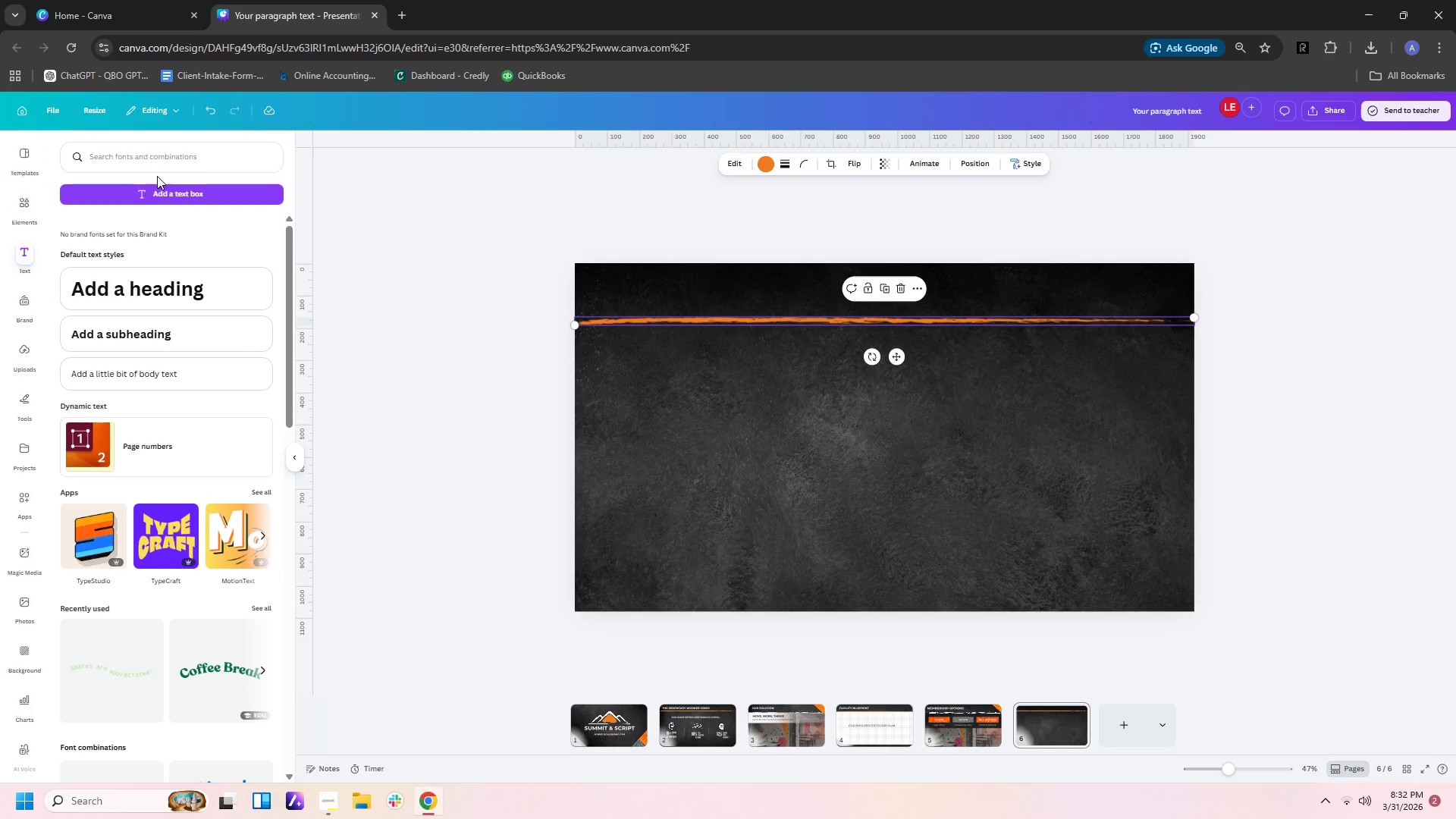 
left_click([162, 197])
 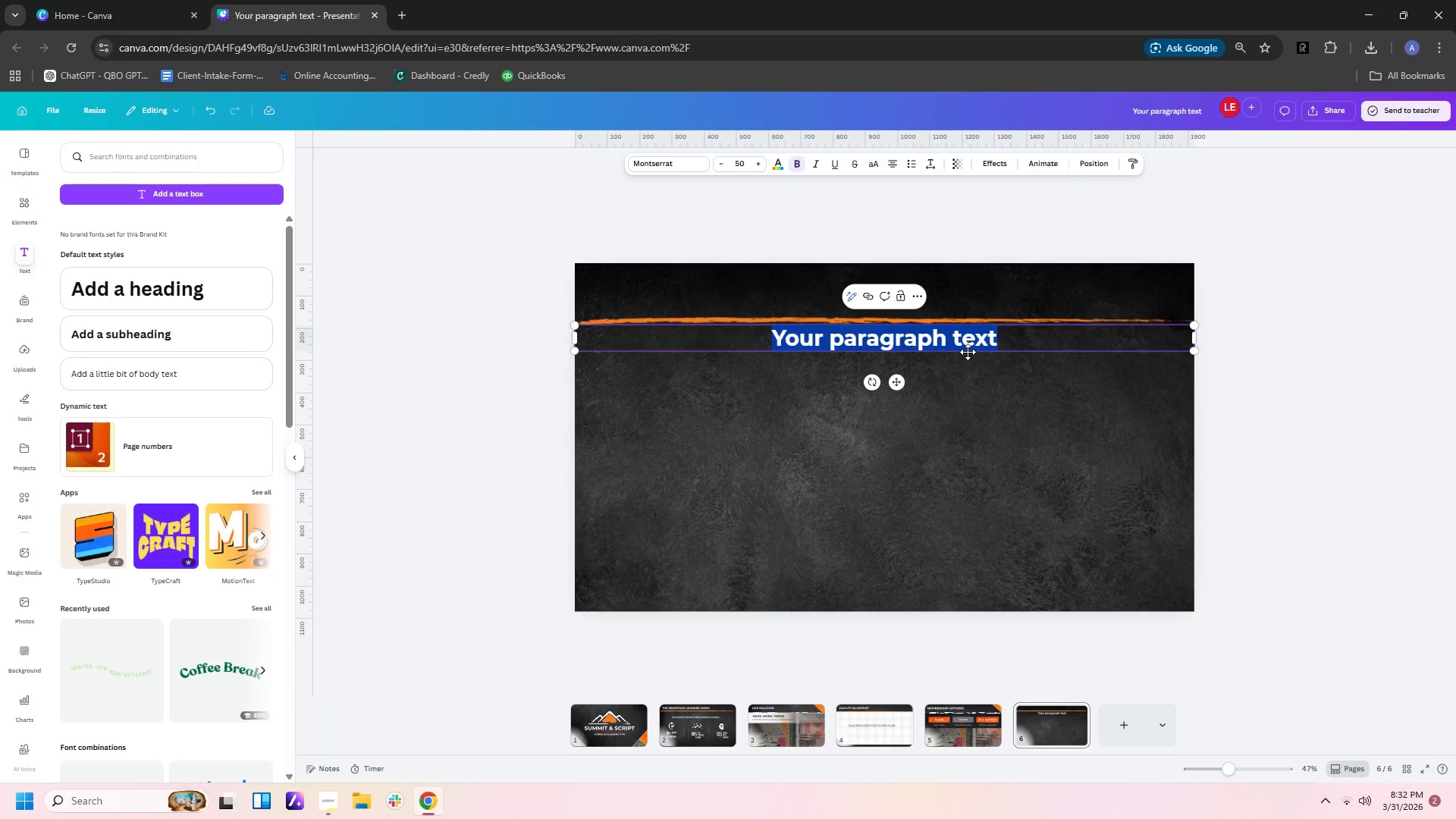 
type(re)
key(Backspace)
key(Backspace)
type(REVENUE PROJECTIONS)
 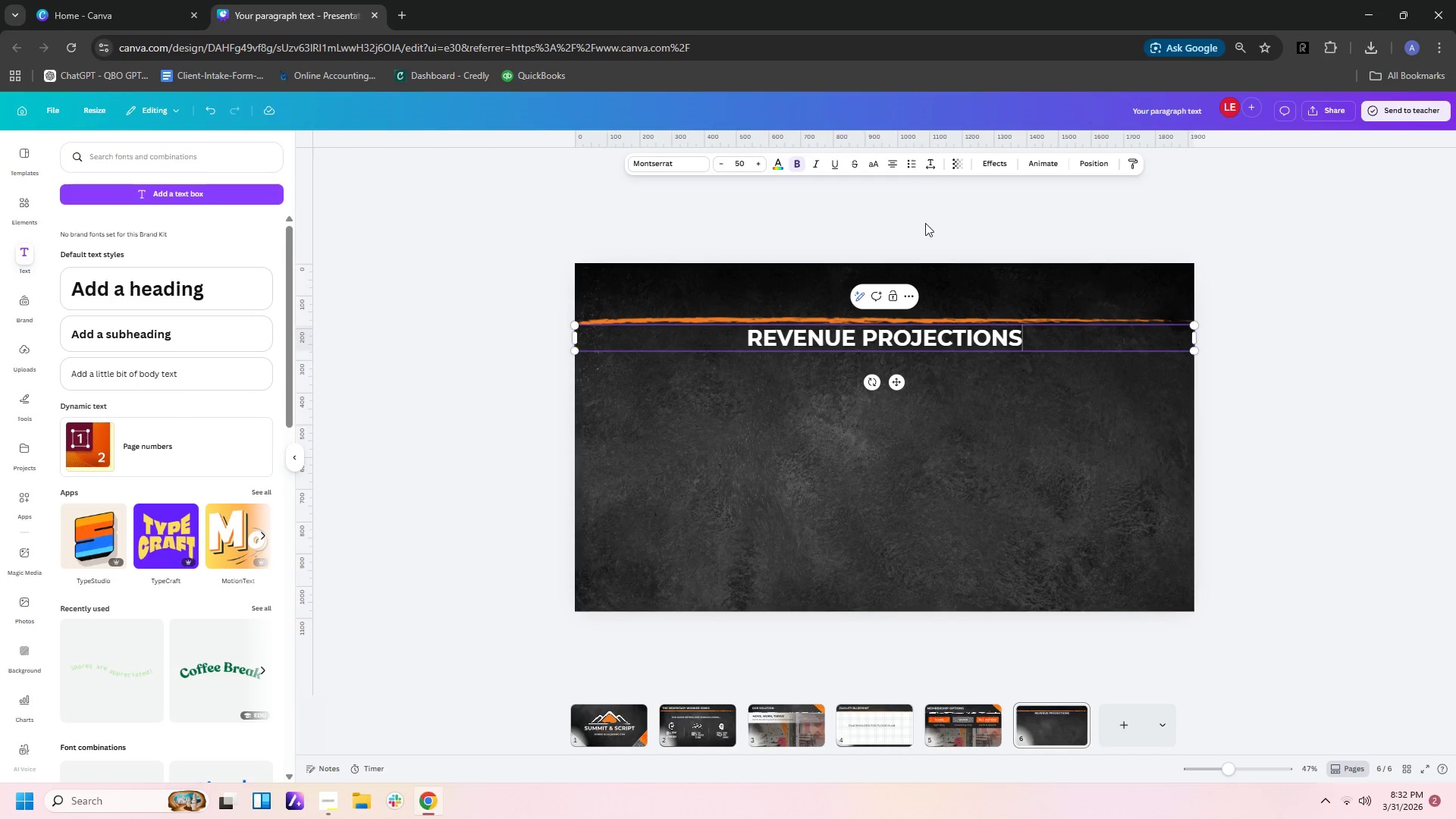 
left_click([1028, 419])
 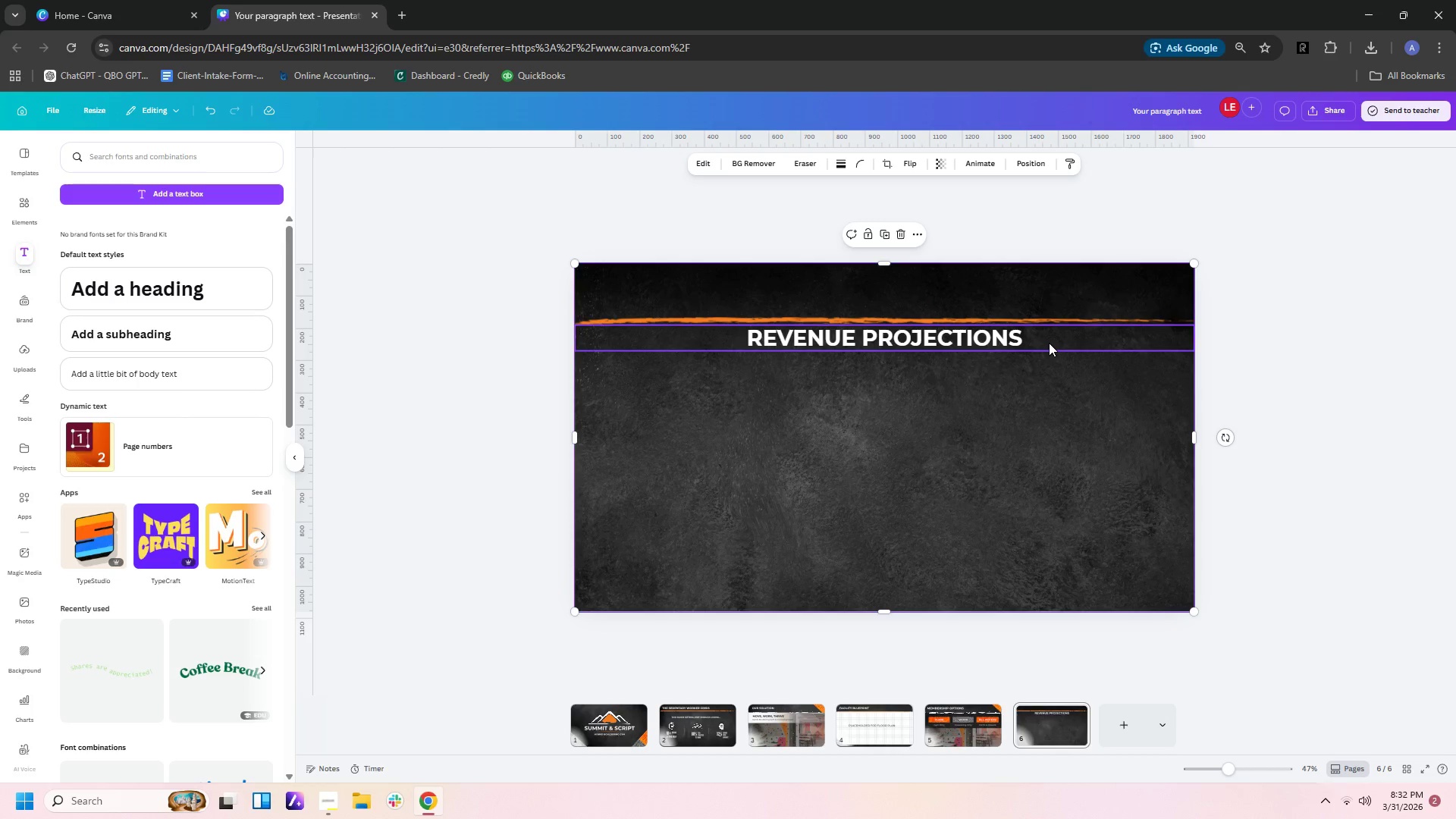 
left_click([1049, 343])
 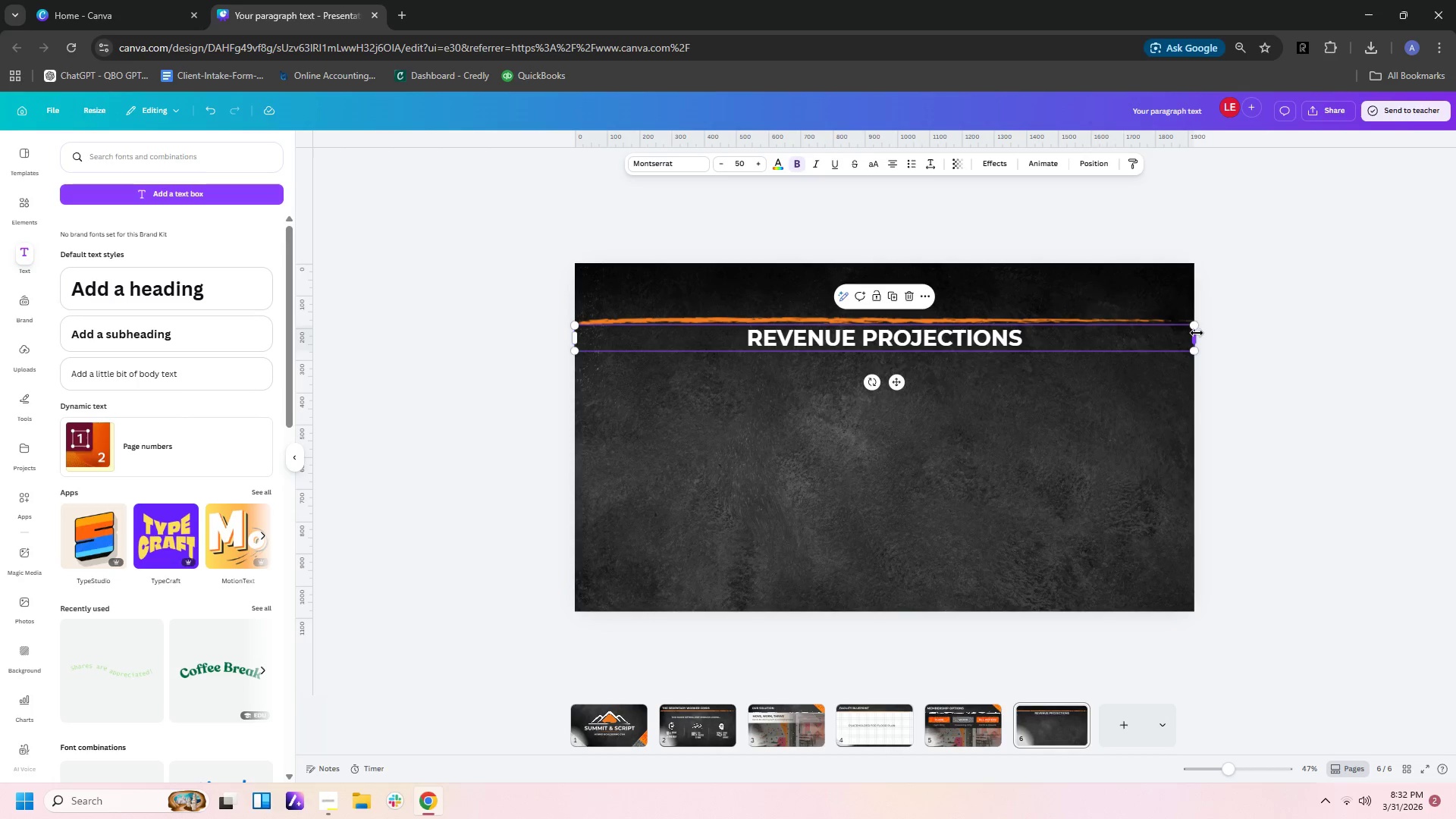 
left_click_drag(start_coordinate=[1197, 335], to_coordinate=[873, 347])
 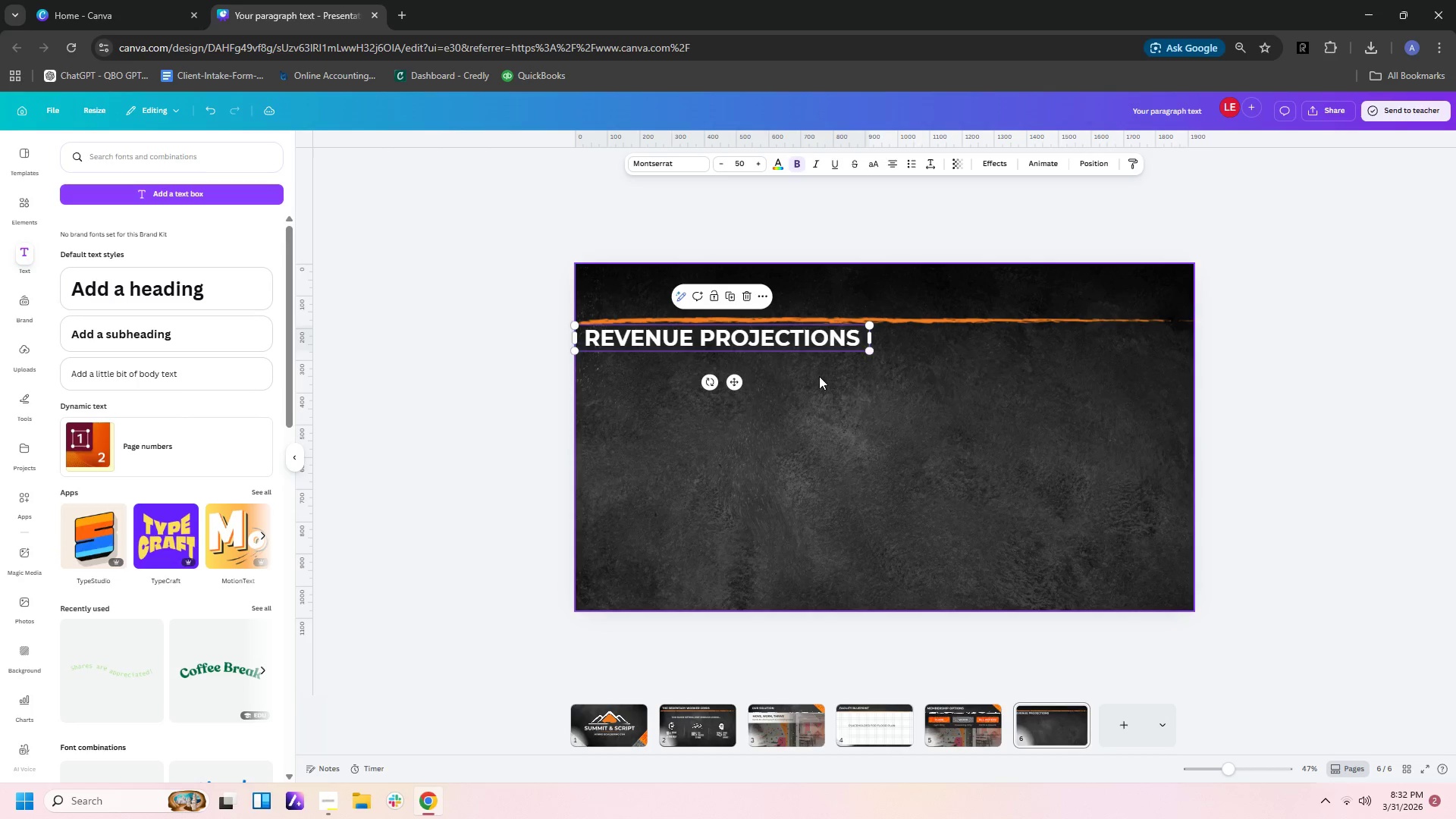 
left_click([819, 376])
 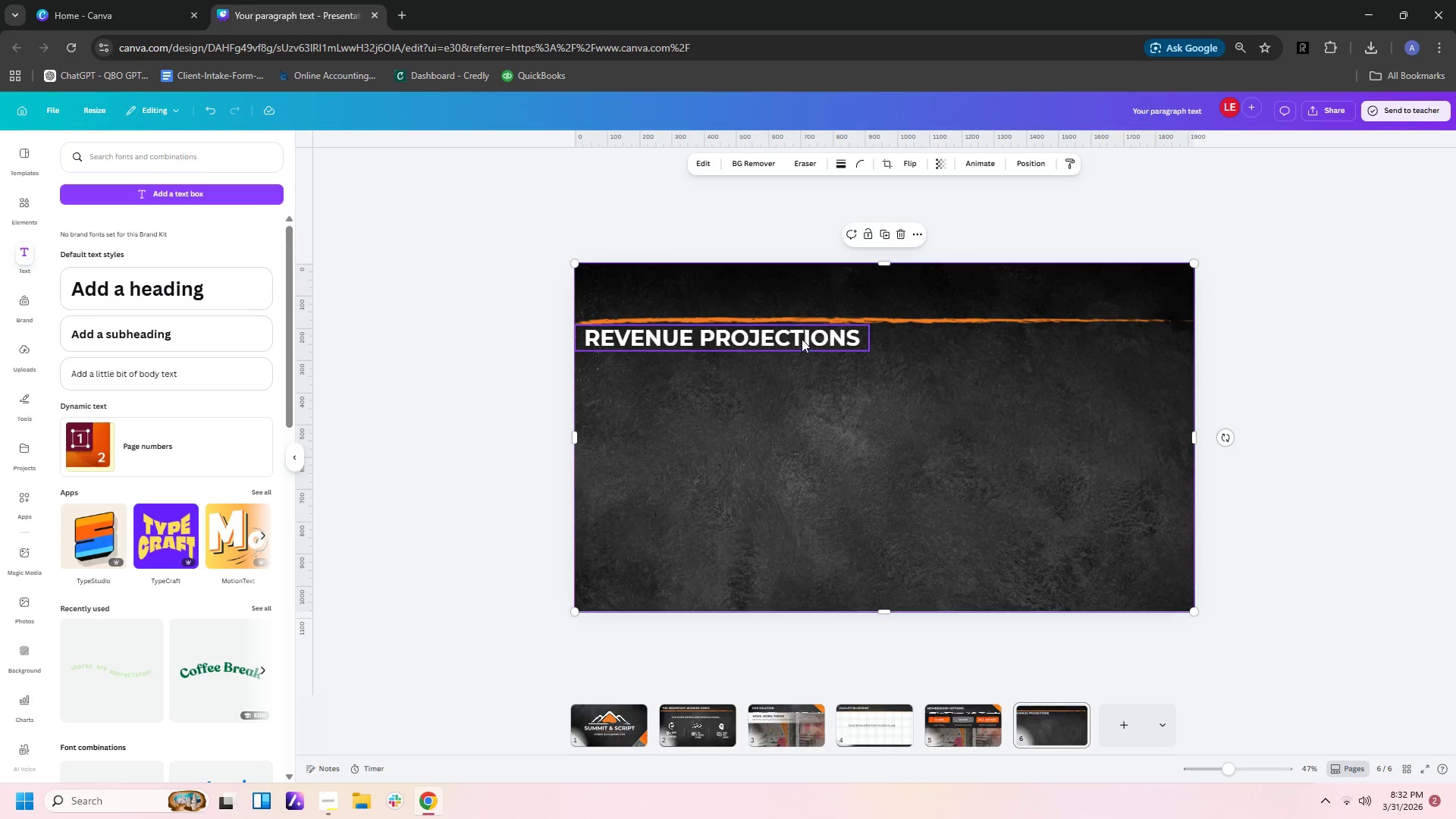 
left_click_drag(start_coordinate=[802, 338], to_coordinate=[838, 295])
 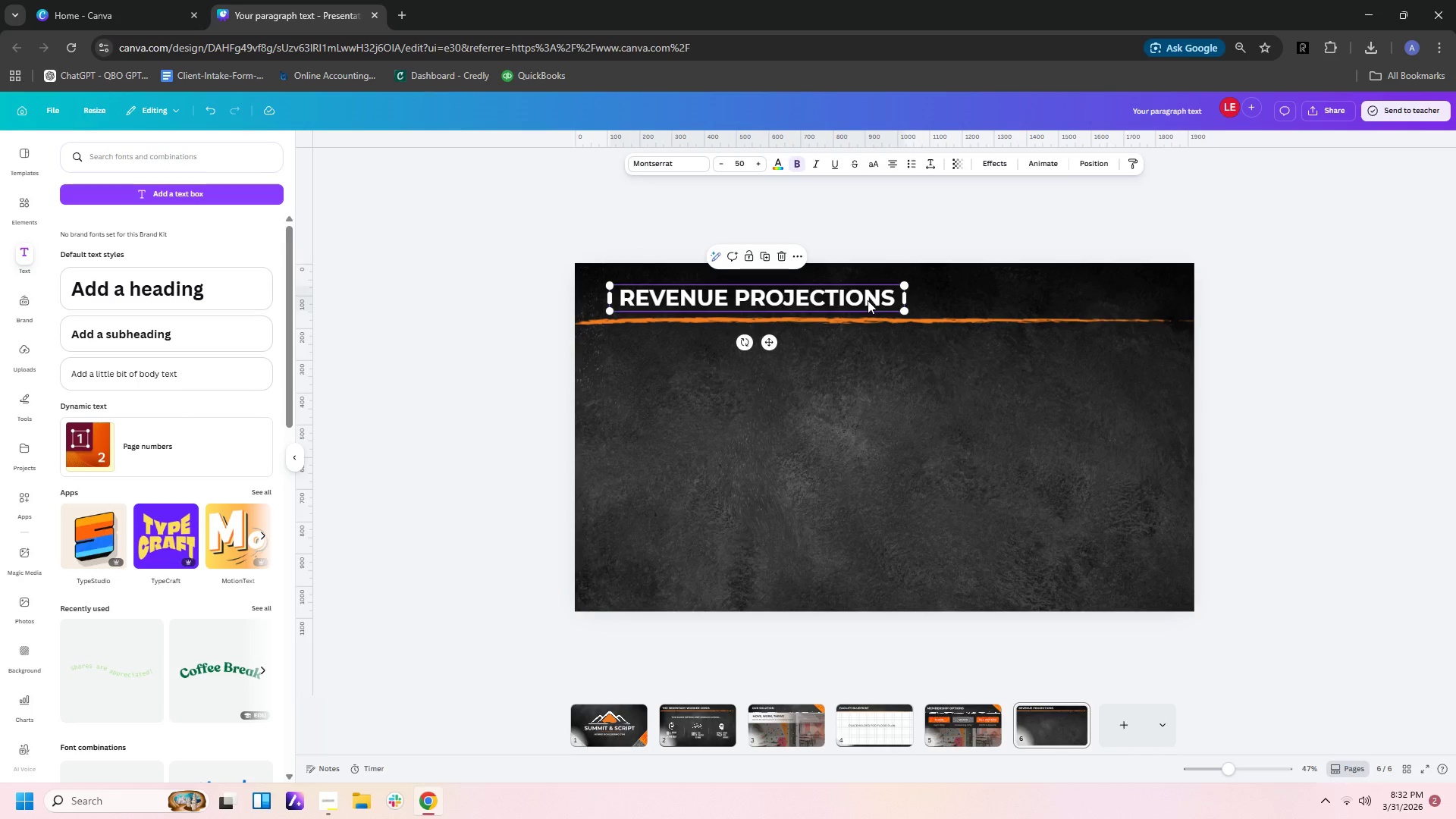 
wait(14.25)
 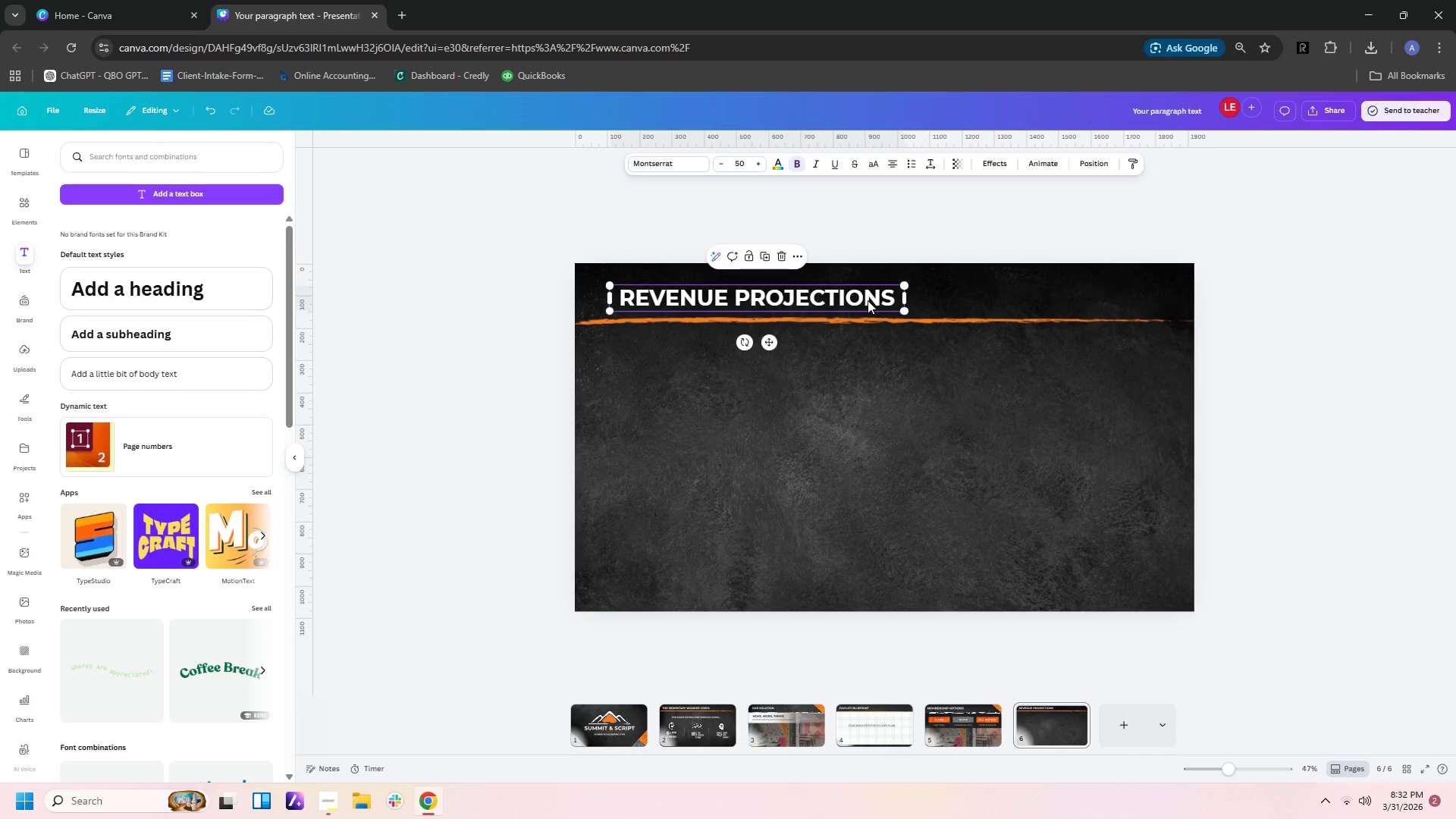 
left_click([138, 158])
 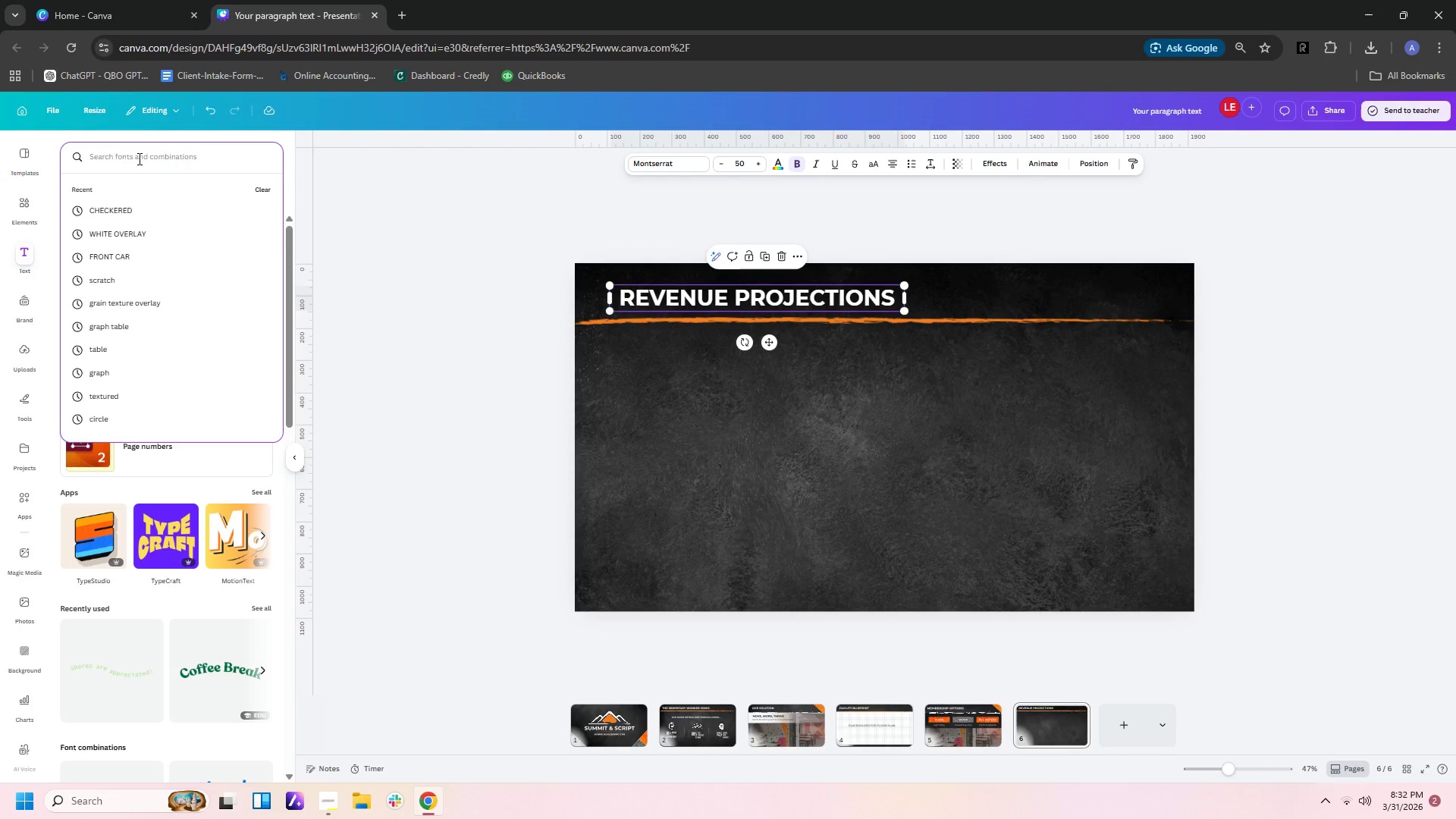 
type(GRAP)
 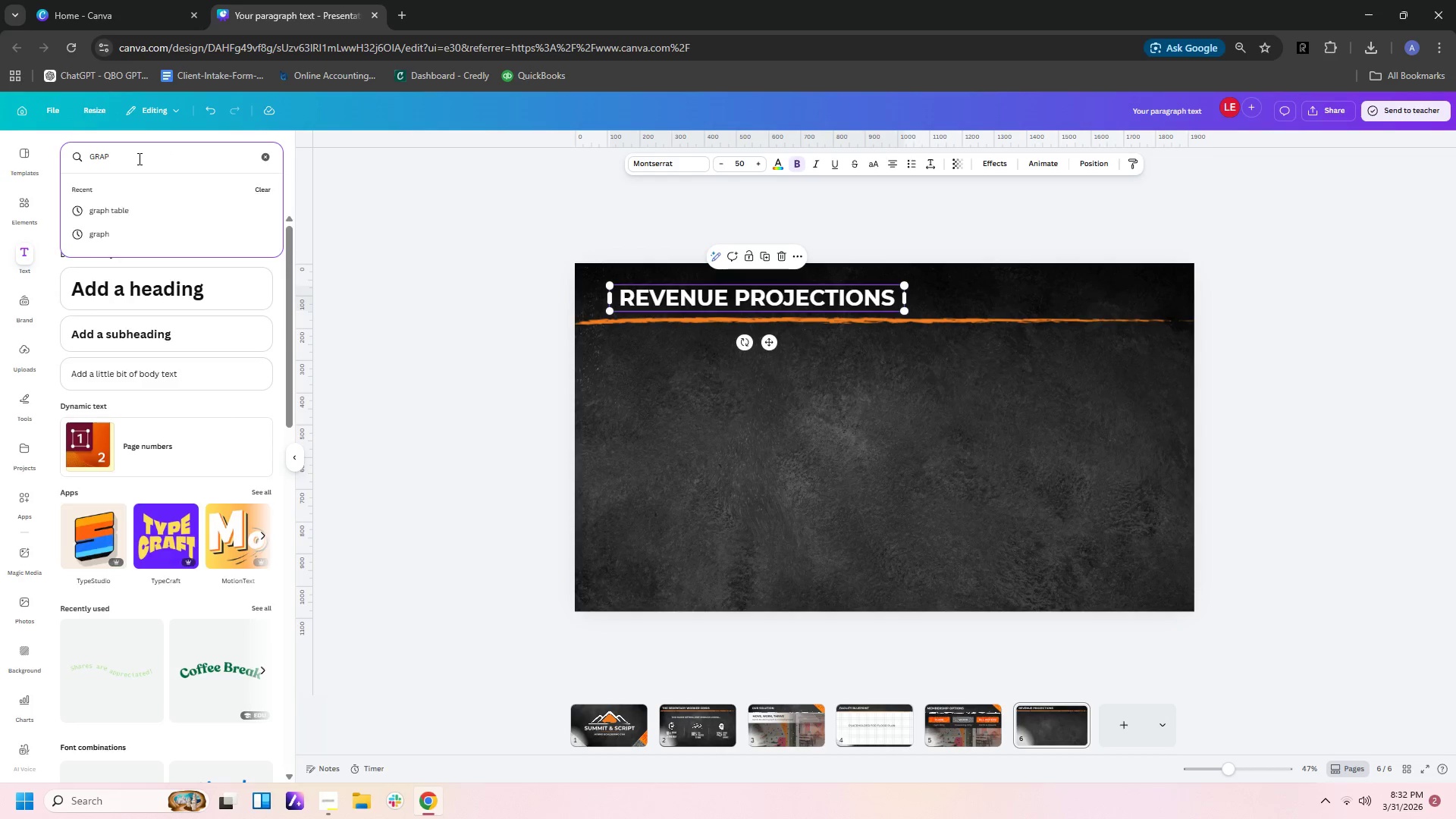 
key(Enter)
 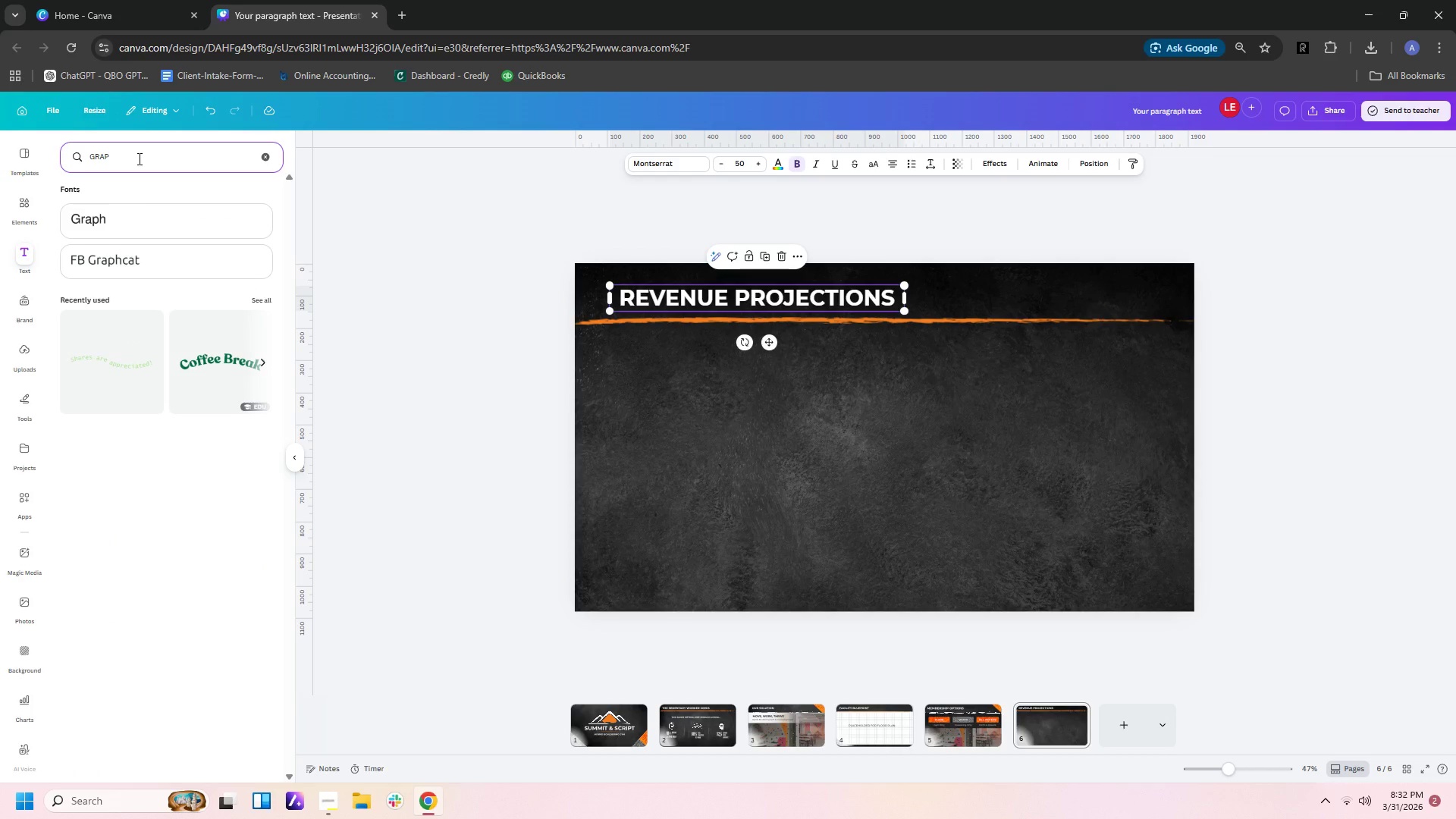 
left_click([136, 144])
 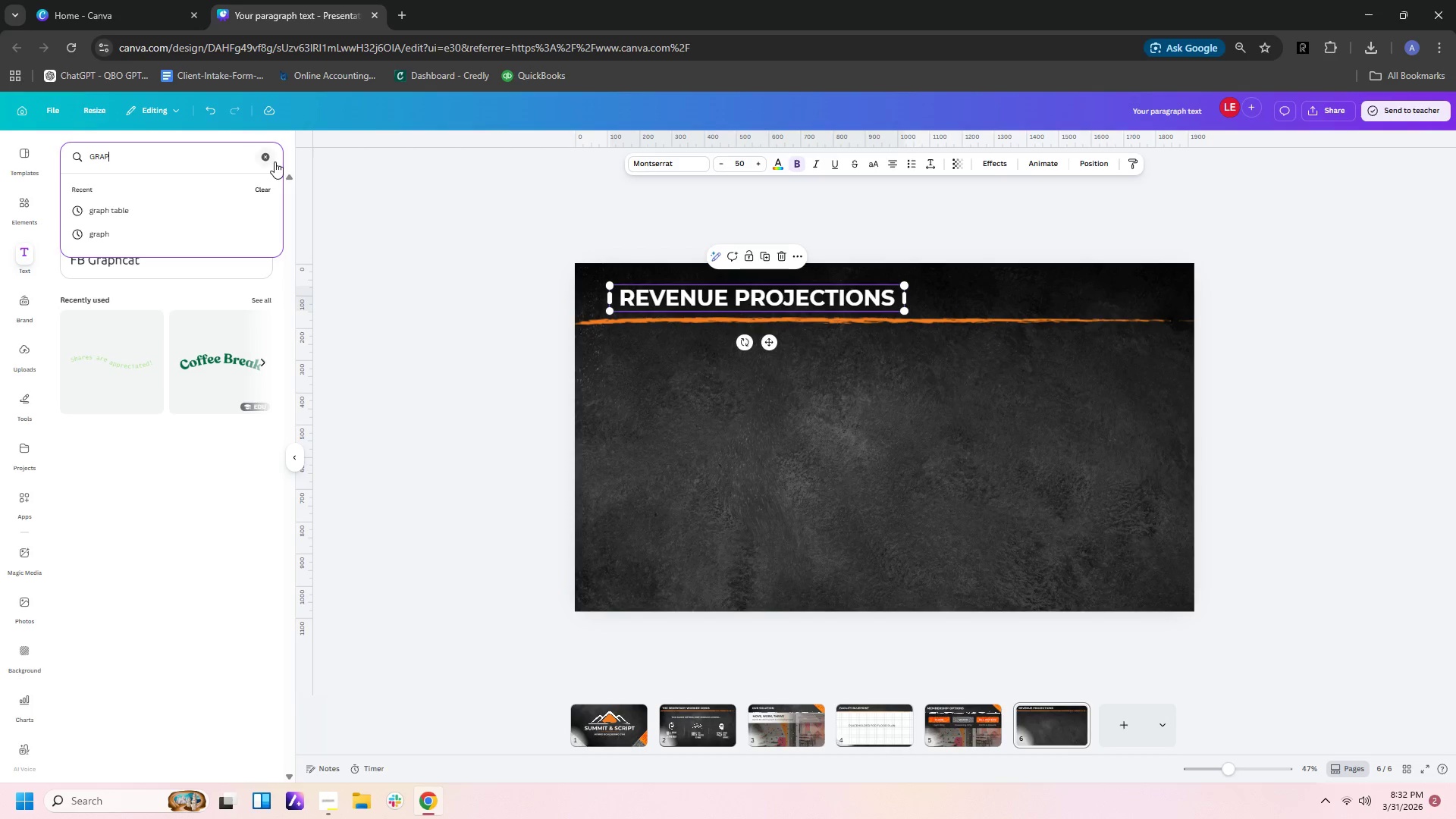 
left_click([268, 158])
 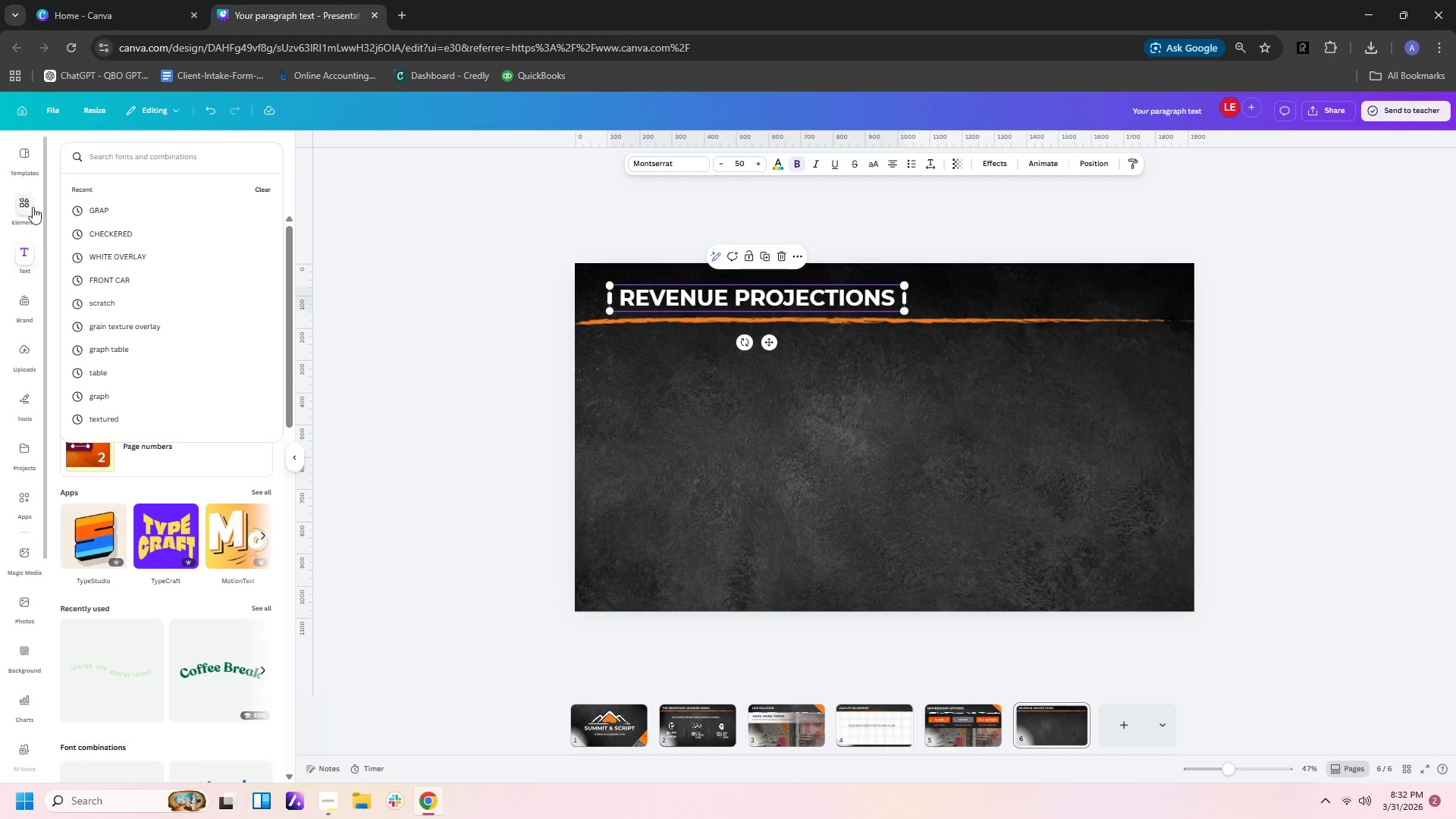 
left_click([25, 202])
 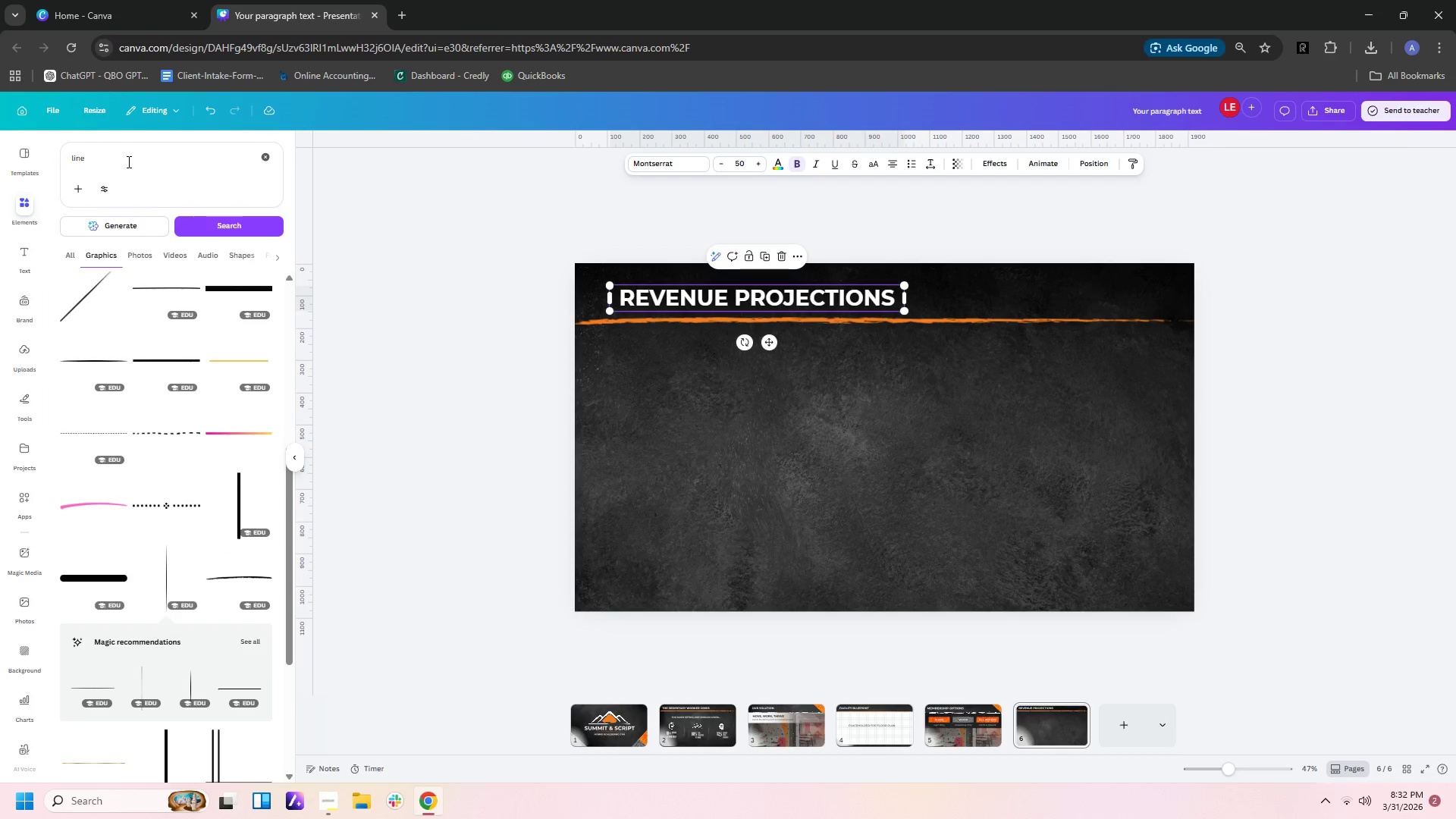 
left_click_drag(start_coordinate=[130, 158], to_coordinate=[0, 125])
 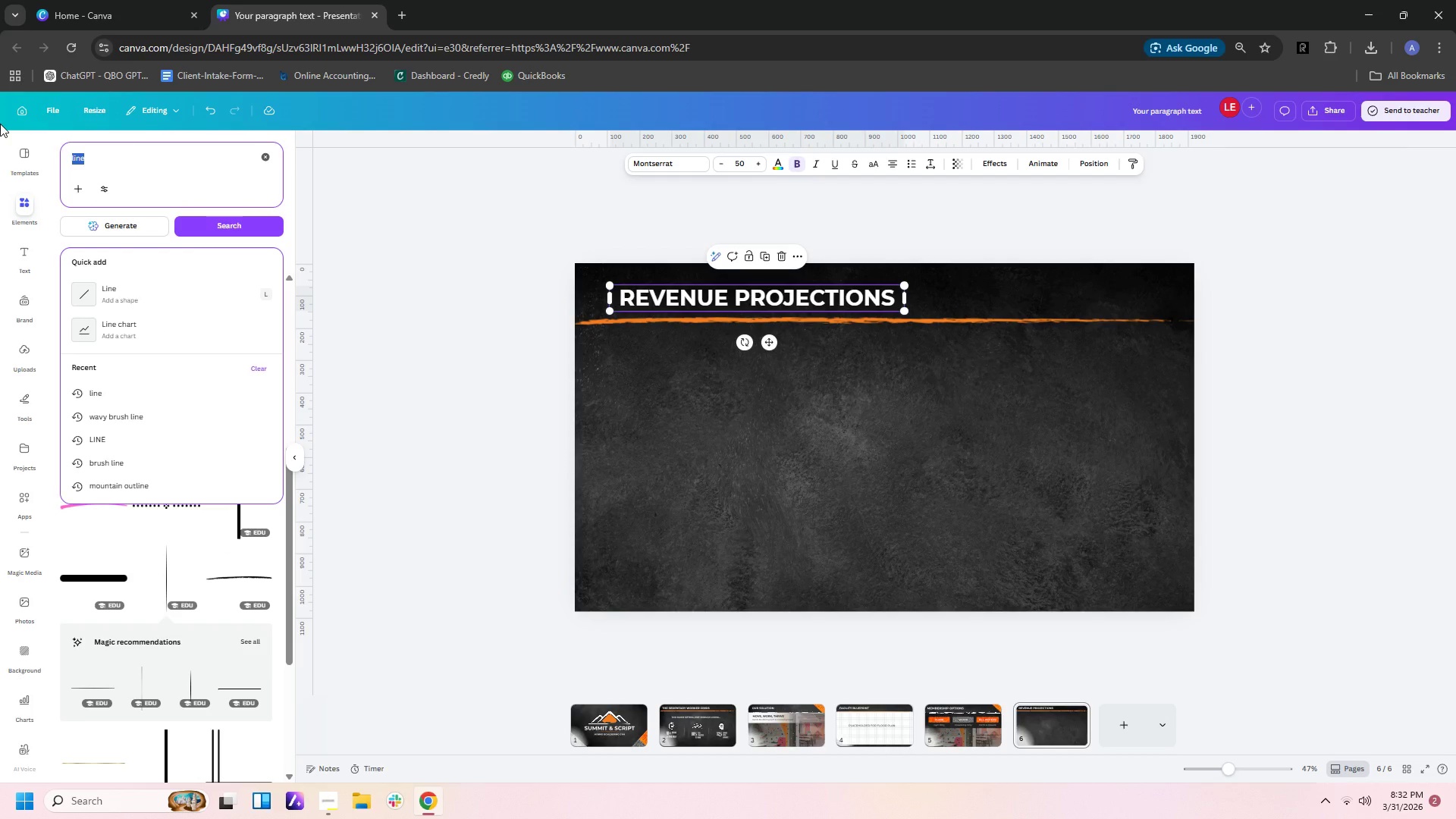 
type(GRAPH)
 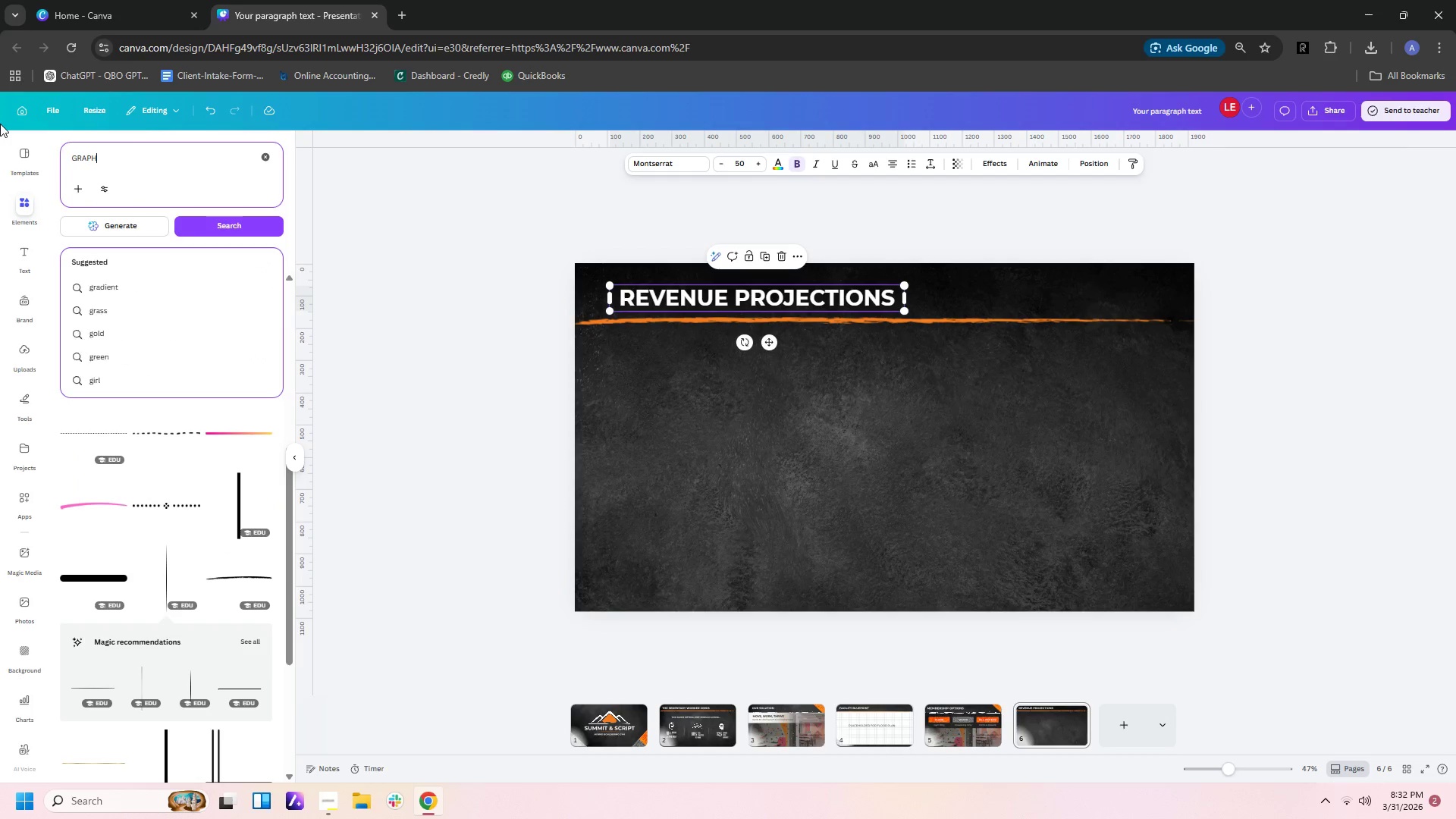 
key(Enter)
 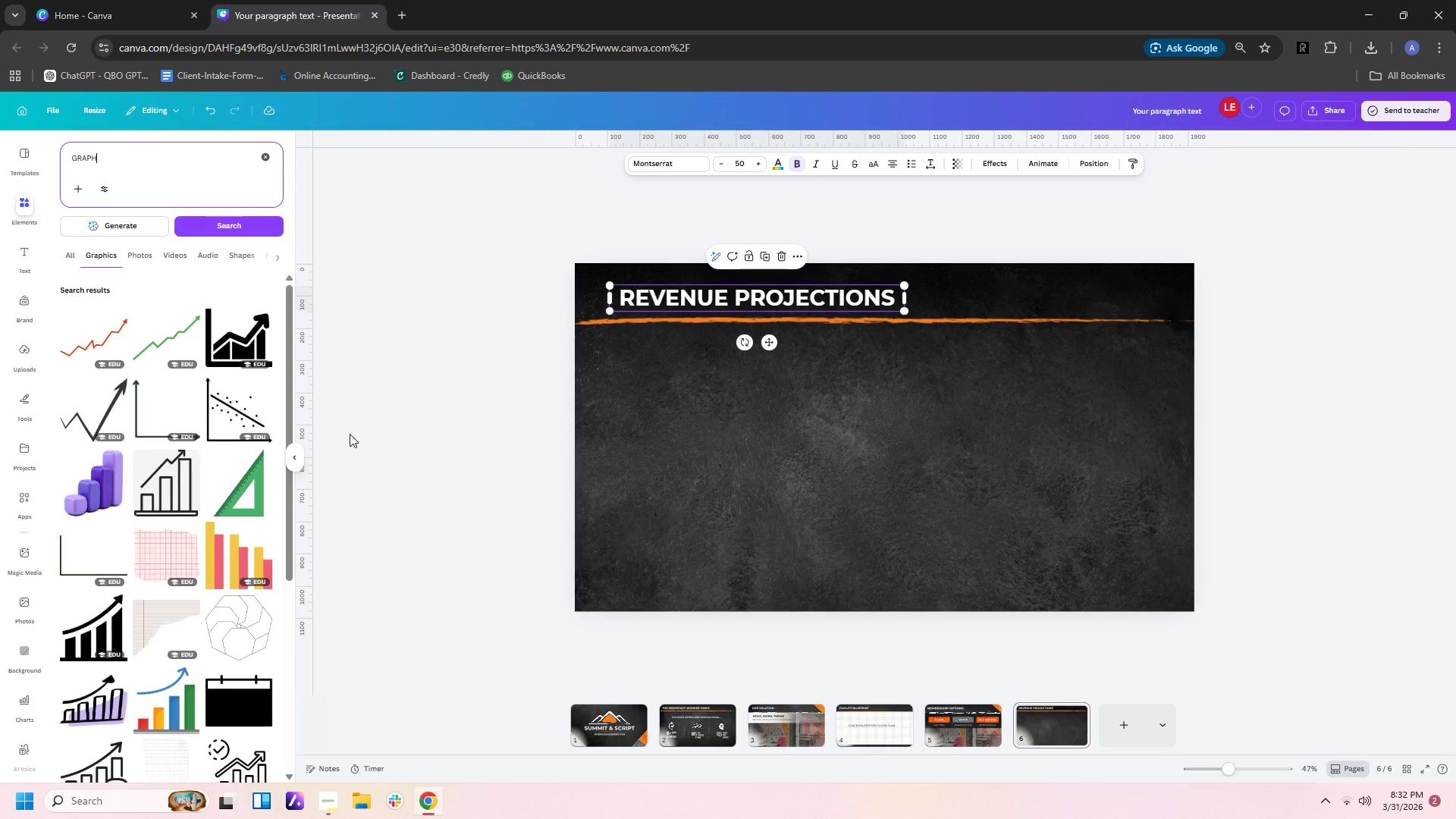 
scroll: coordinate [266, 664], scroll_direction: down, amount: 10.0
 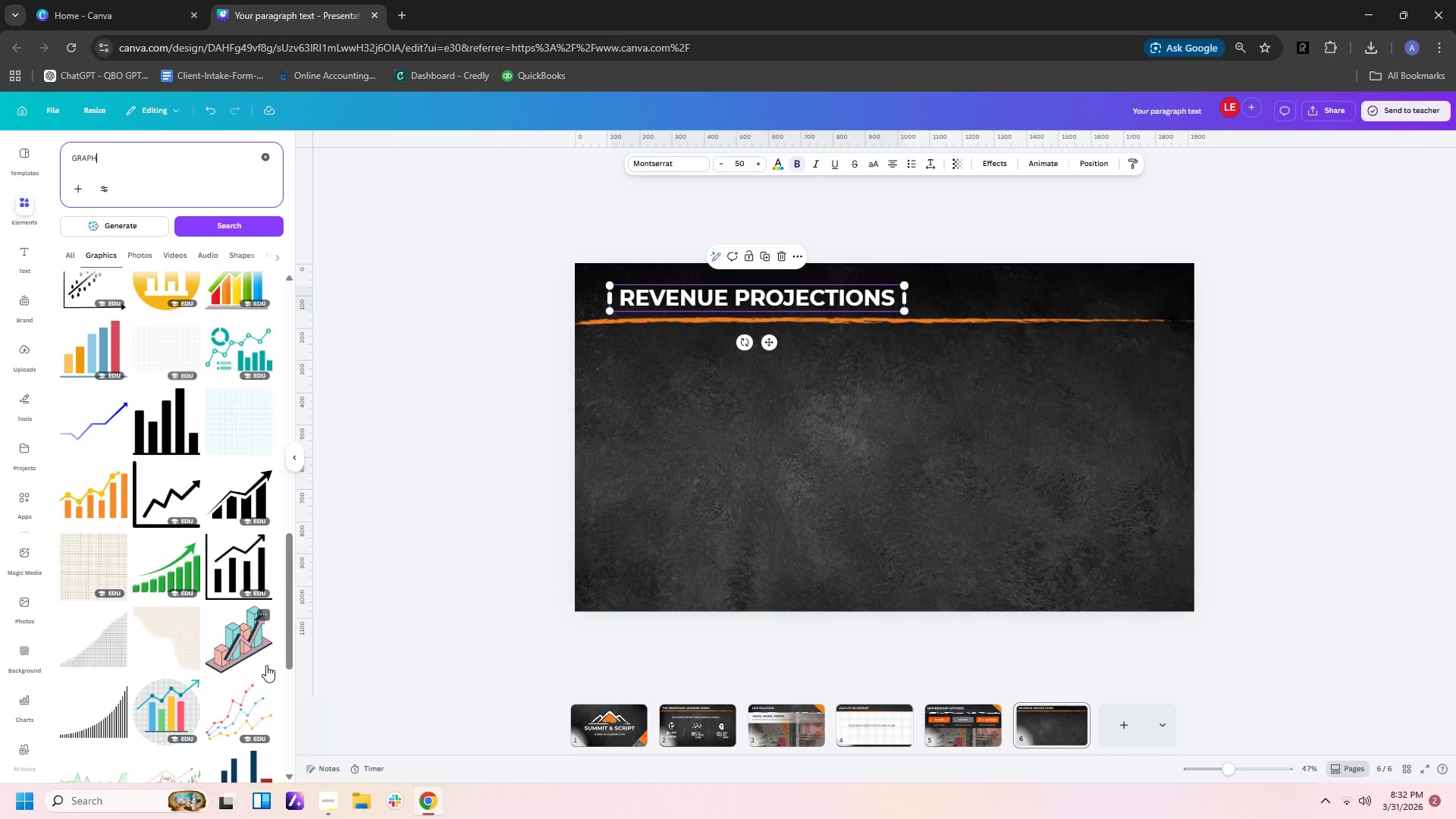 
scroll: coordinate [201, 690], scroll_direction: down, amount: 9.0
 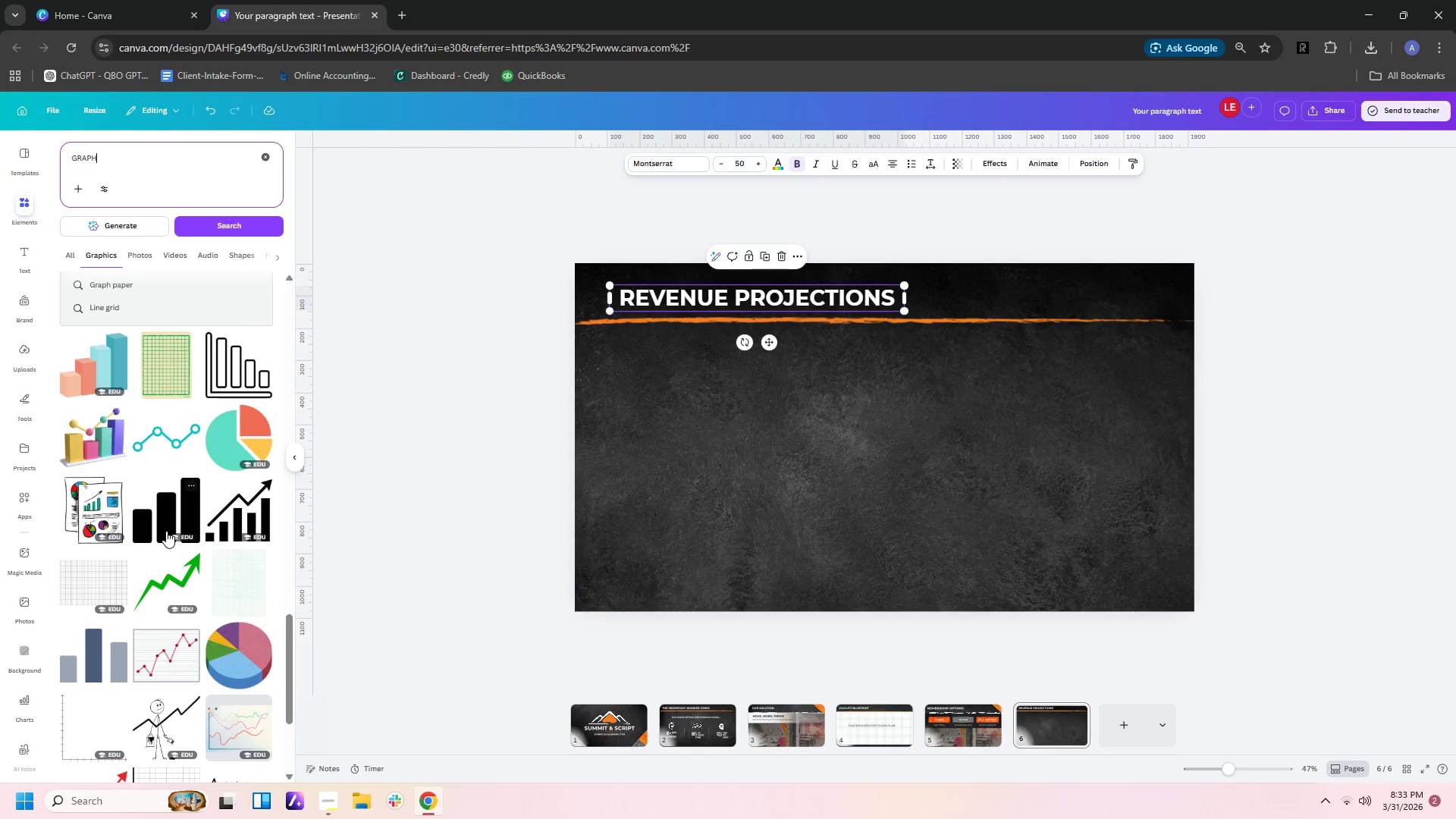 
wait(6.2)
 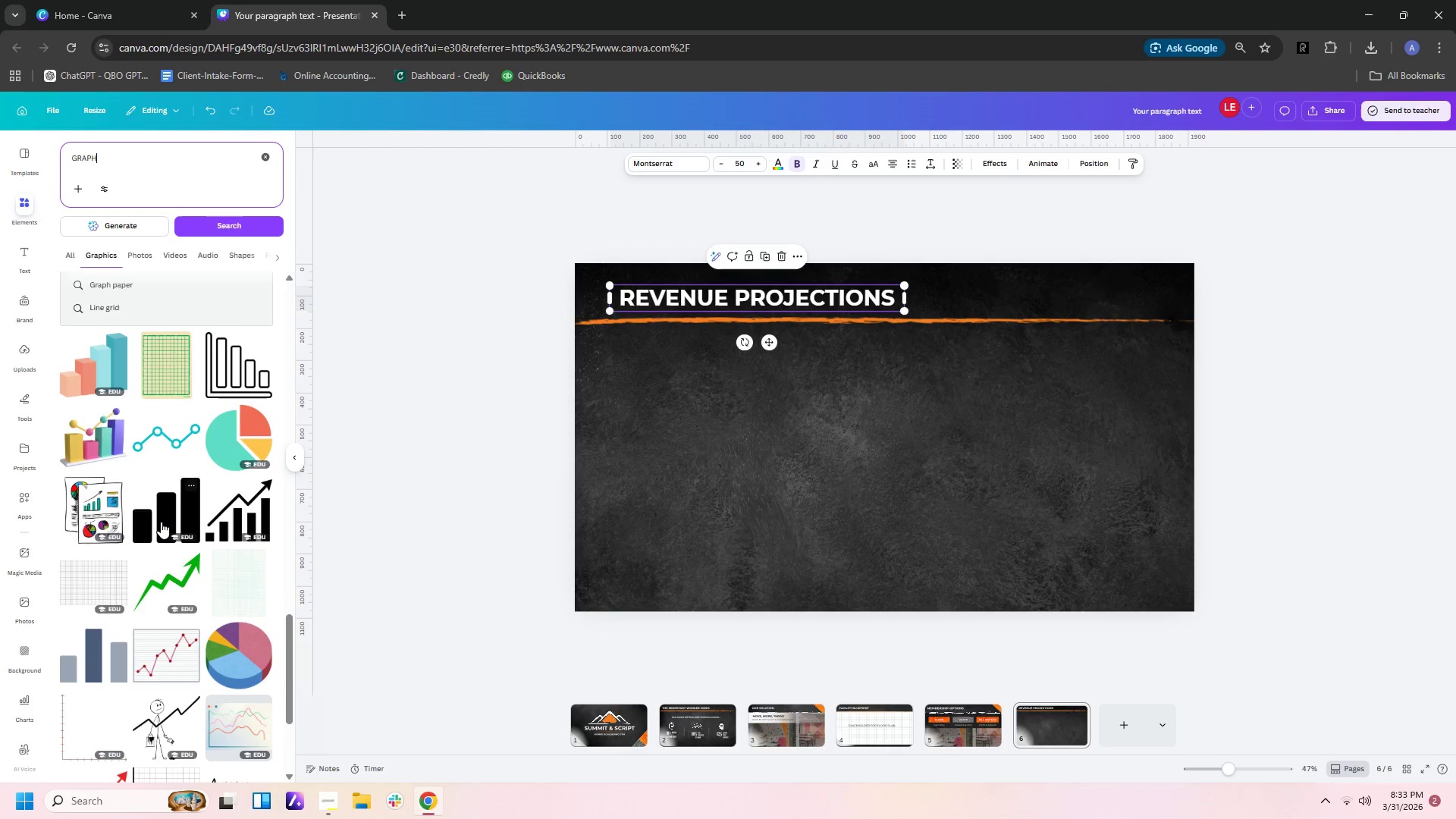 
scroll: coordinate [217, 604], scroll_direction: down, amount: 5.0
 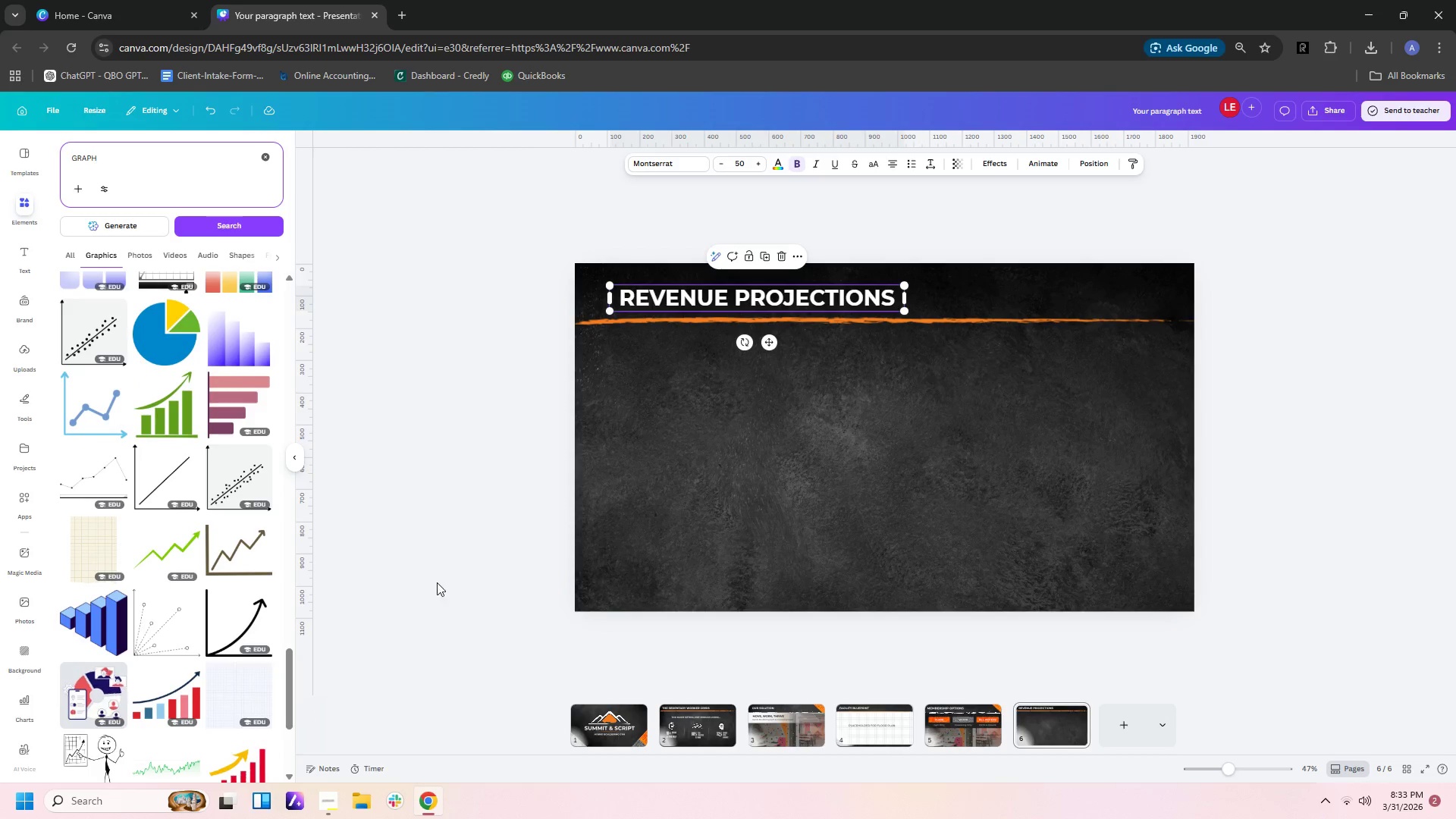 
left_click_drag(start_coordinate=[213, 155], to_coordinate=[0, 120])
 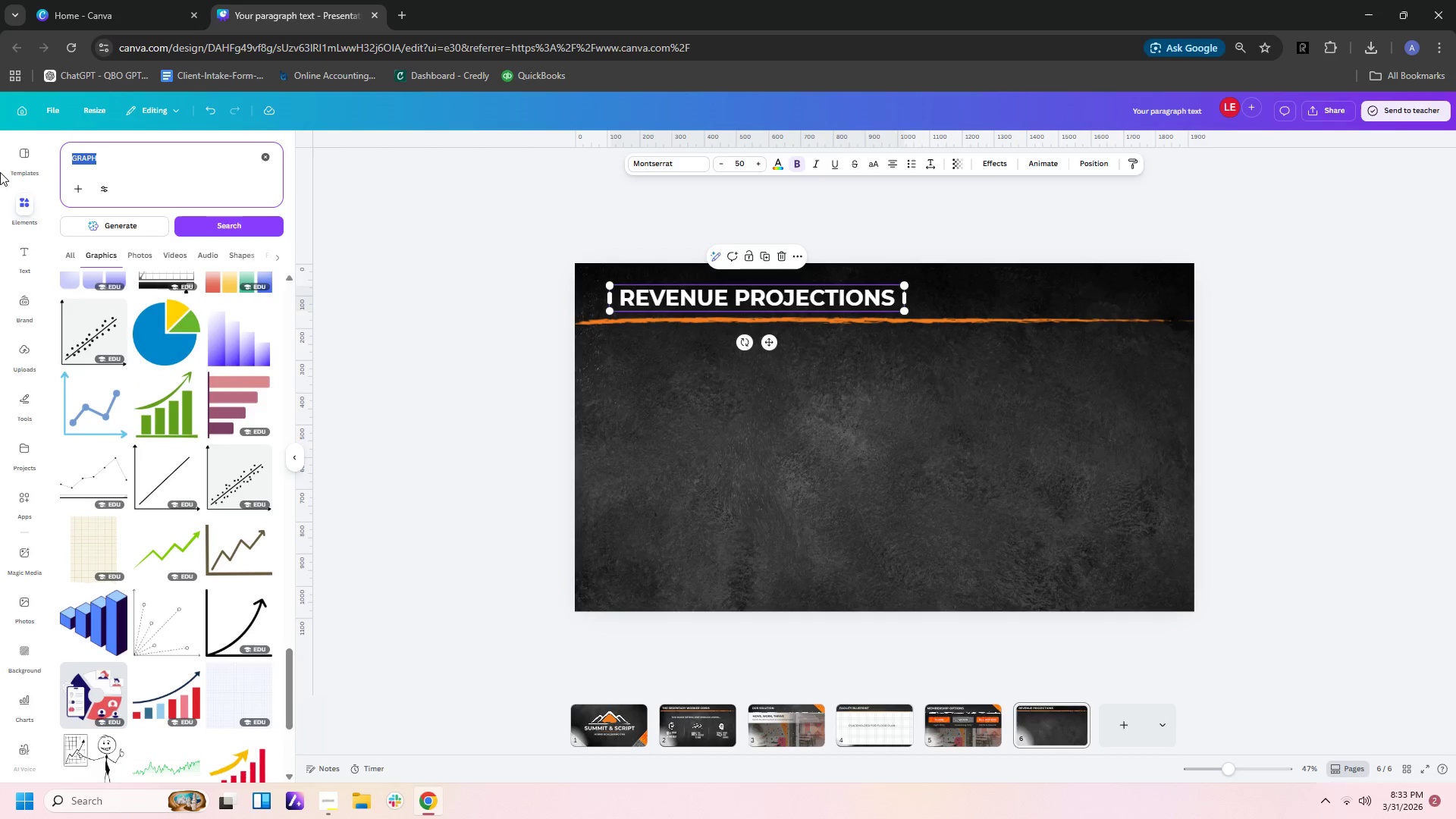 
type(LINES VERTIV)
key(Backspace)
key(Backspace)
key(Backspace)
key(Backspace)
key(Backspace)
key(Backspace)
key(Backspace)
key(Backspace)
key(Backspace)
type(vertical lines)
 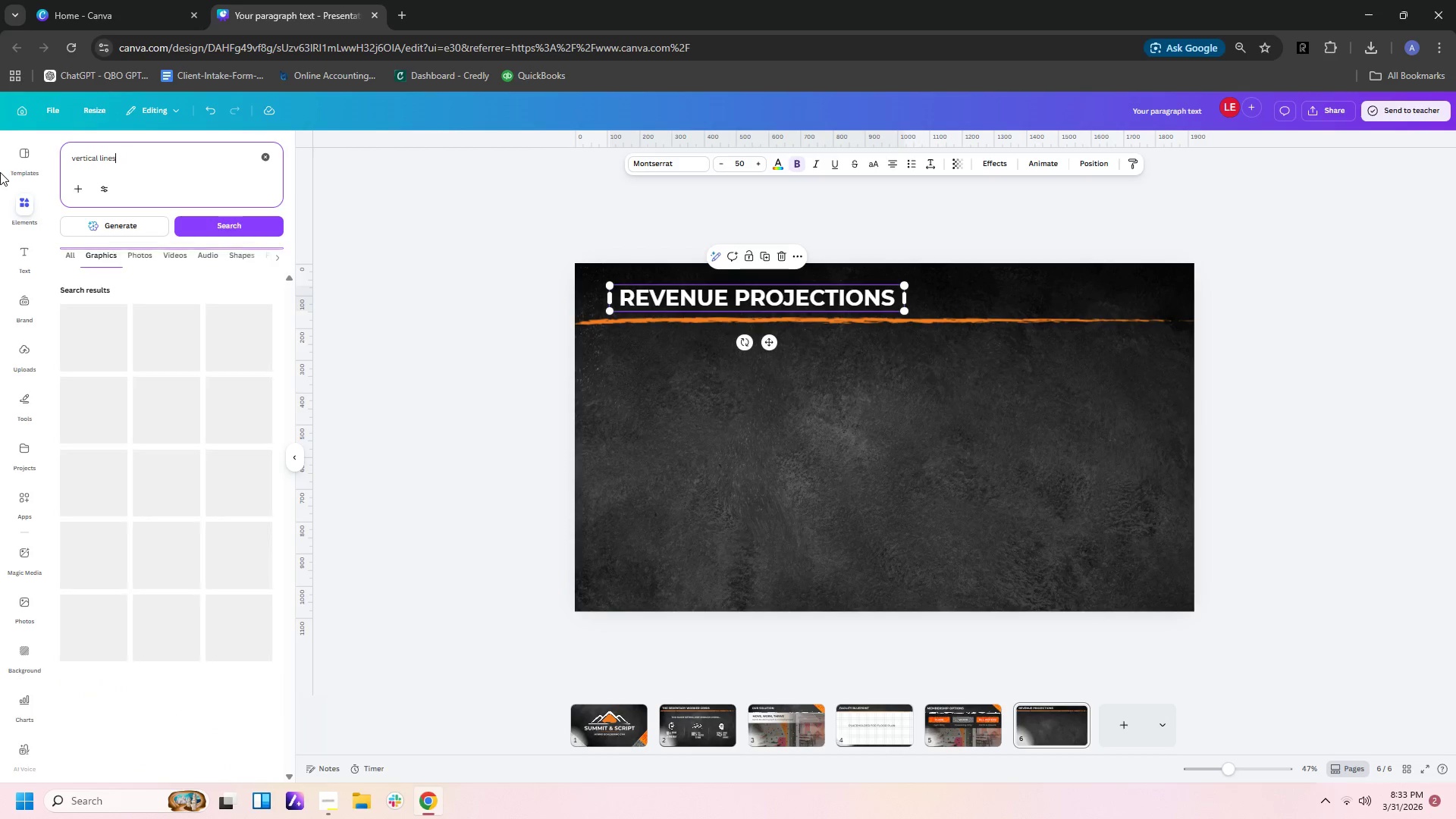 
key(Enter)
 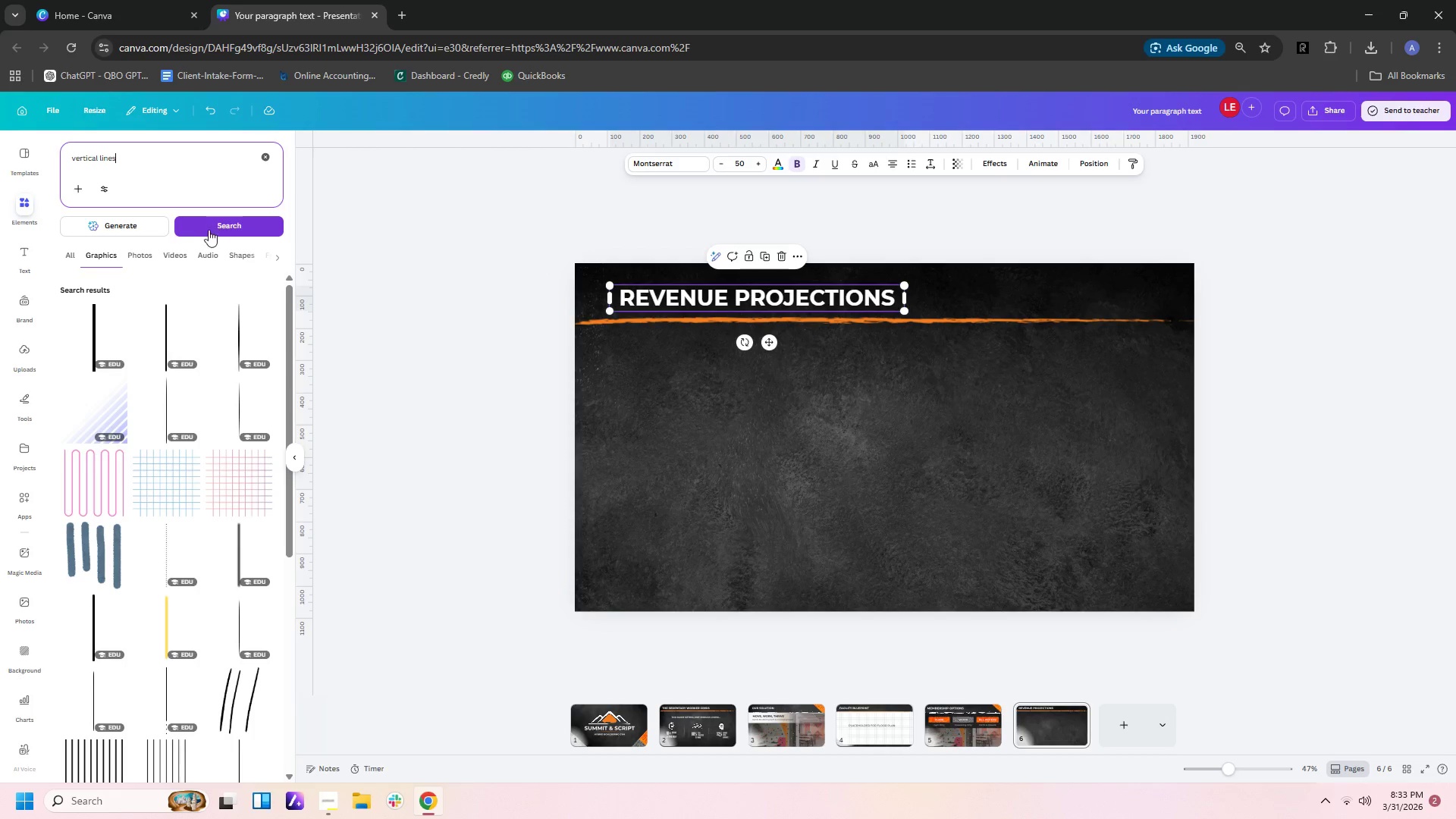 
wait(5.75)
 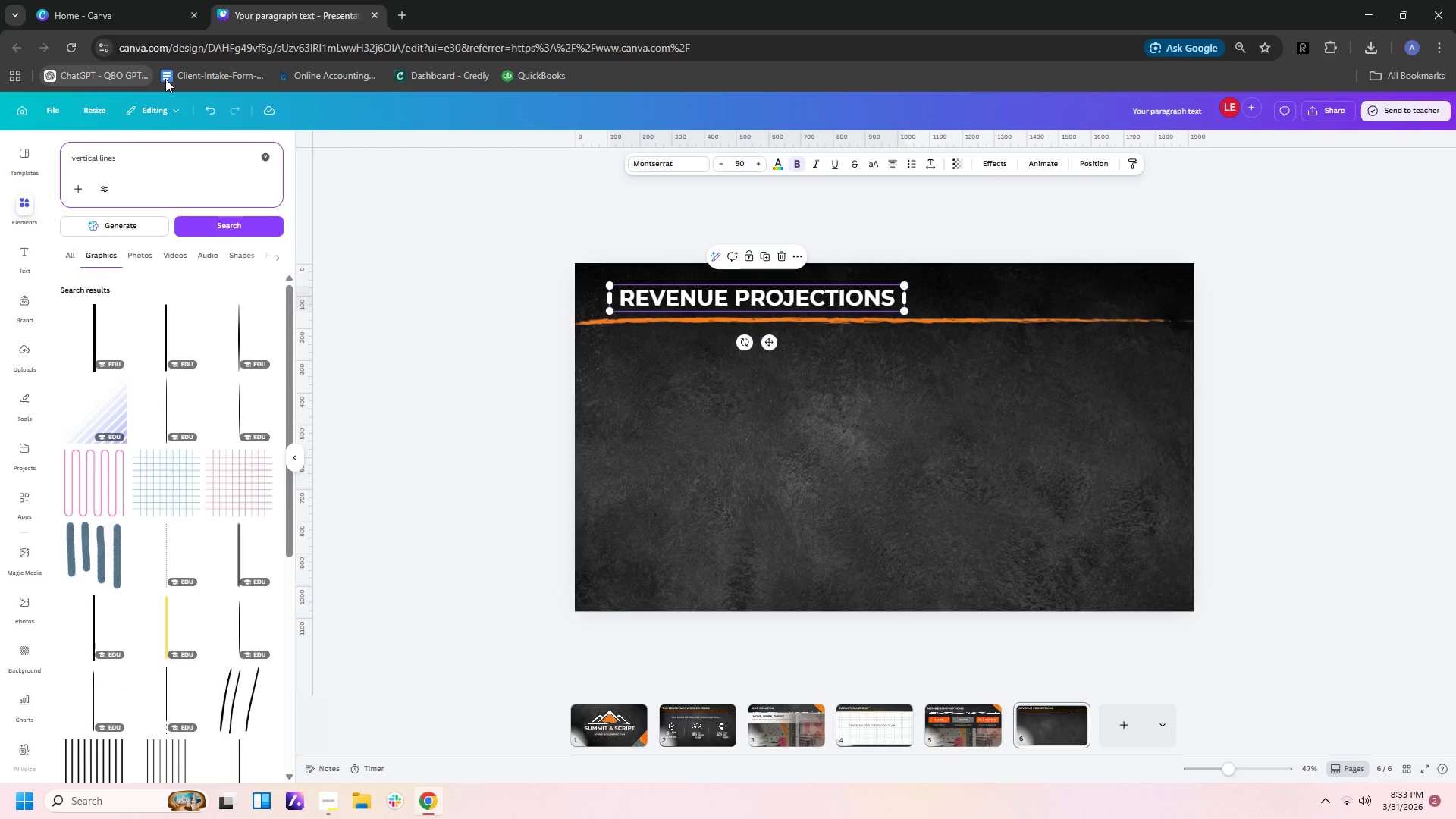 
scroll: coordinate [196, 511], scroll_direction: down, amount: 2.0
 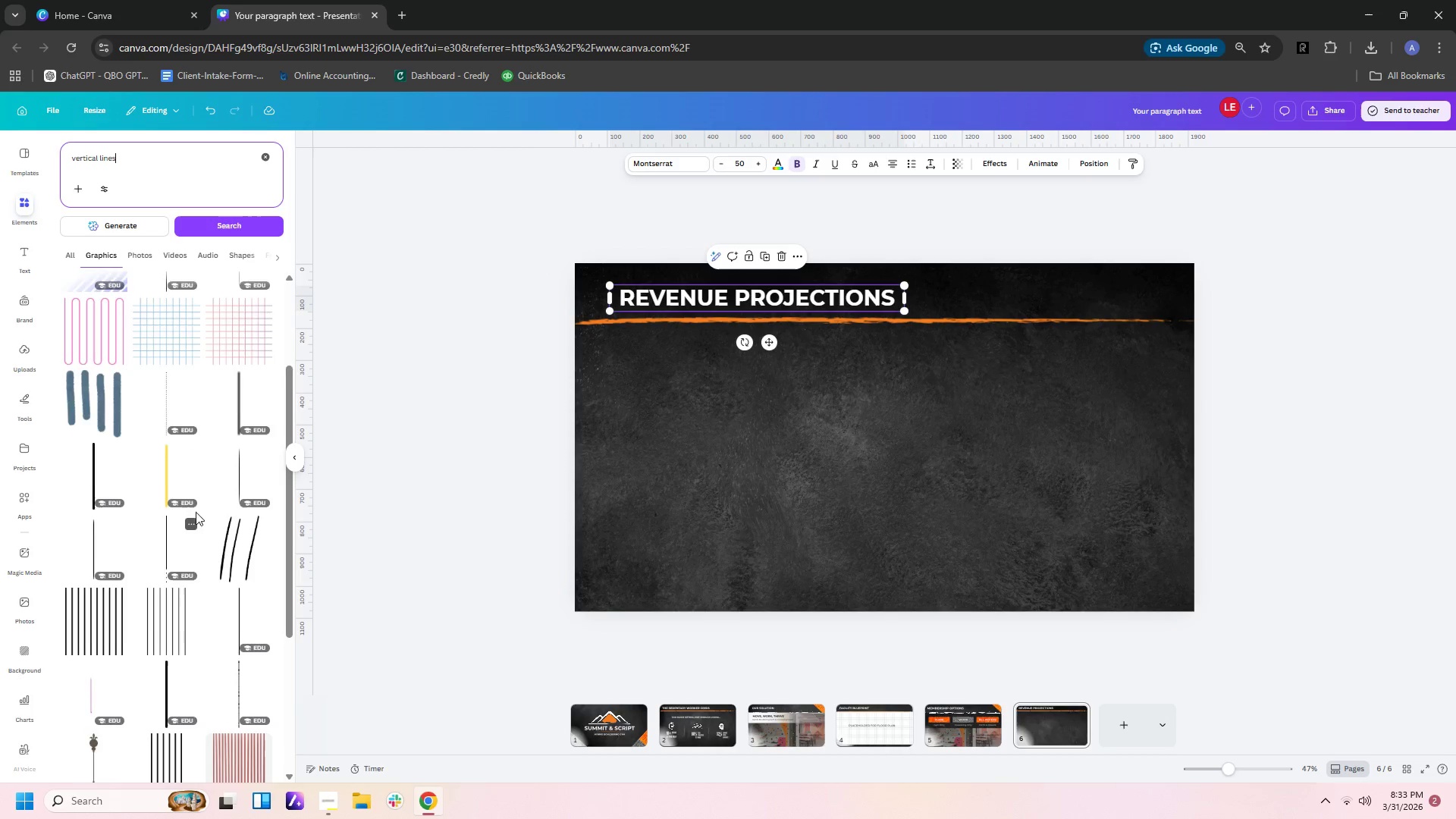 
scroll: coordinate [199, 502], scroll_direction: up, amount: 4.0
 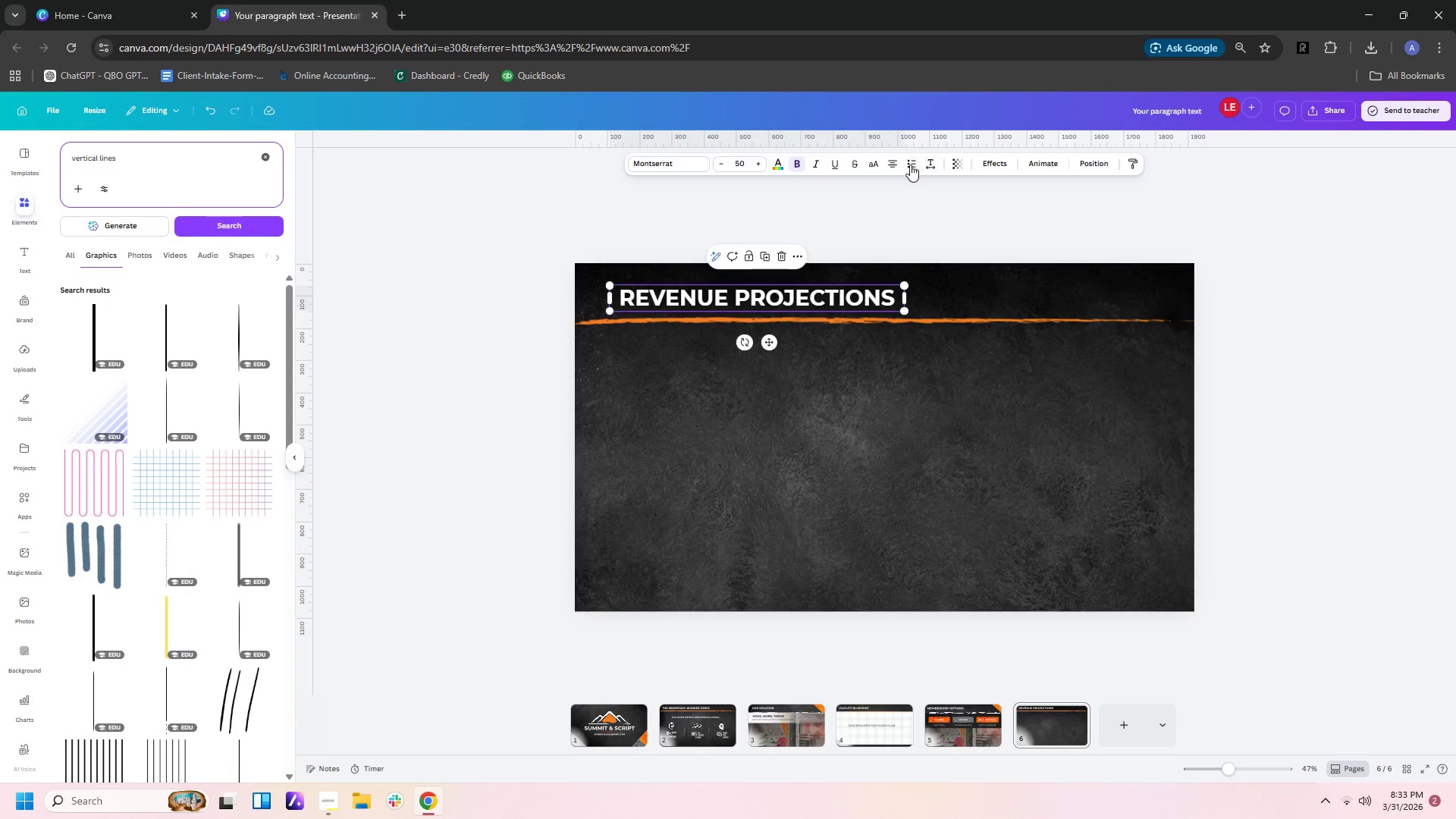 
left_click([897, 163])
 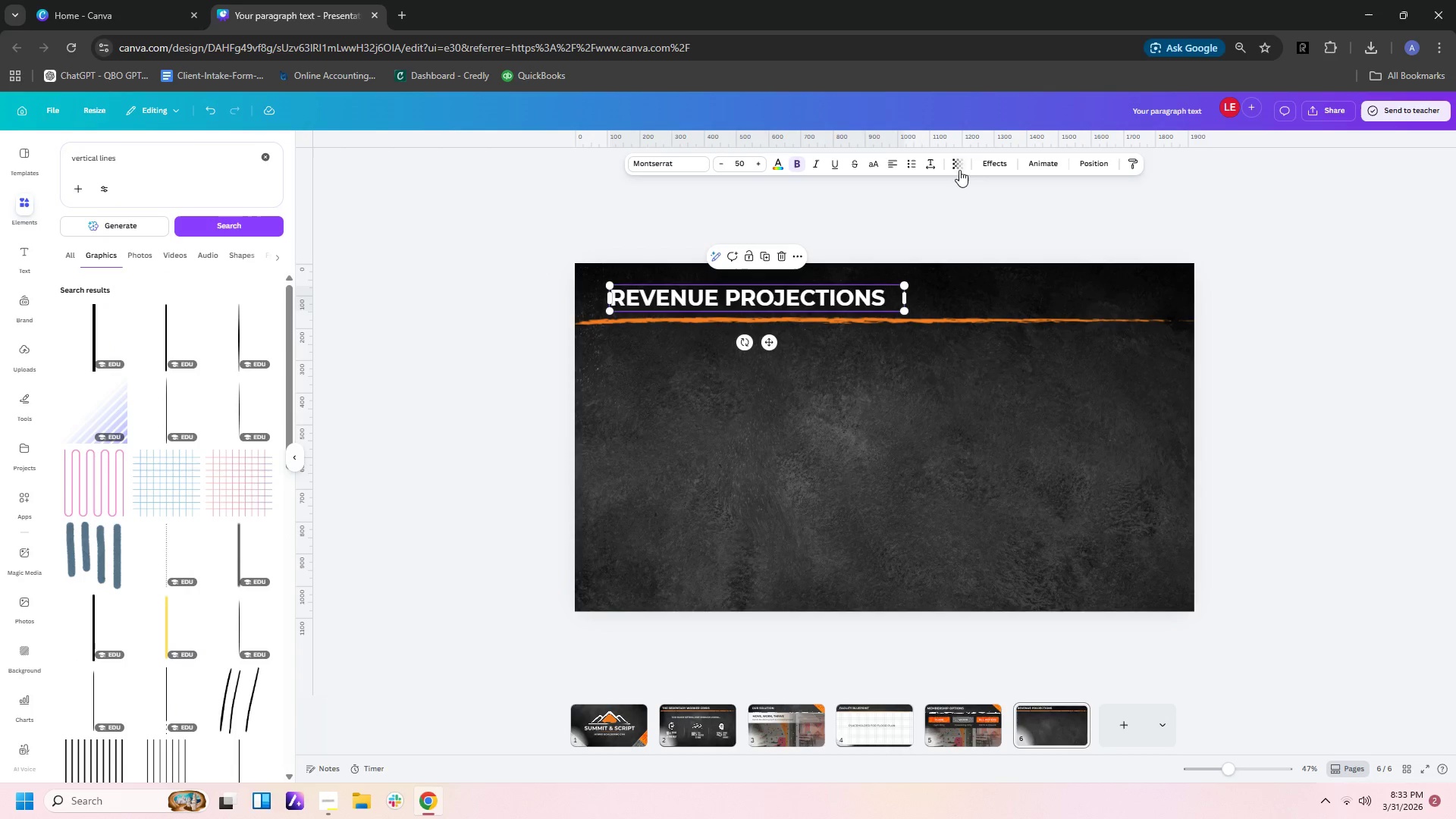 
left_click([1027, 196])
 